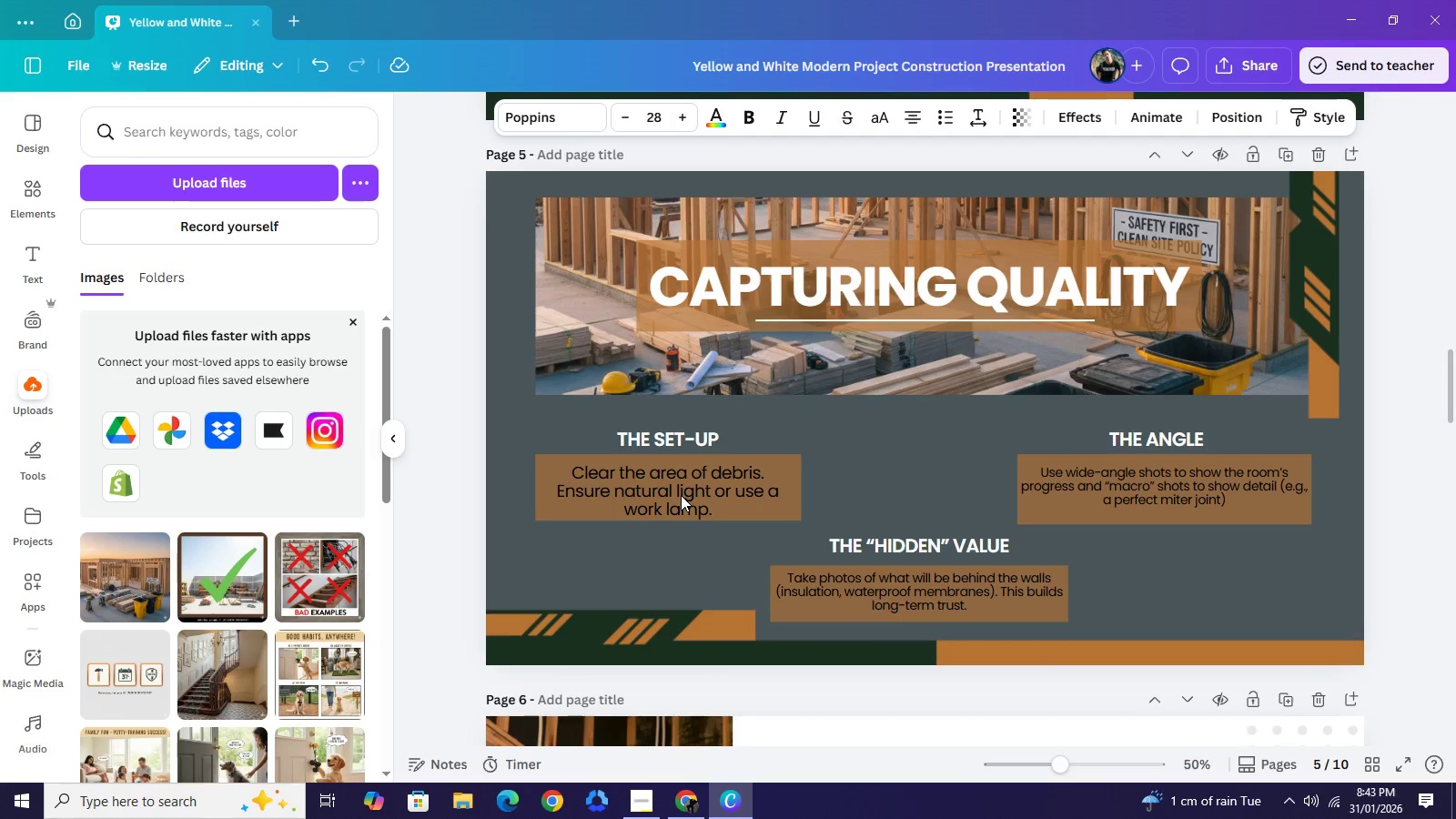 
key(ArrowUp)
 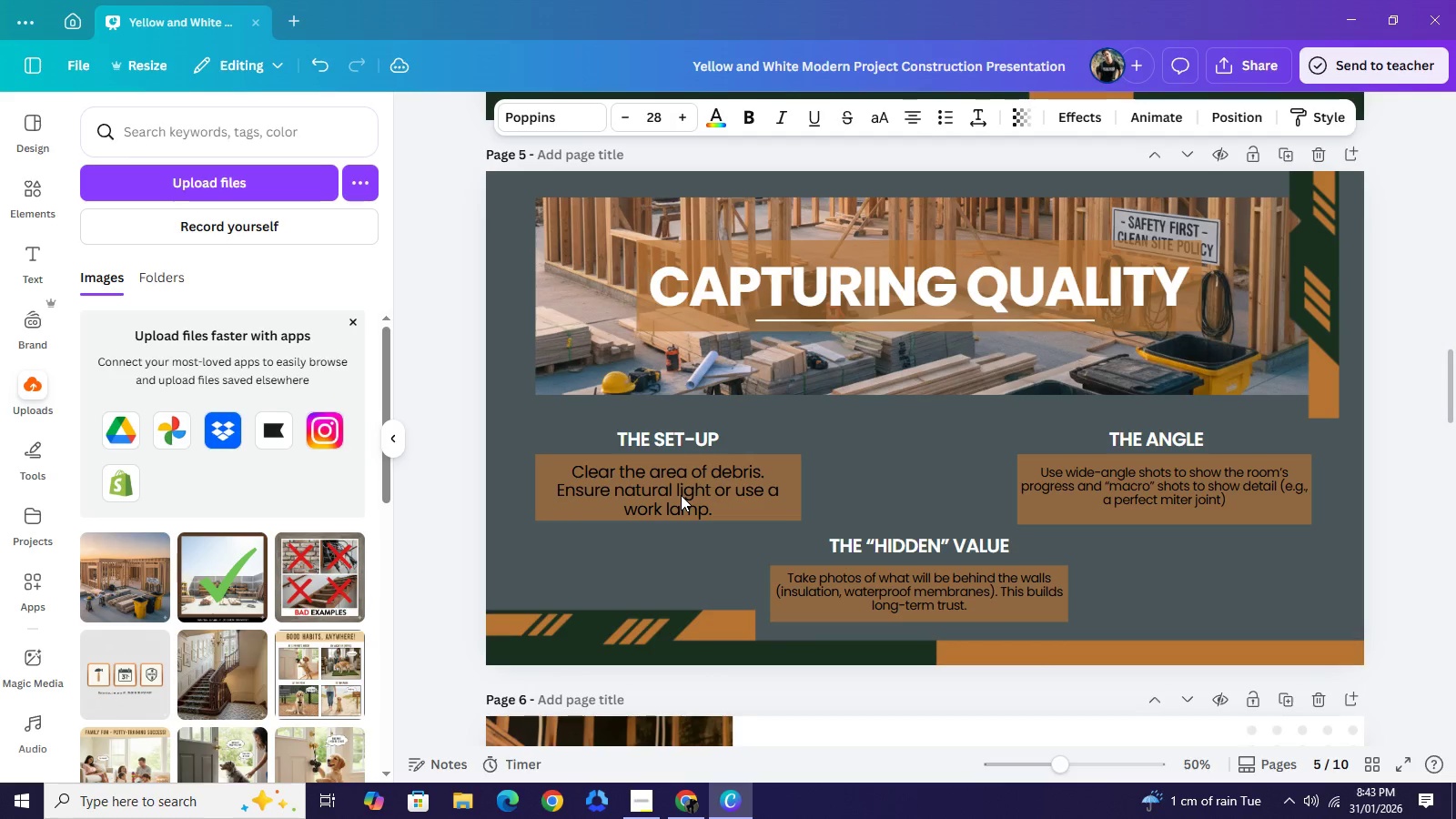 
key(ArrowUp)
 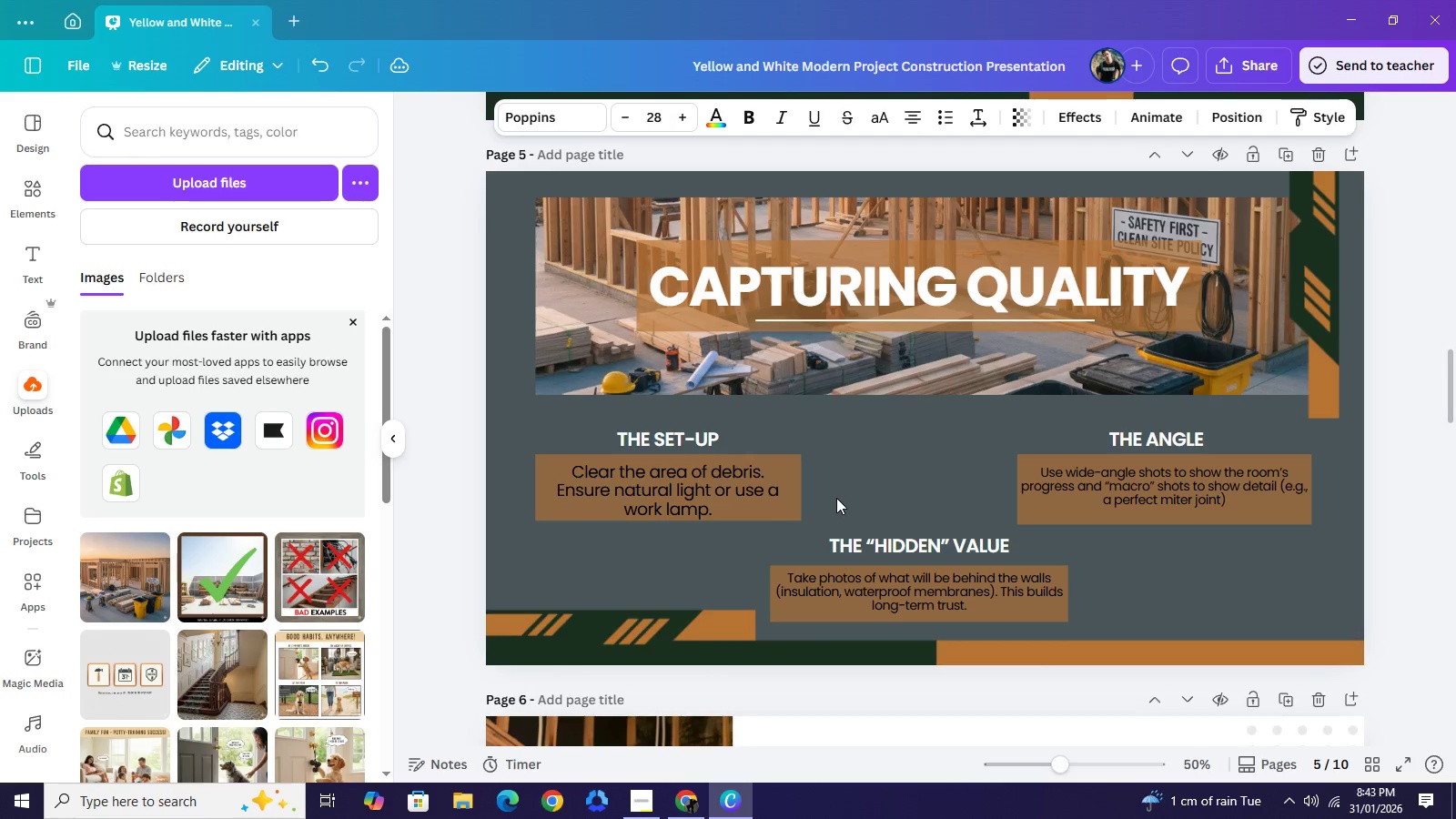 
key(ArrowUp)
 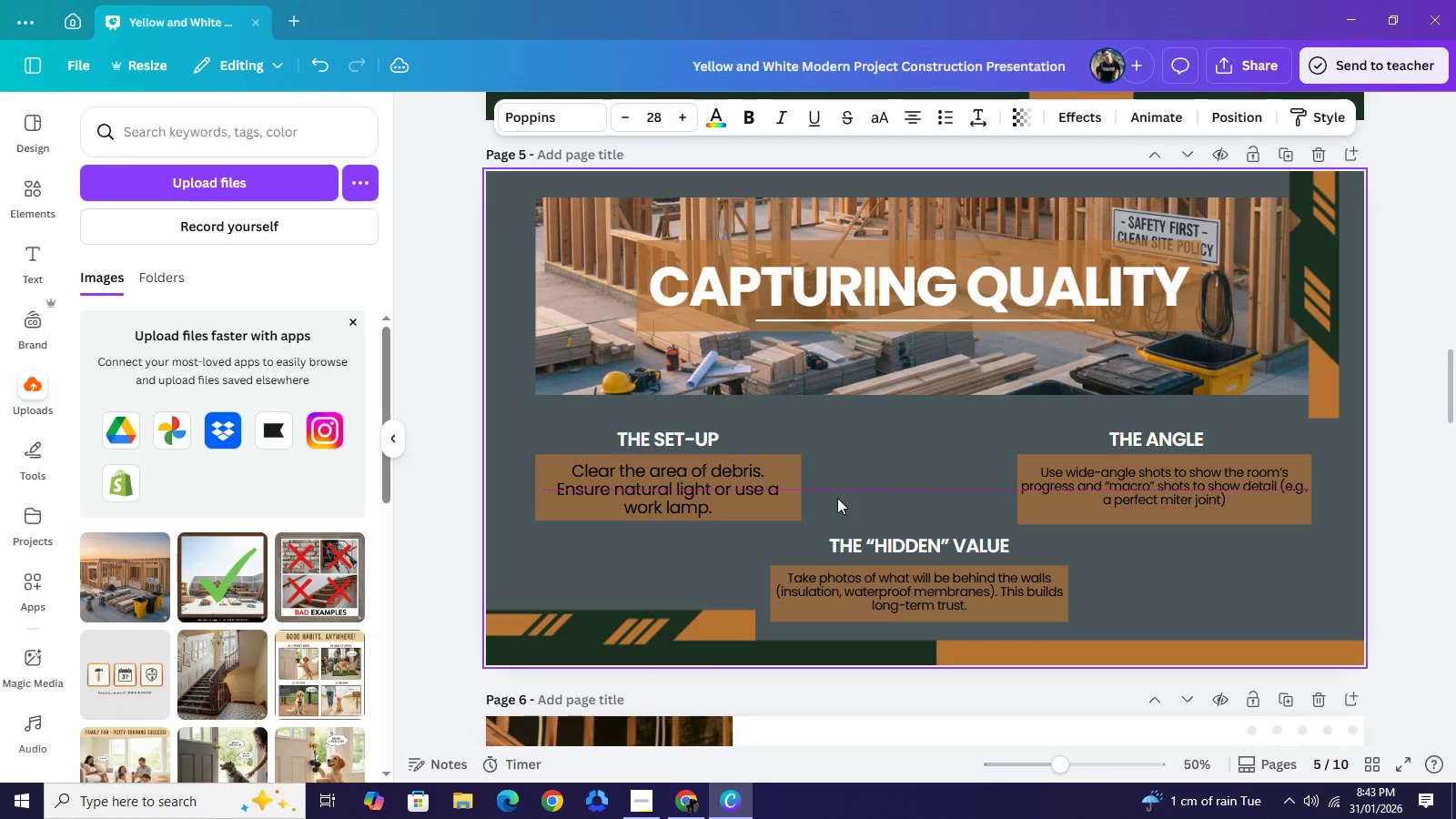 
key(ArrowUp)
 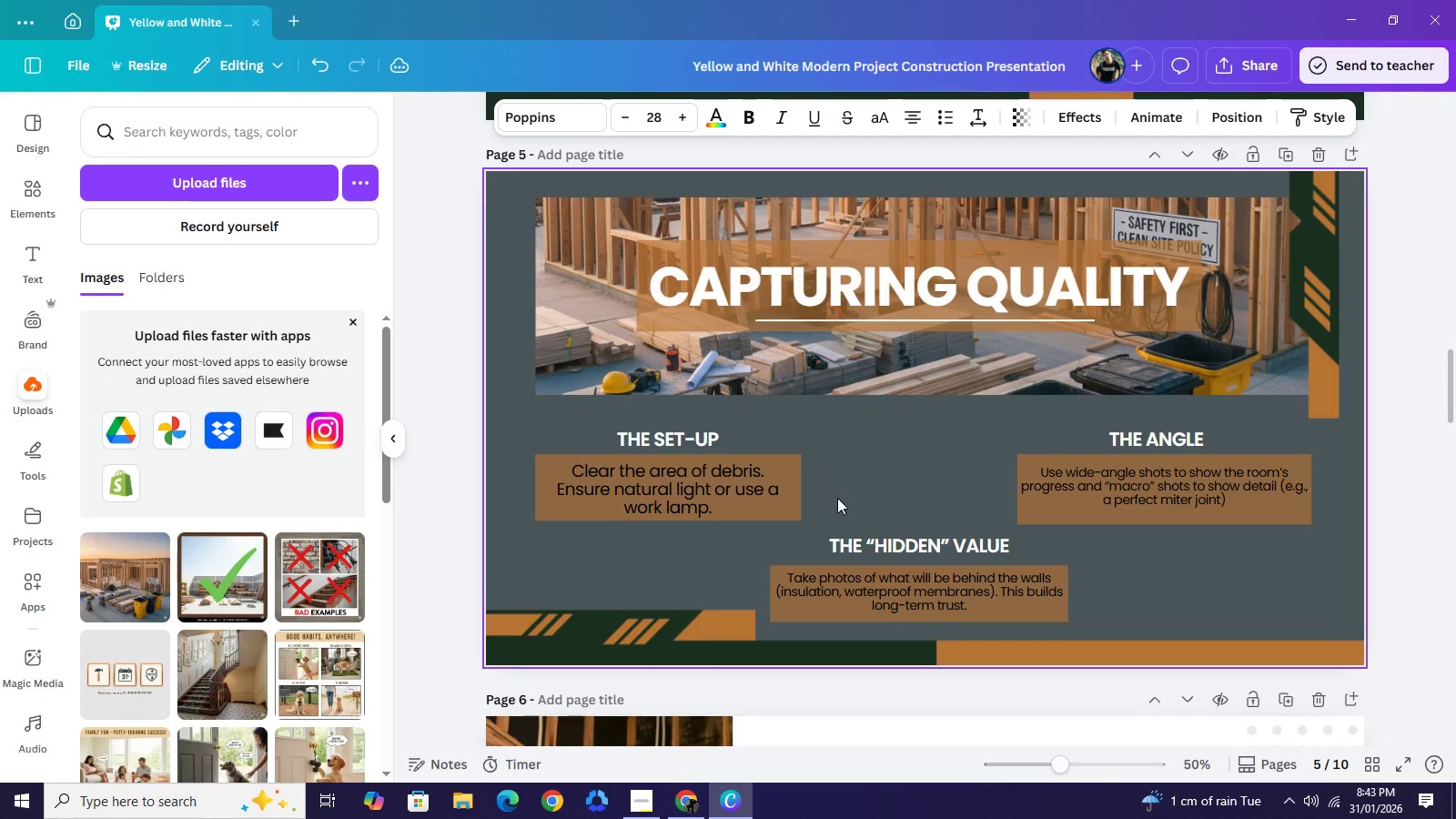 
key(ArrowUp)
 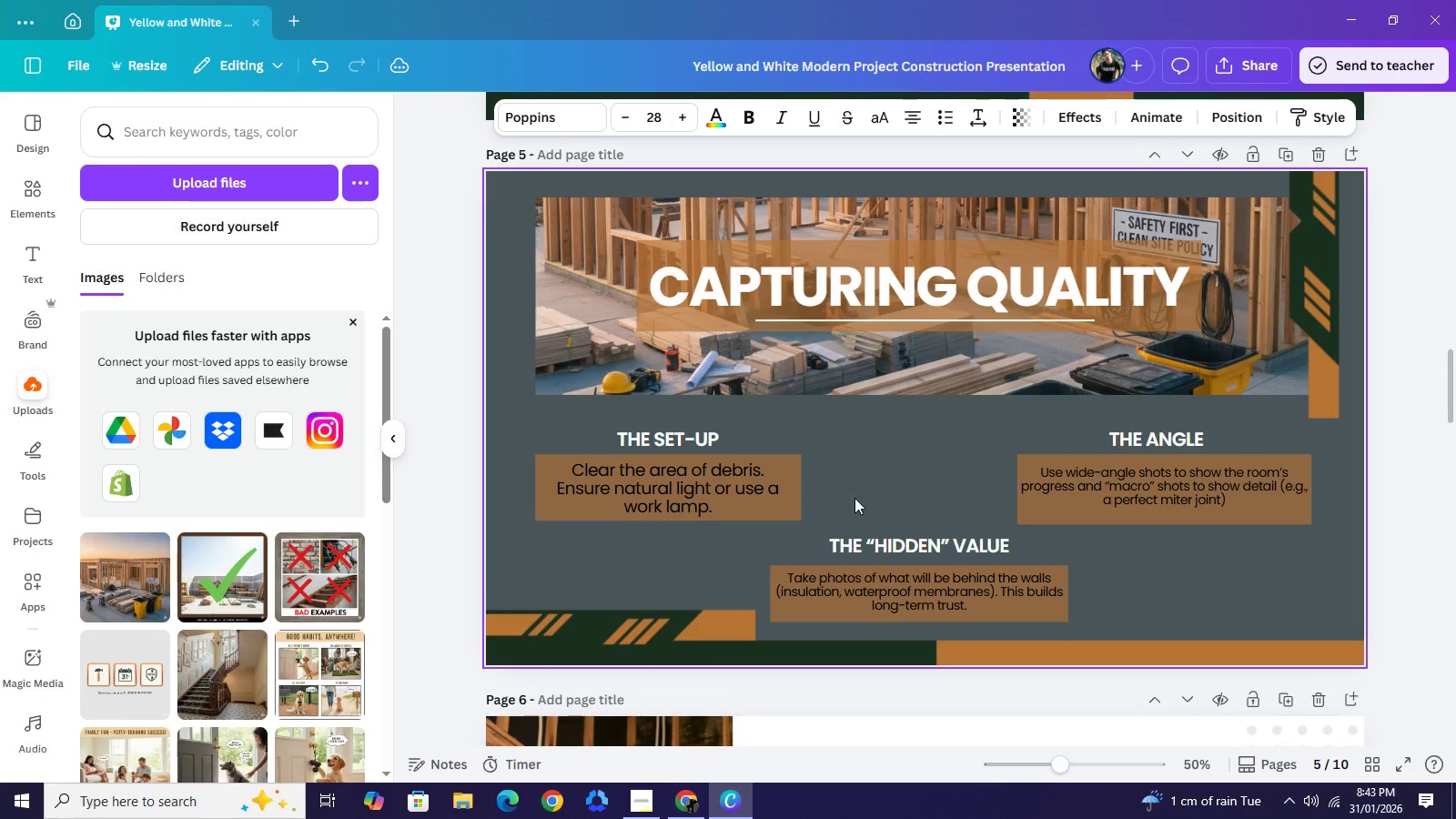 
key(ArrowUp)
 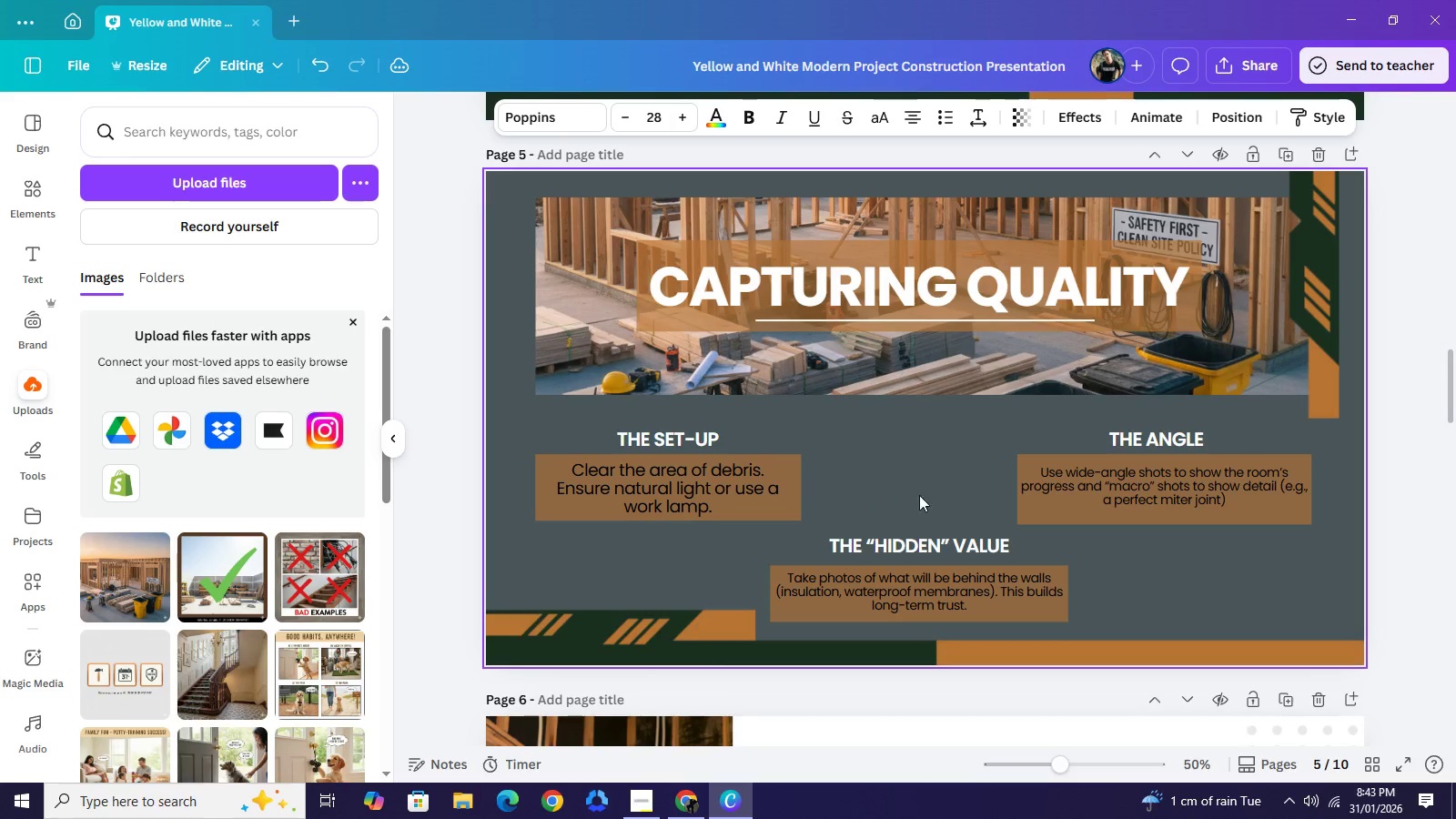 
key(ArrowUp)
 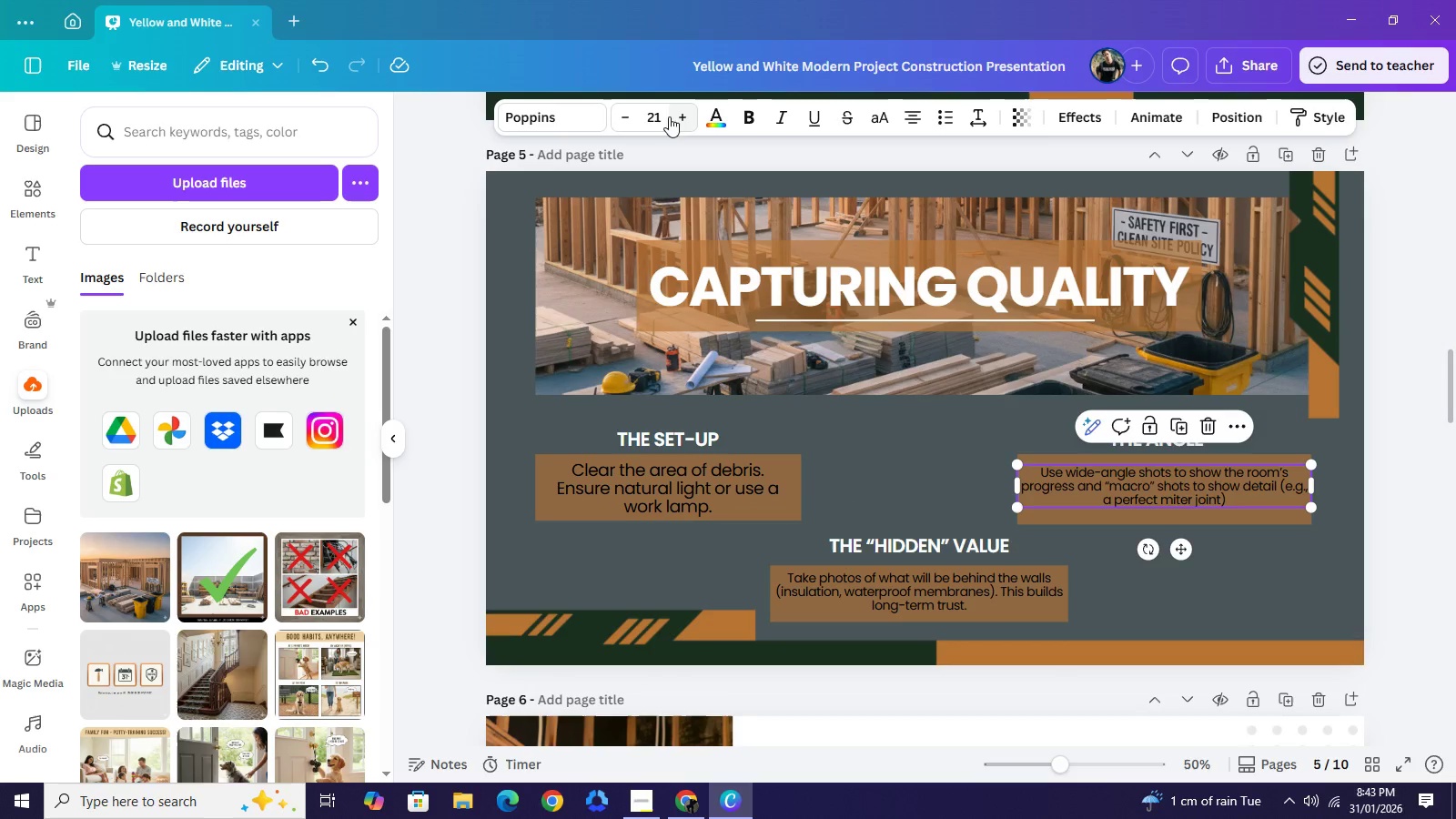 
left_click([663, 116])
 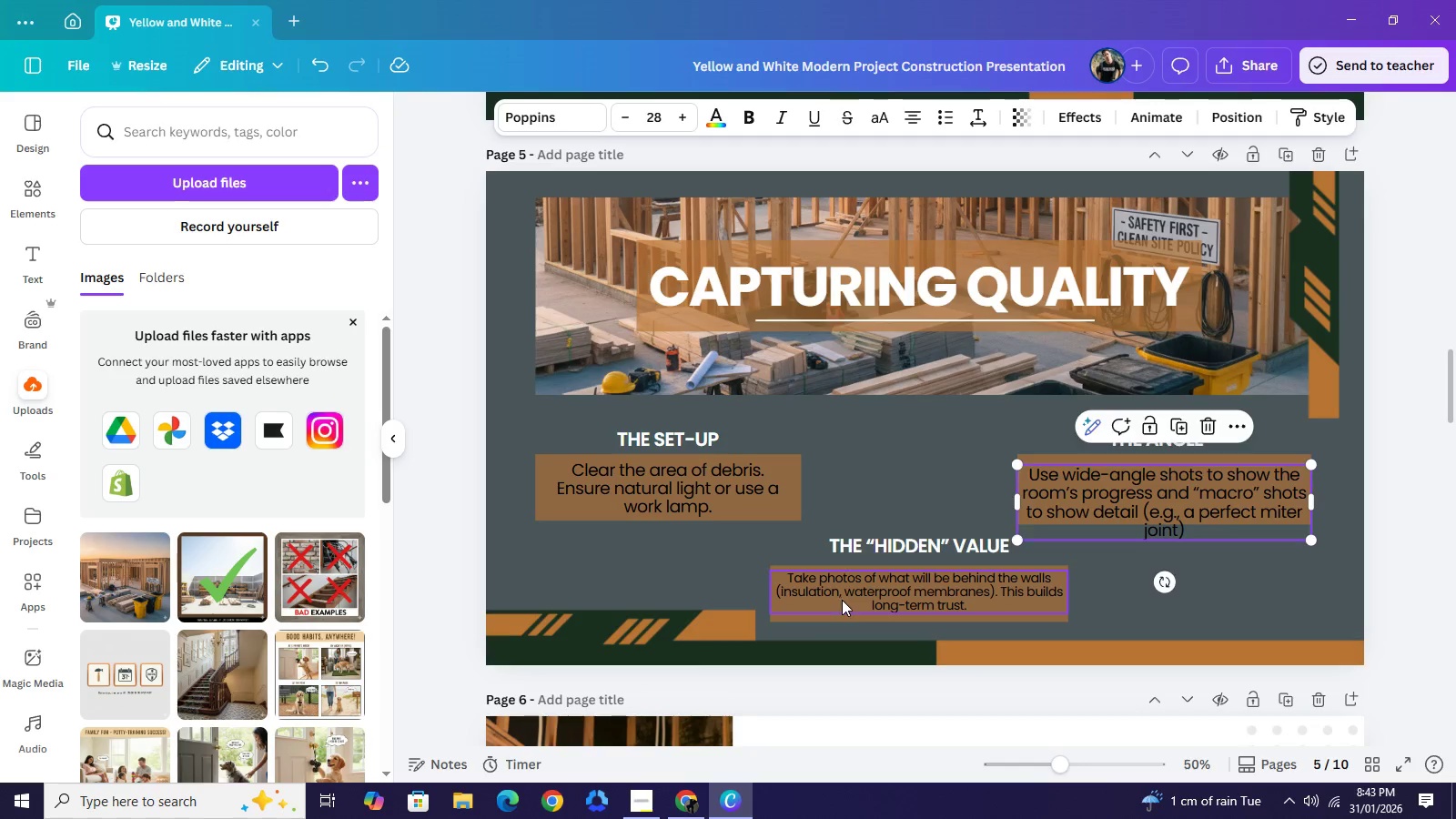 
type(28)
key(NumpadEnter)
 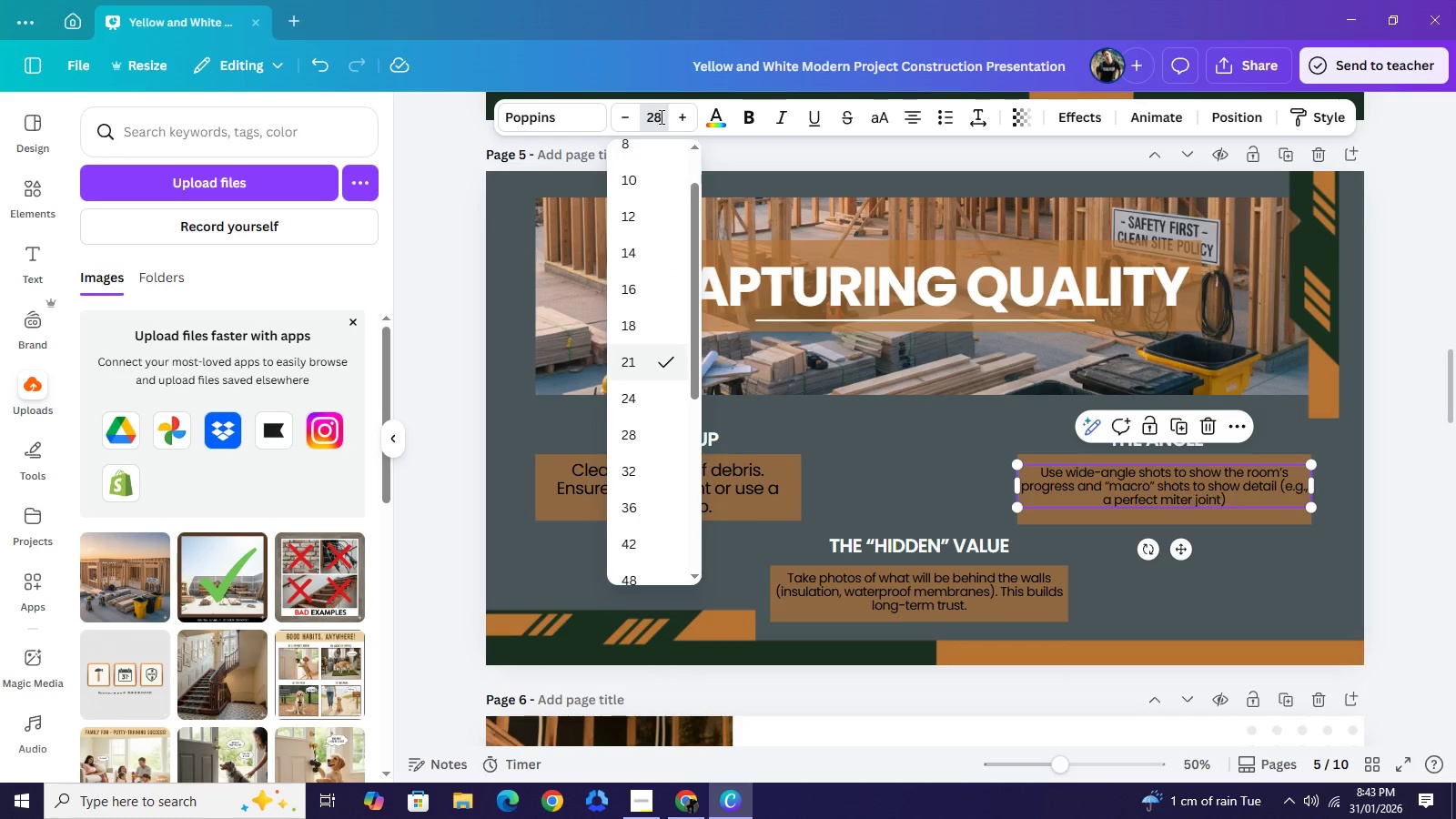 
left_click([652, 115])
 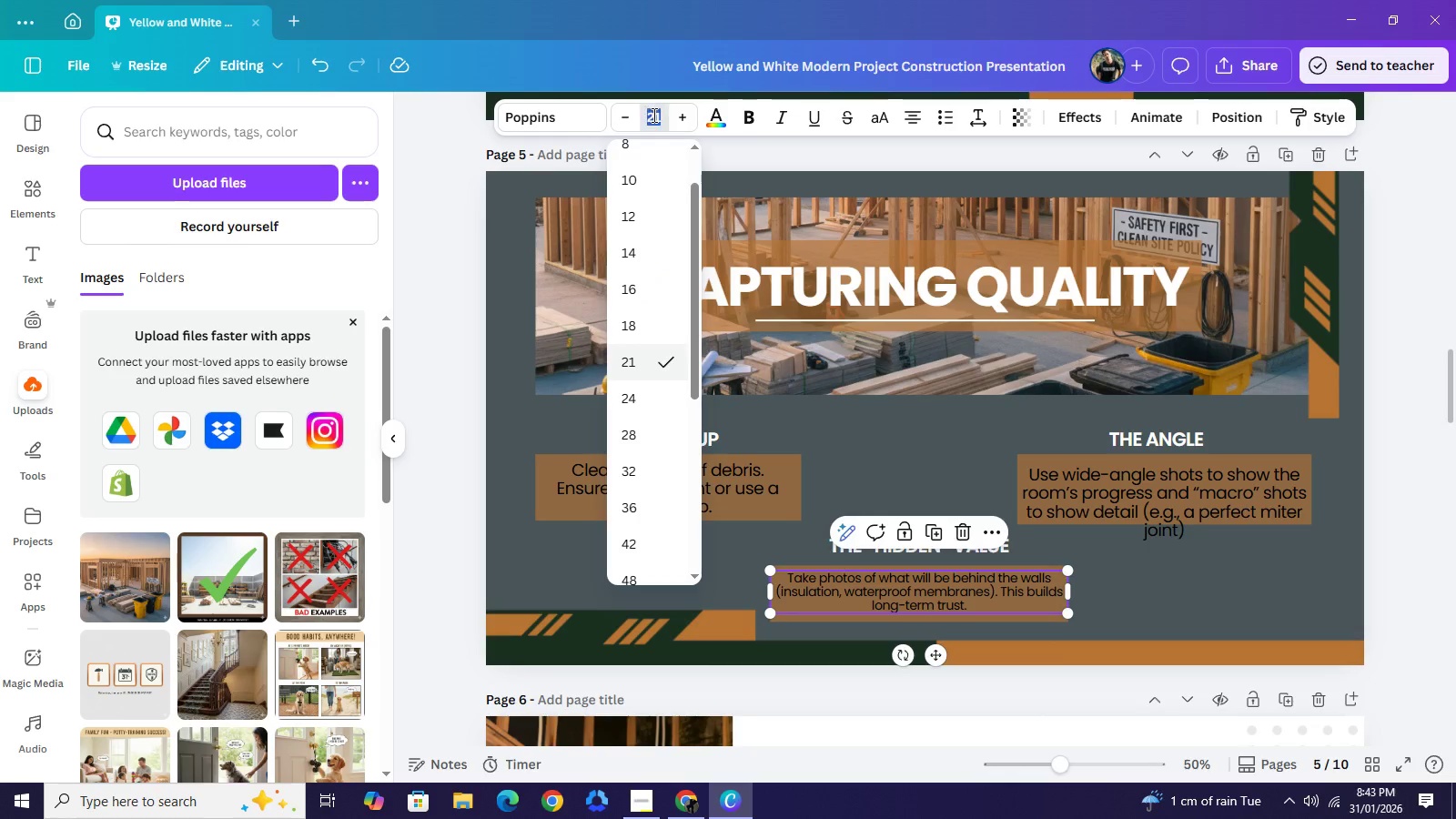 
type(28)
key(NumpadEnter)
 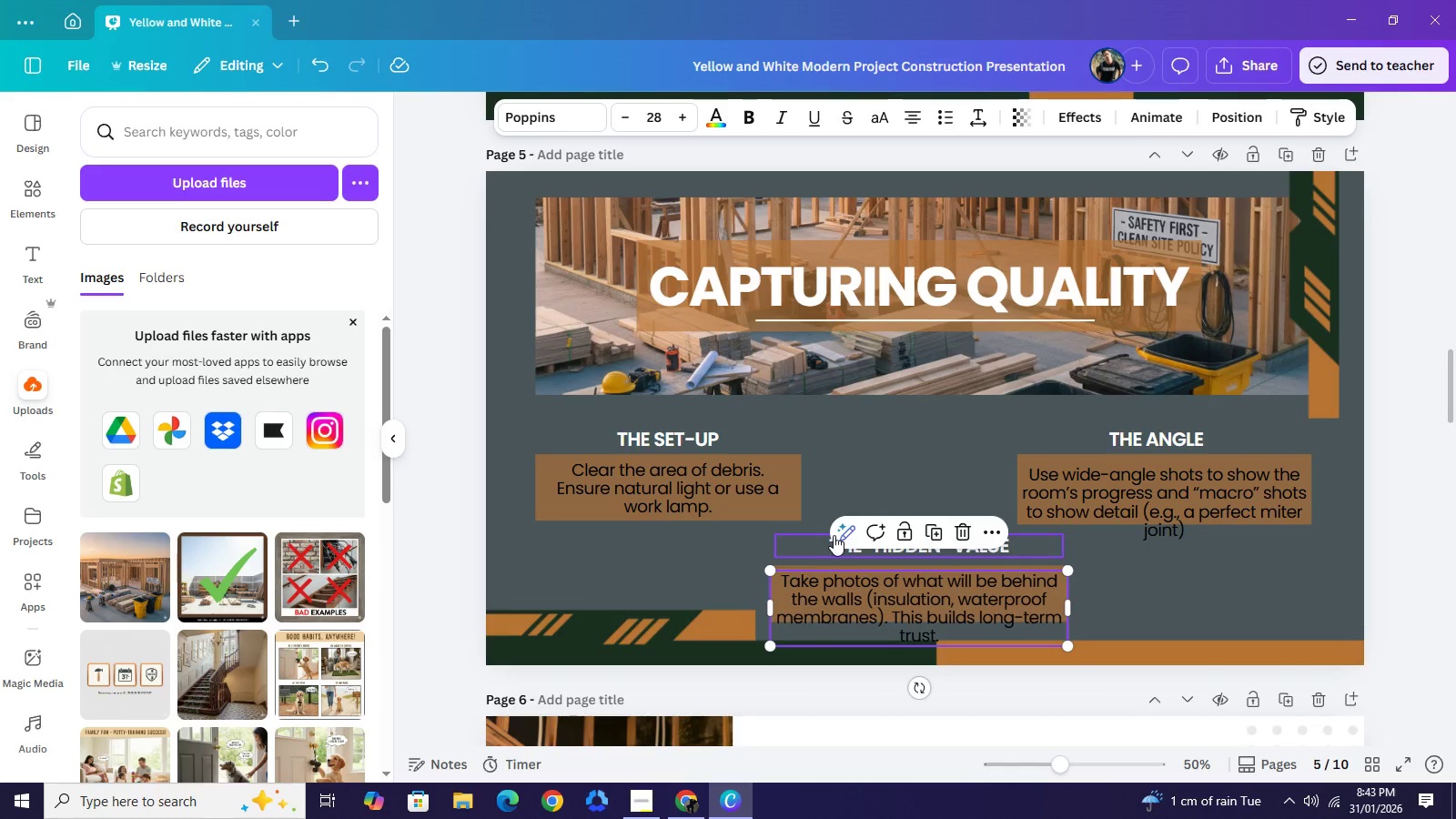 
left_click([909, 463])
 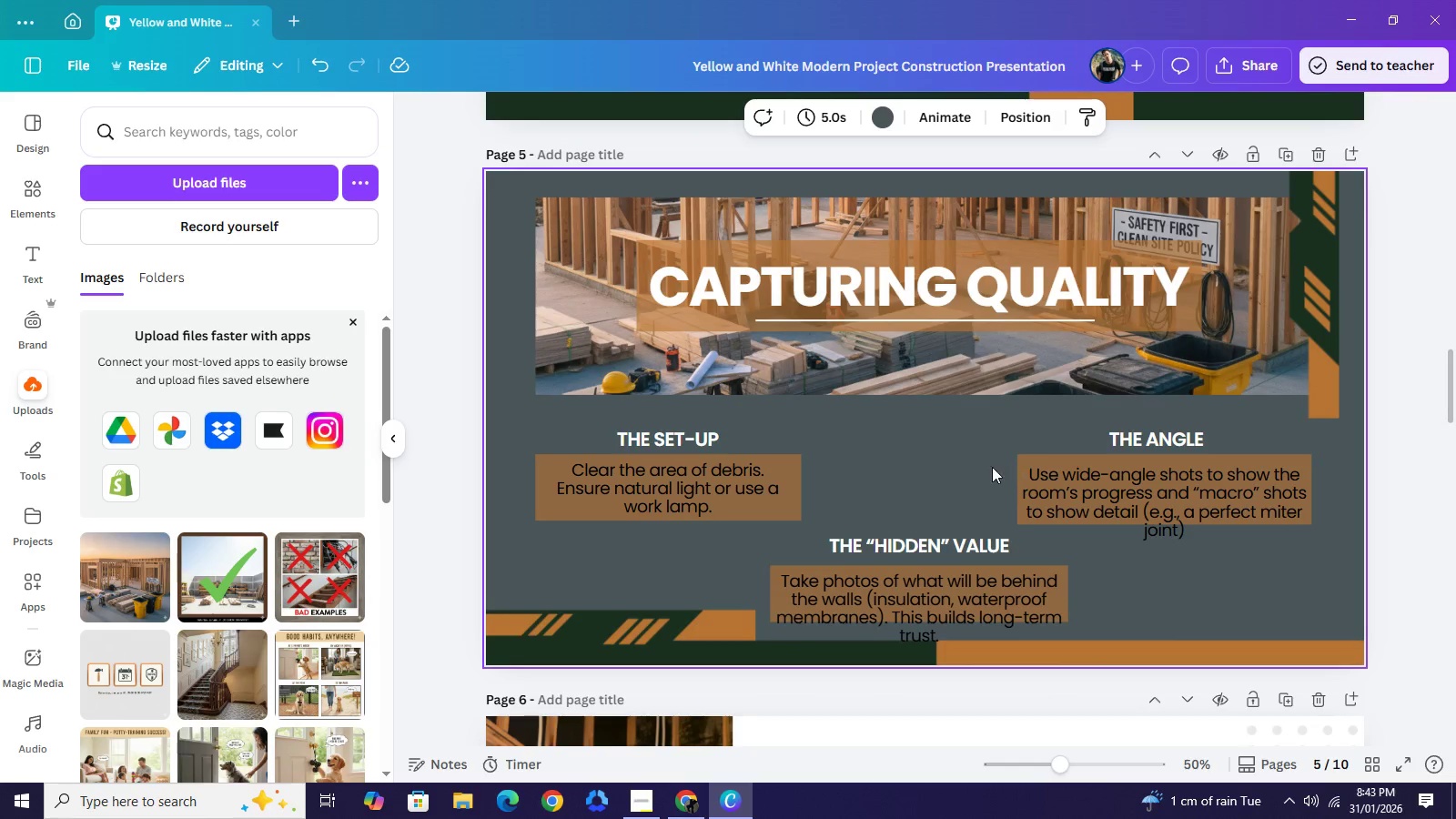 
left_click([1036, 454])
 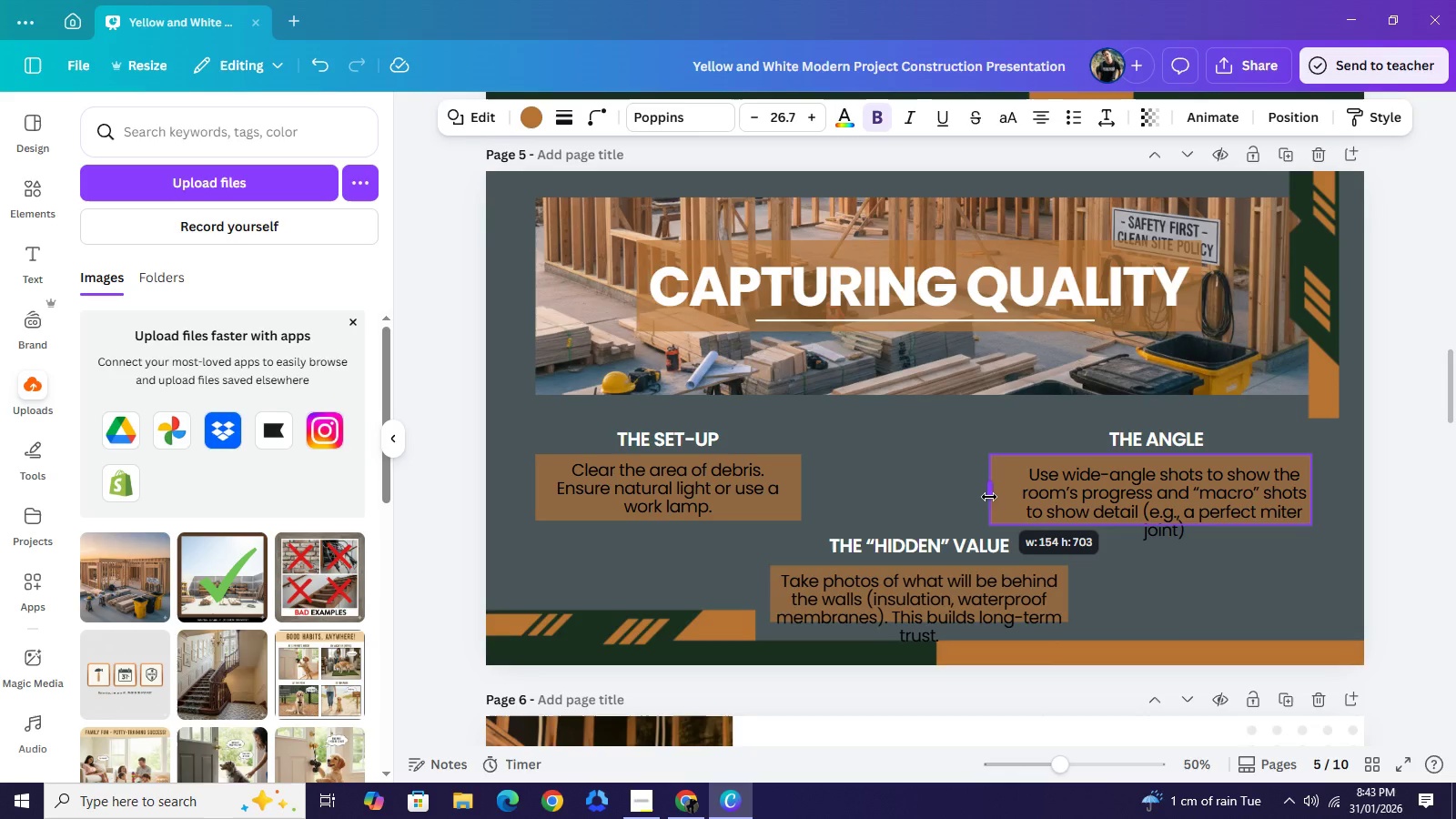 
left_click_drag(start_coordinate=[1016, 493], to_coordinate=[989, 497])
 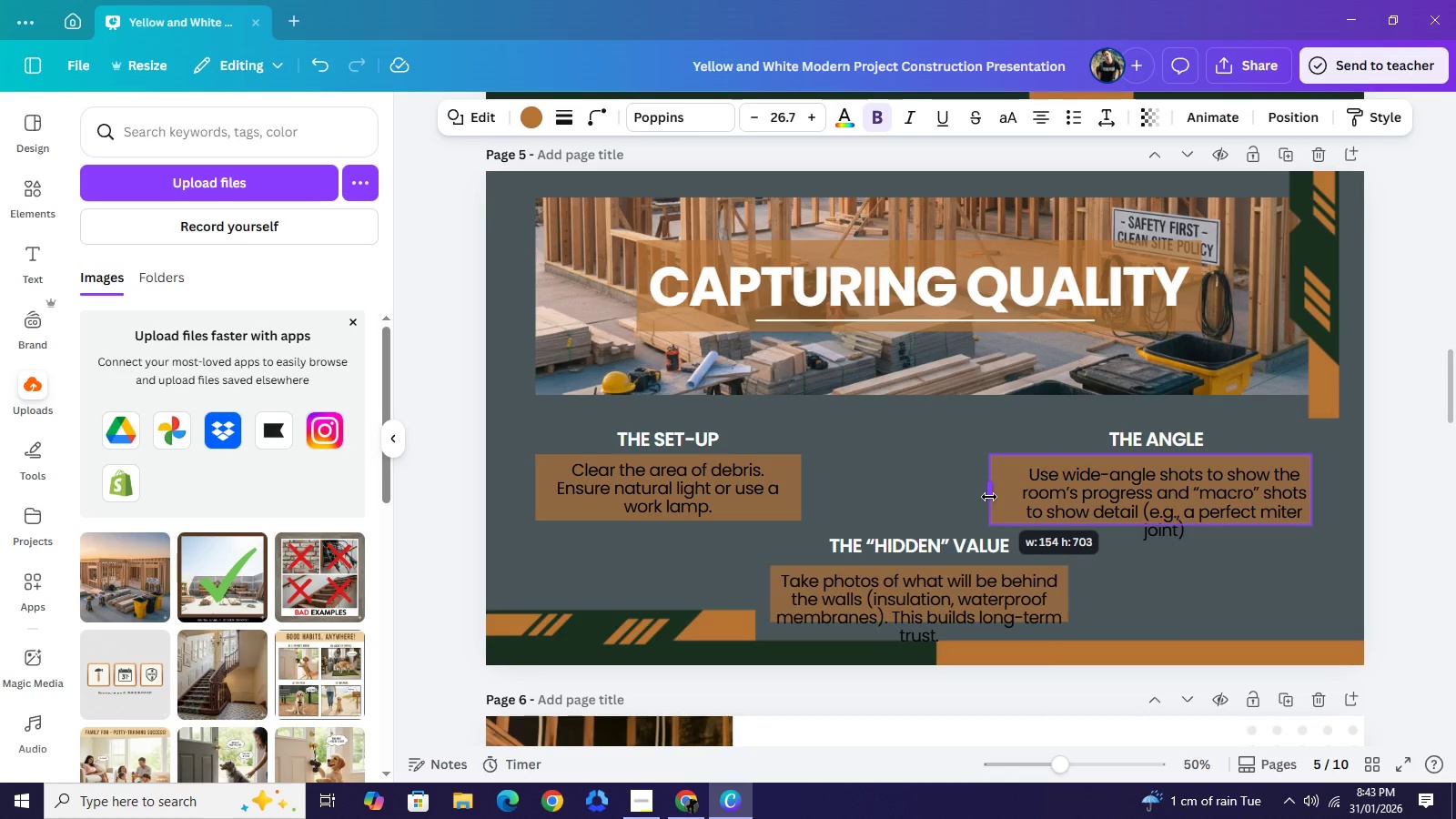 
left_click_drag(start_coordinate=[1016, 500], to_coordinate=[1002, 498])
 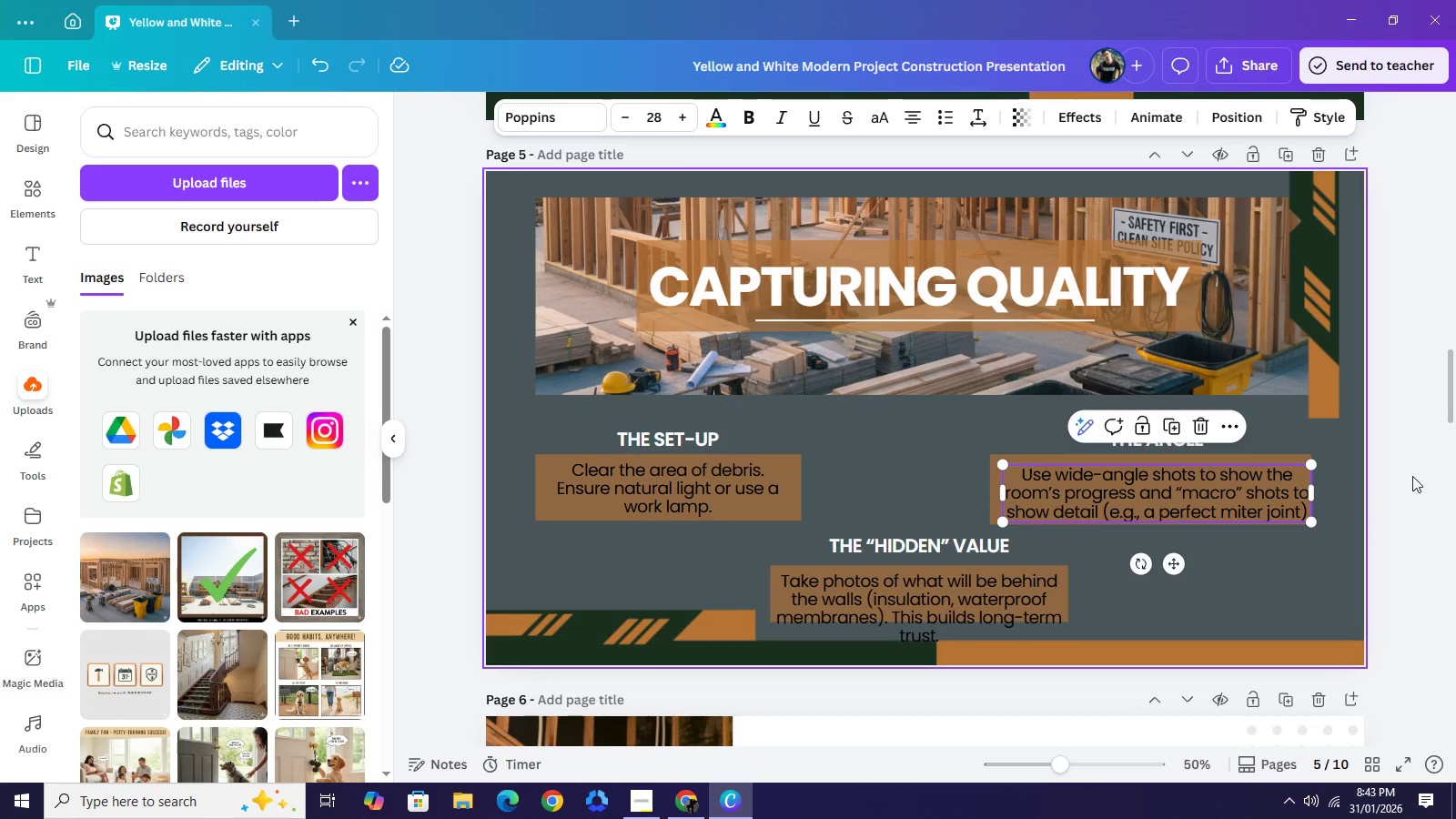 
left_click([1437, 457])
 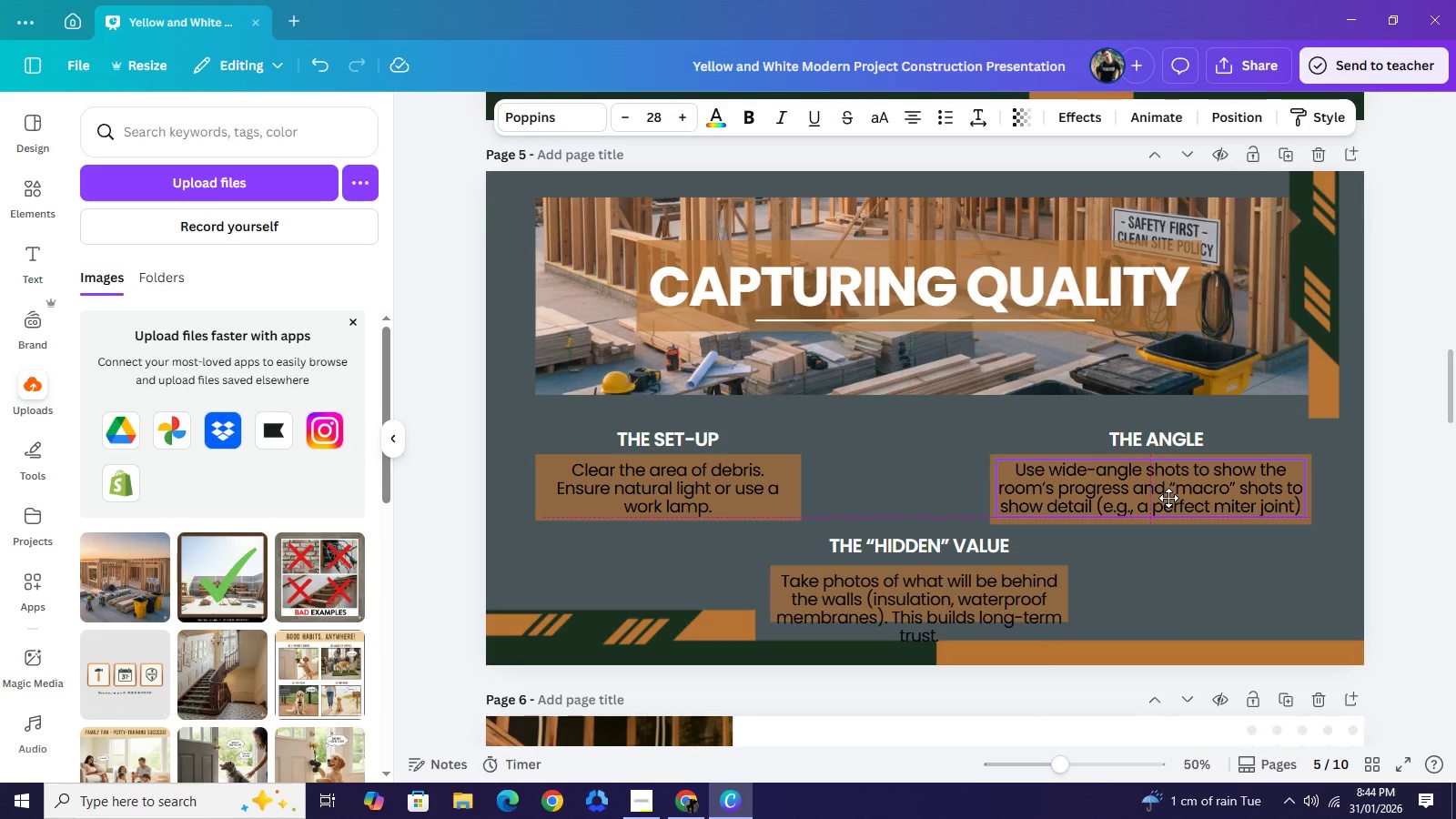 
left_click_drag(start_coordinate=[1177, 502], to_coordinate=[1168, 498])
 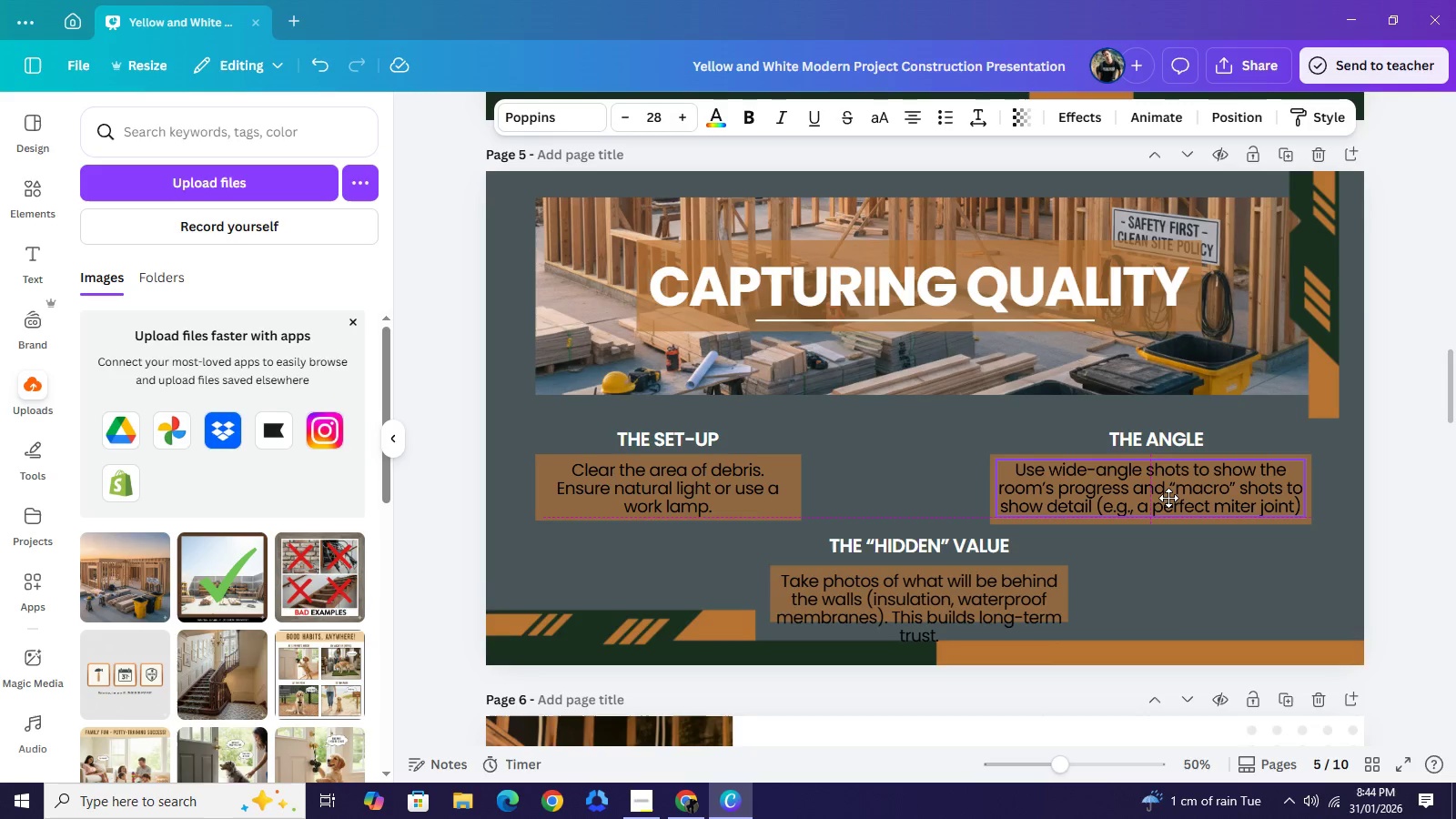 
left_click_drag(start_coordinate=[1152, 437], to_coordinate=[1145, 436])
 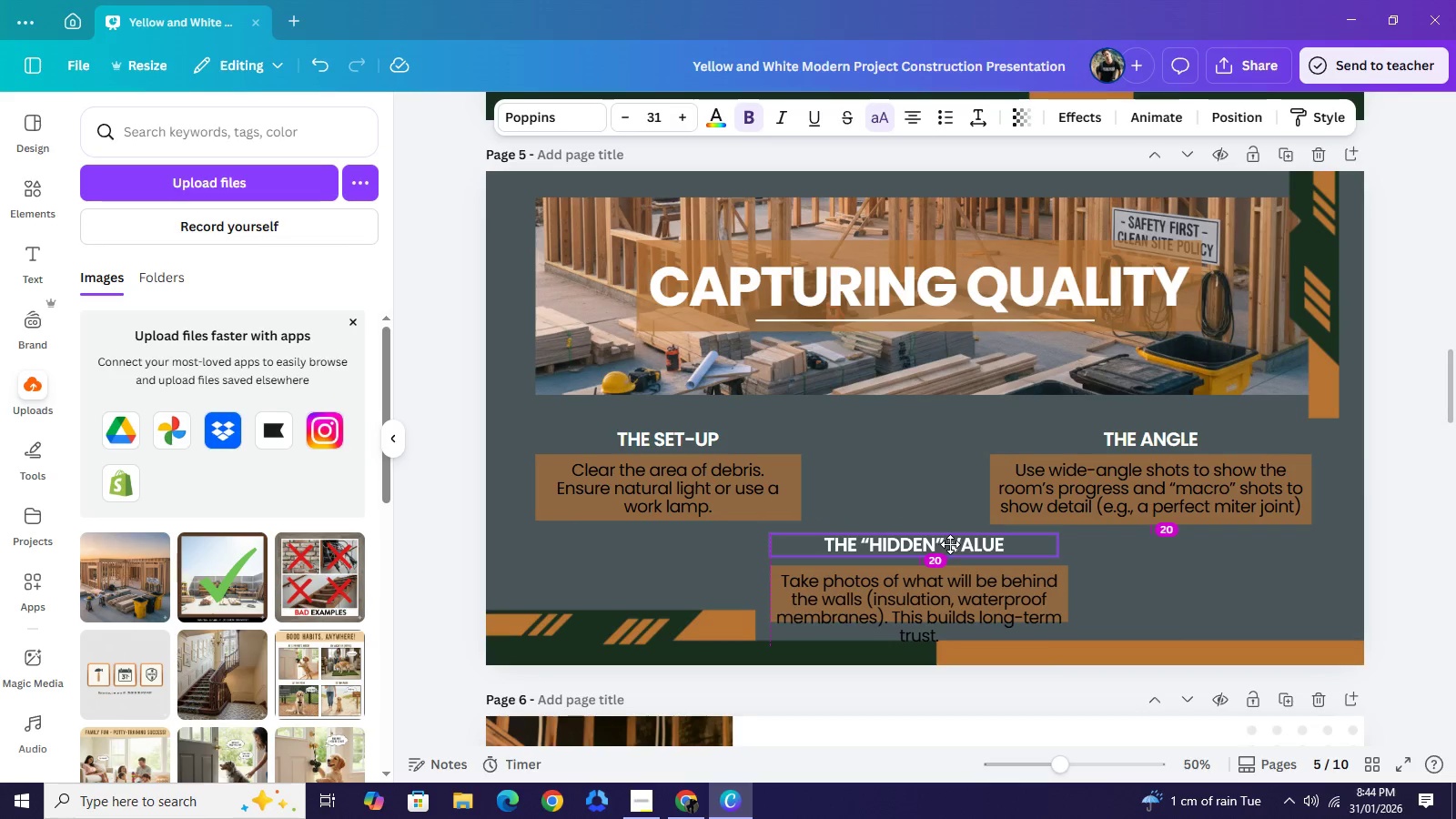 
wait(5.84)
 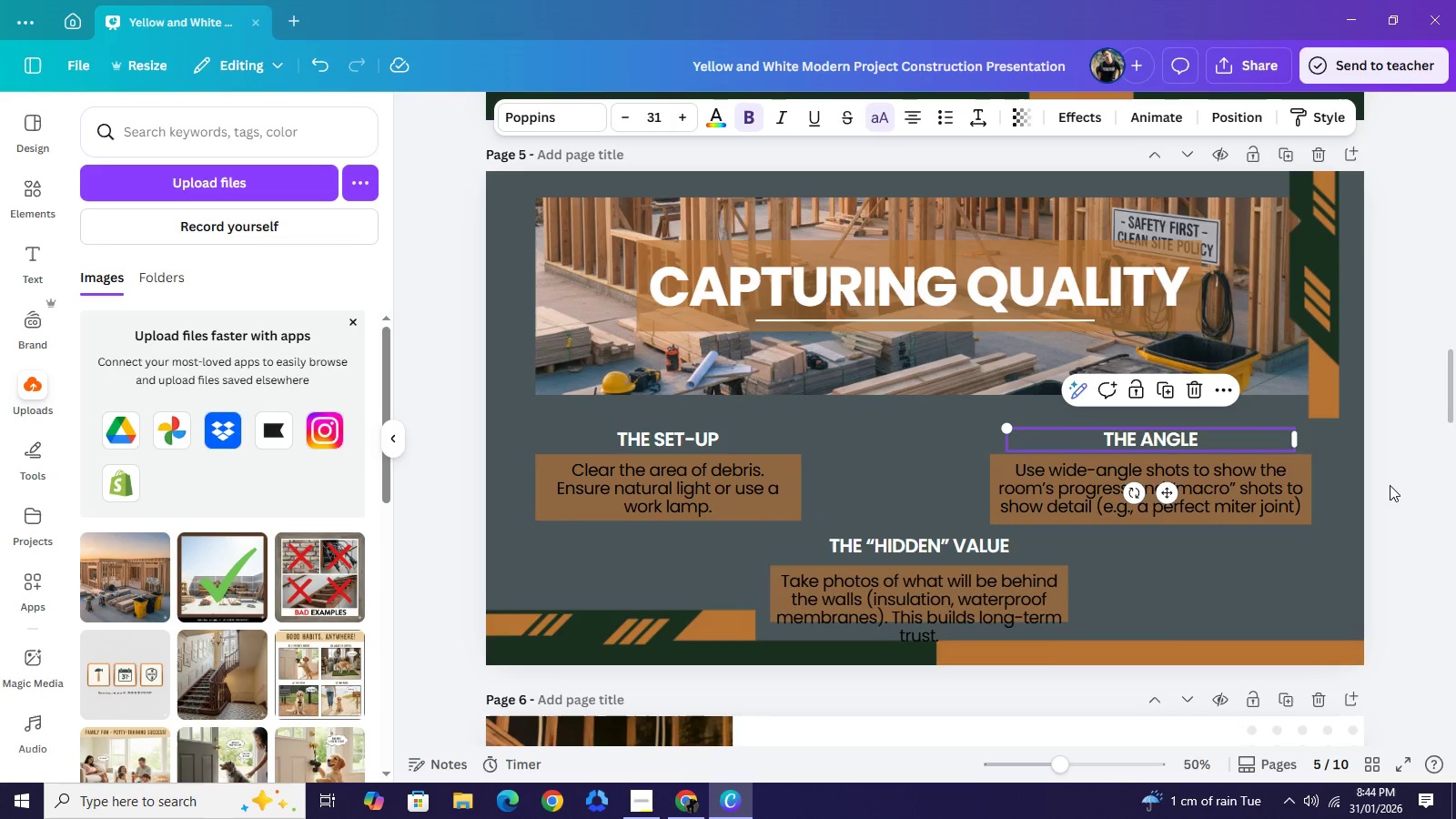 
left_click_drag(start_coordinate=[1060, 410], to_coordinate=[1133, 485])
 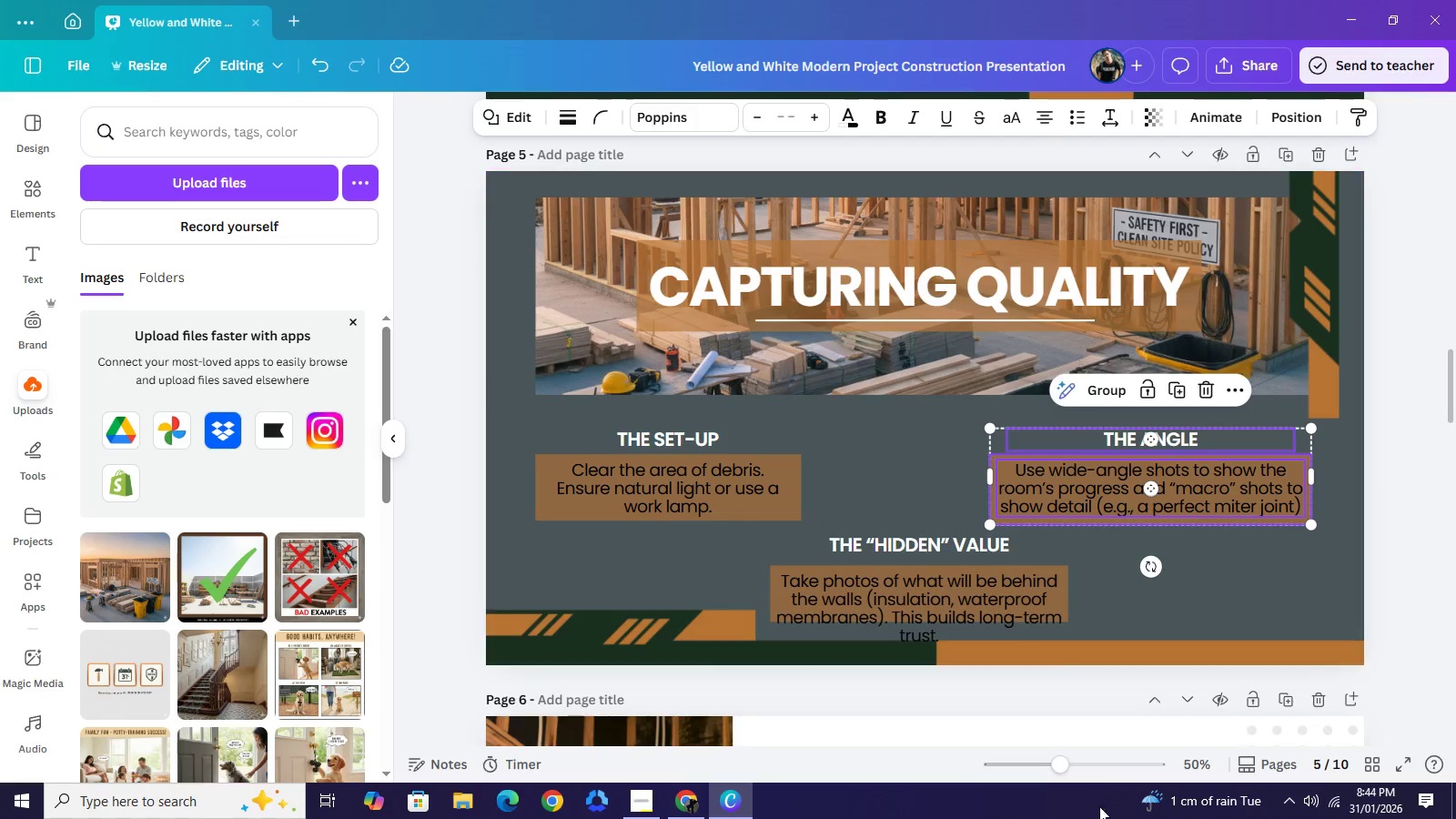 
left_click_drag(start_coordinate=[572, 413], to_coordinate=[683, 491])
 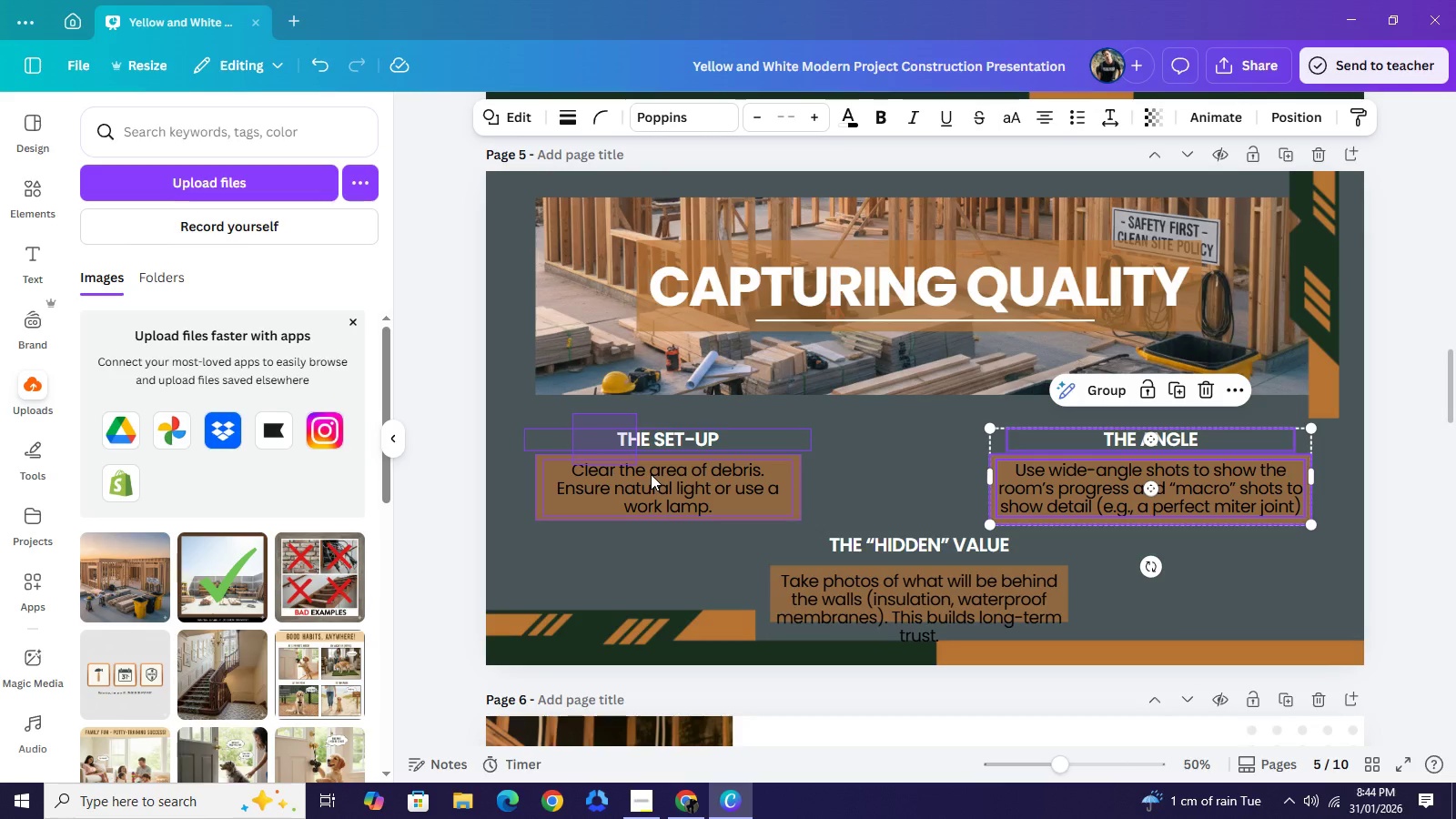 
hold_key(key=ArrowRight, duration=1.51)
 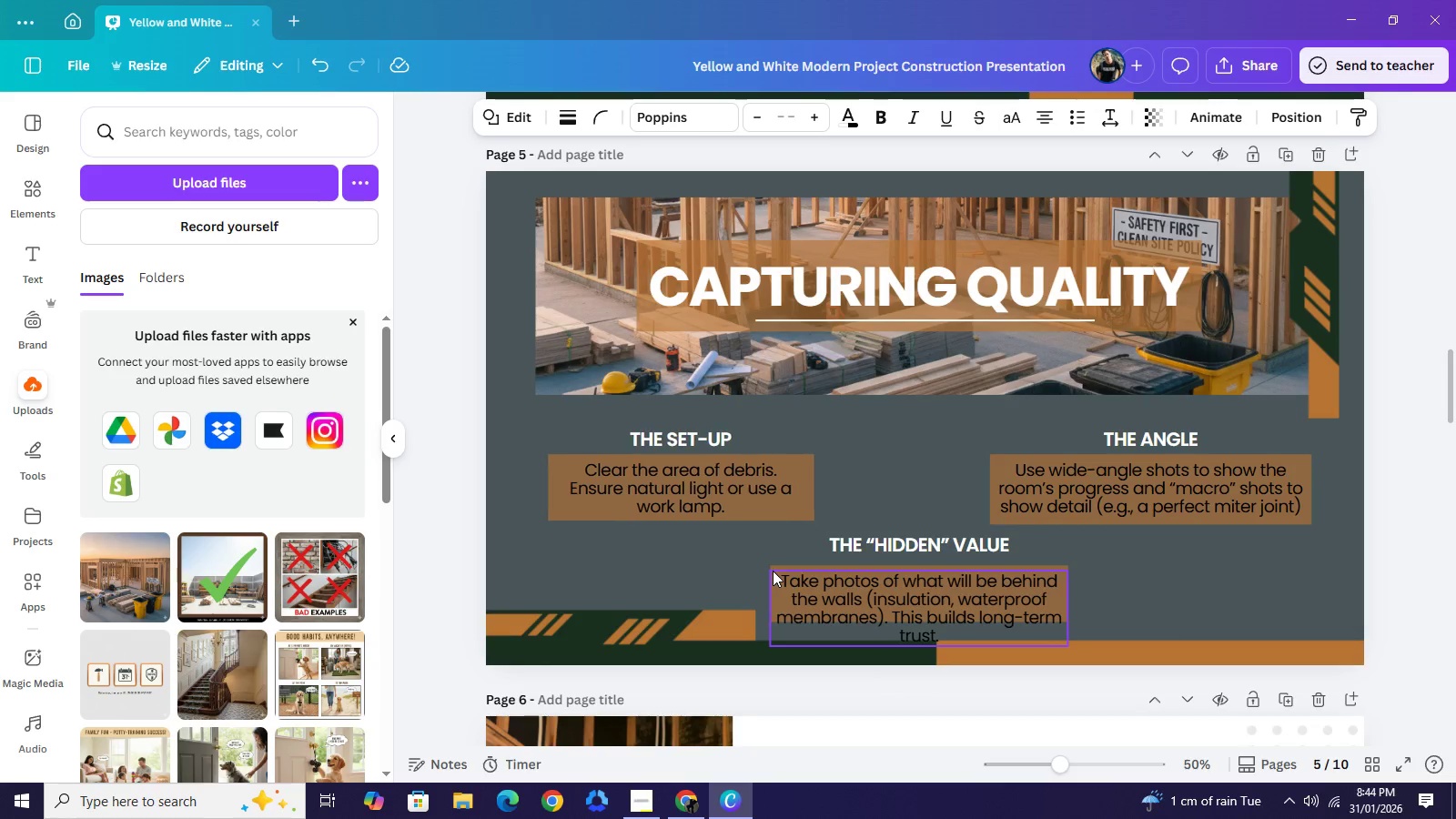 
key(ArrowRight)
 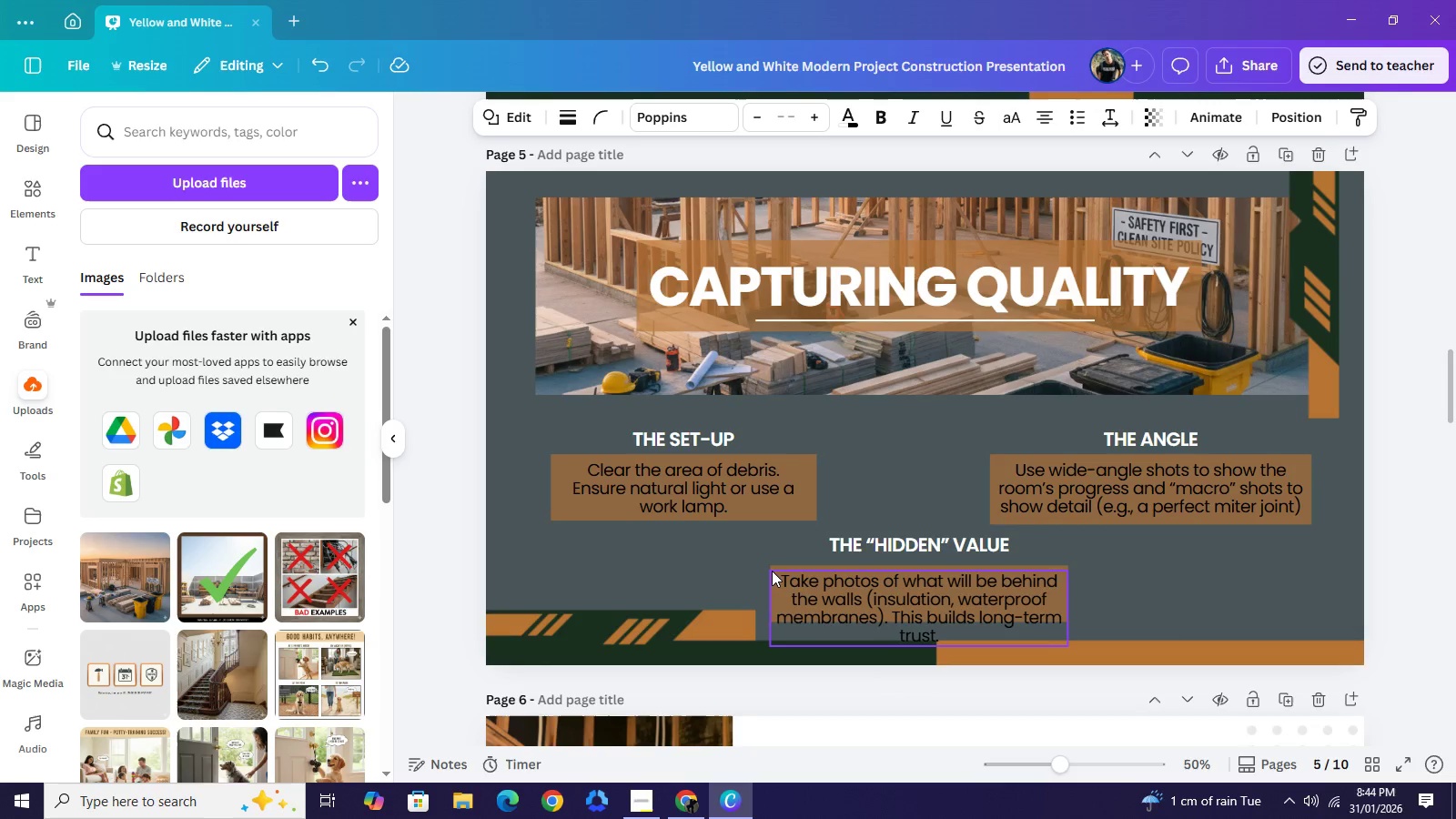 
key(ArrowRight)
 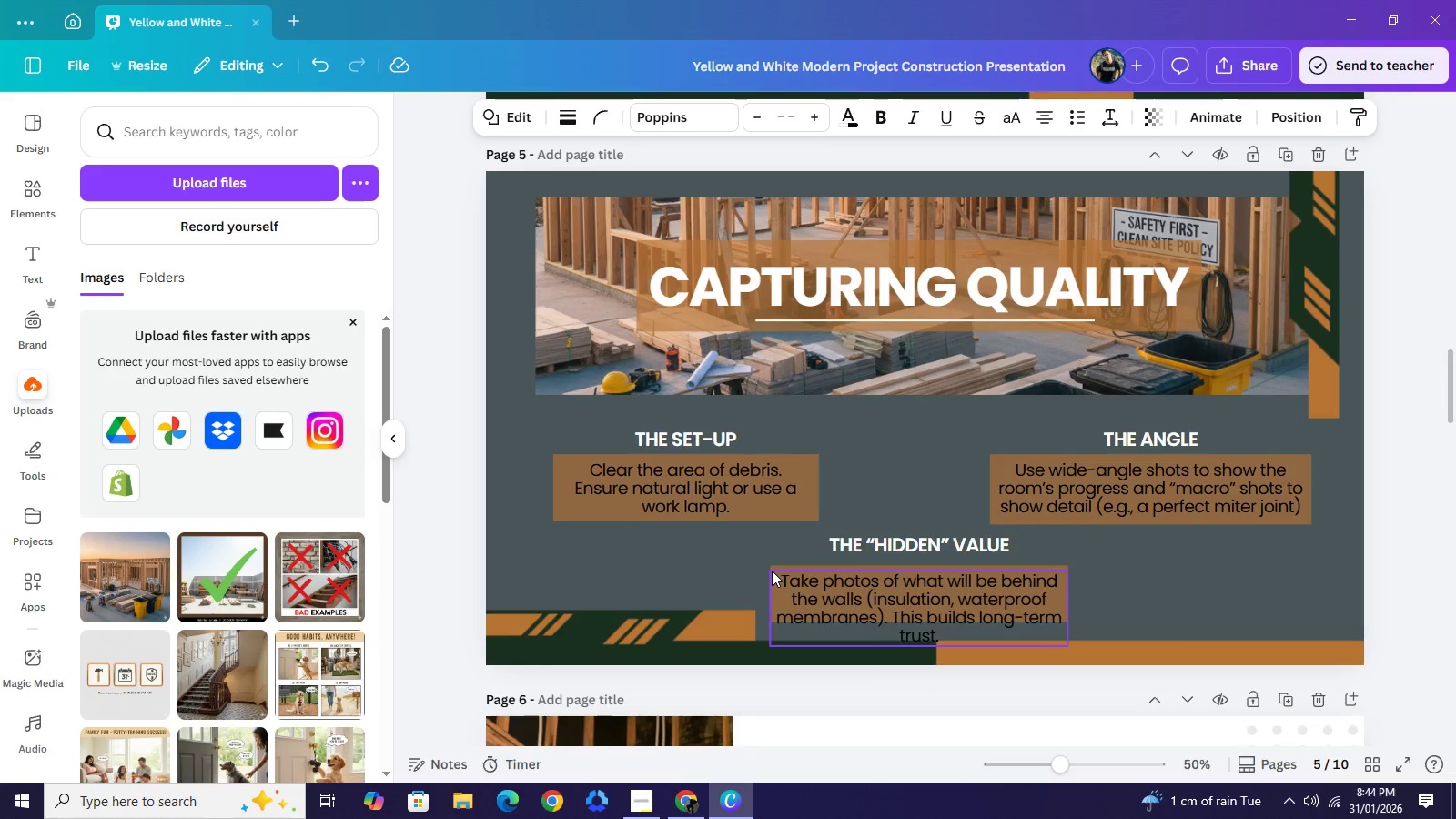 
key(ArrowRight)
 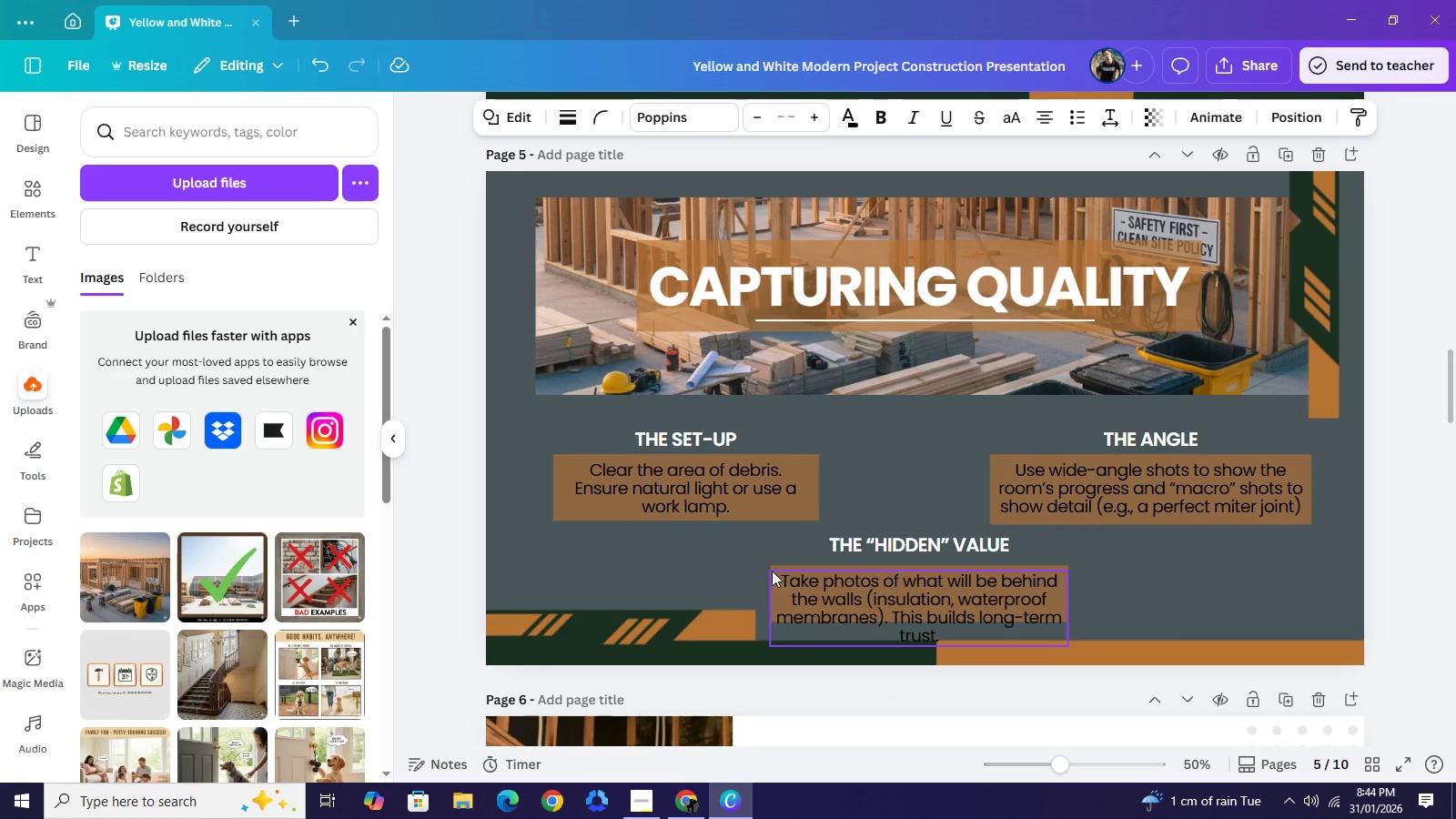 
key(ArrowRight)
 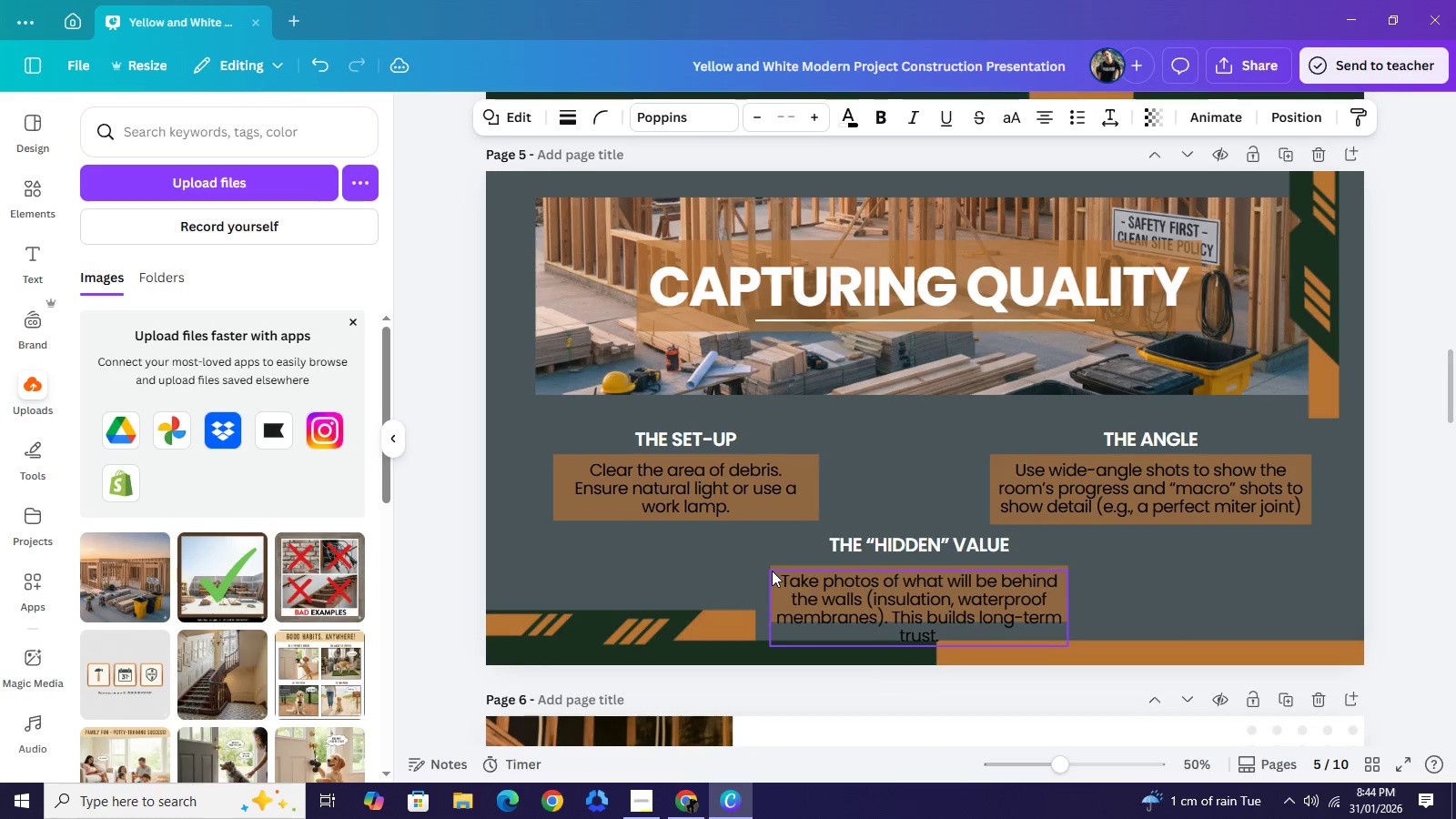 
key(ArrowRight)
 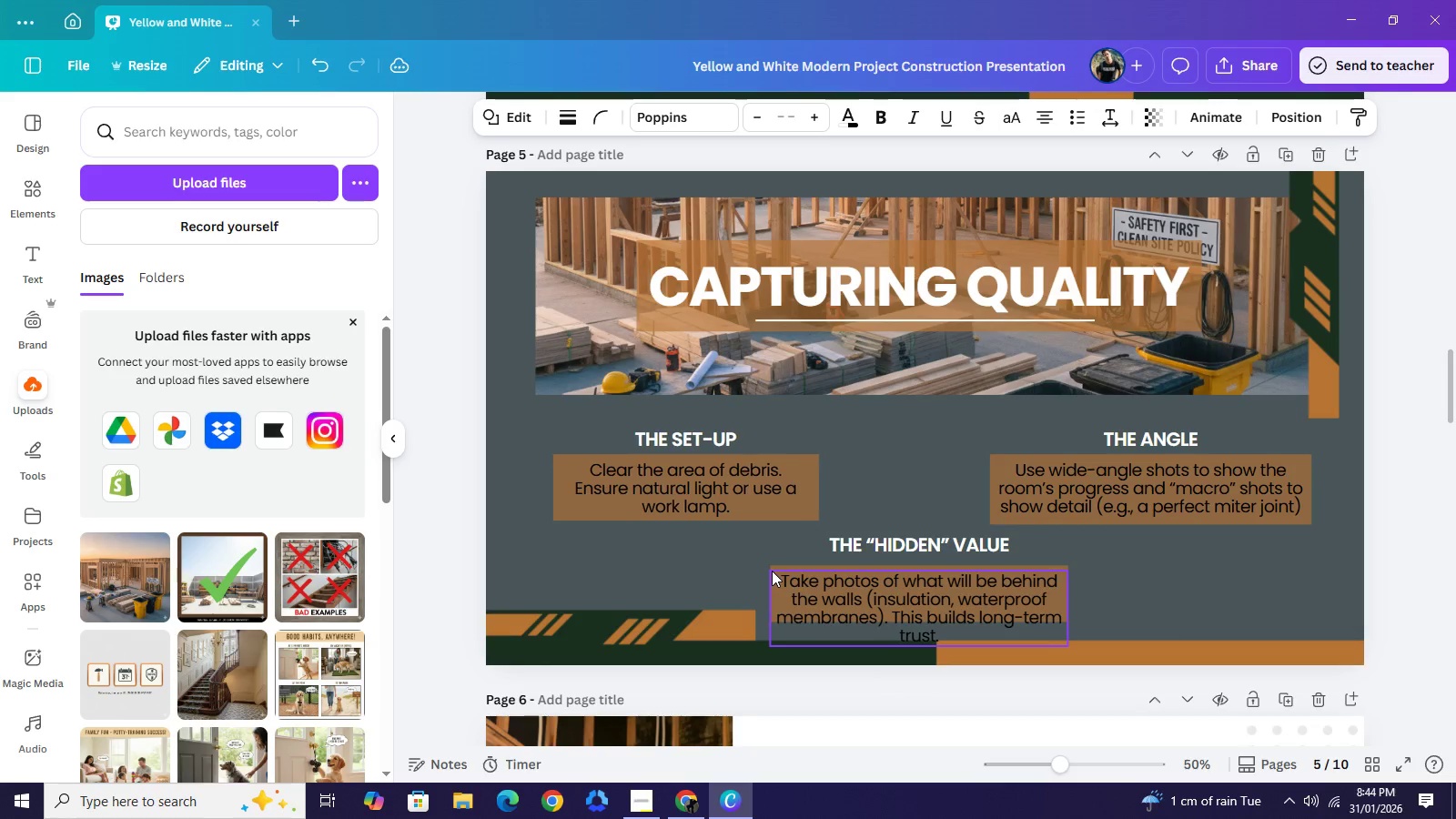 
key(ArrowRight)
 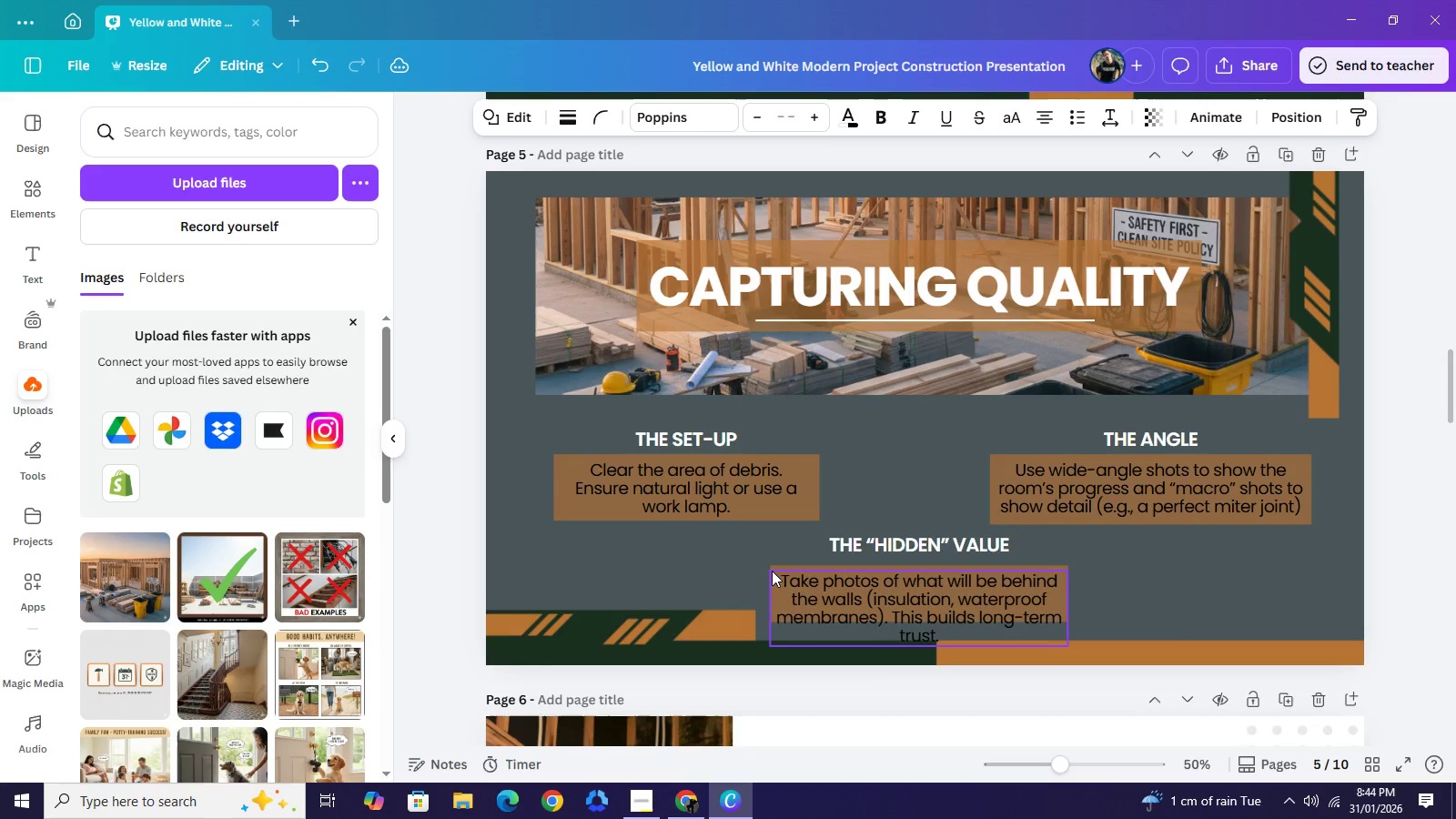 
key(ArrowRight)
 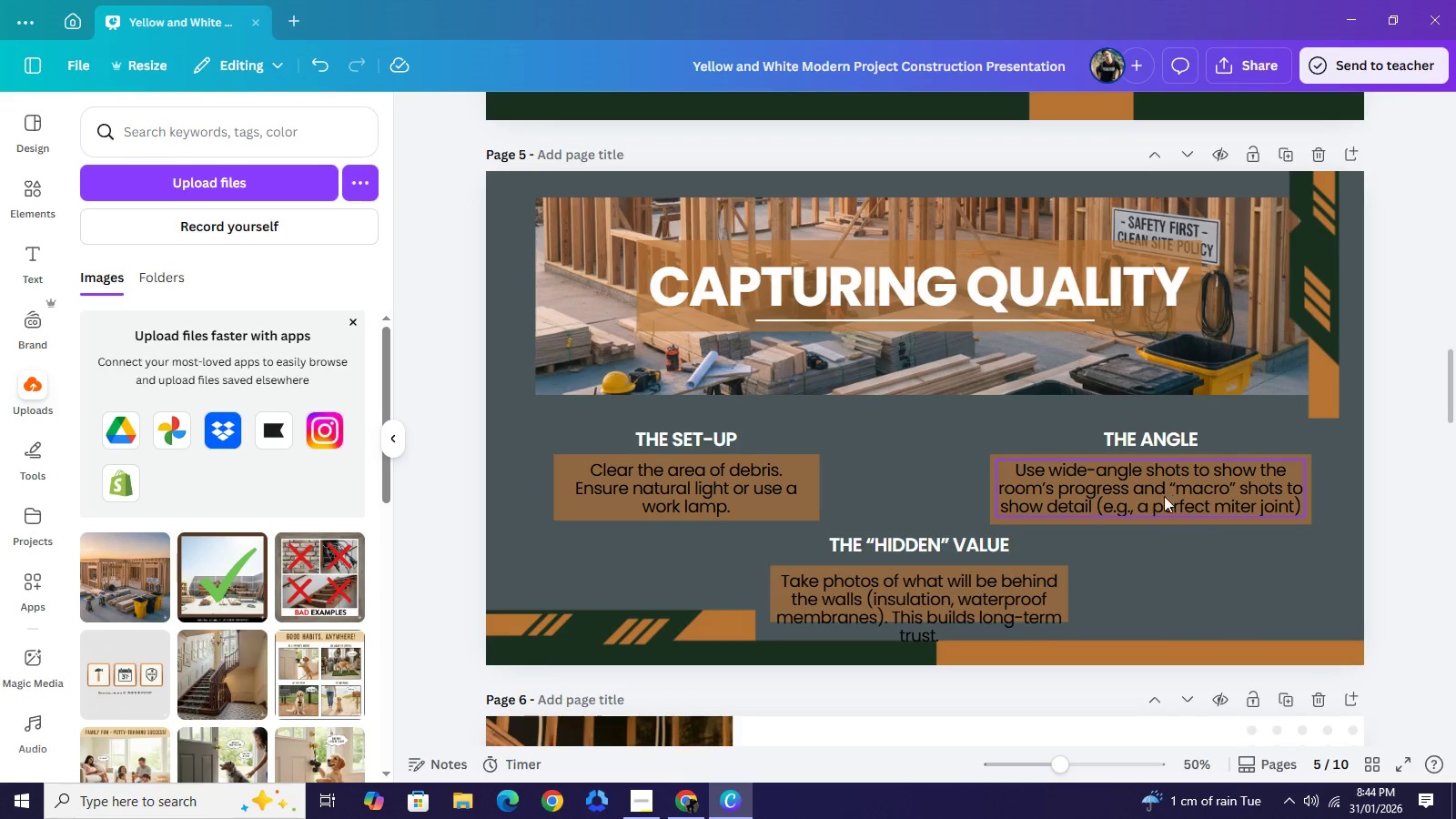 
wait(18.66)
 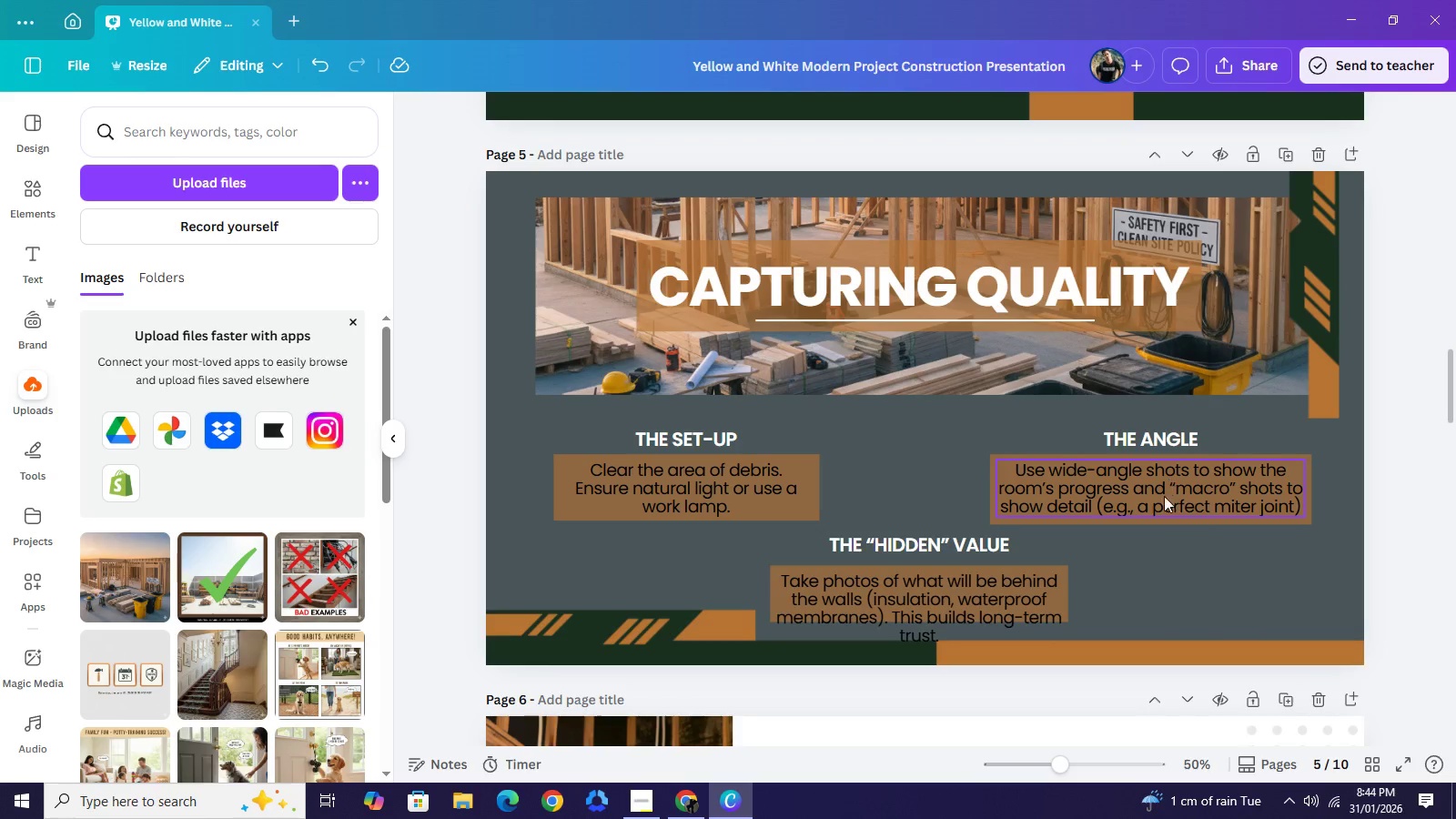 
left_click([819, 567])
 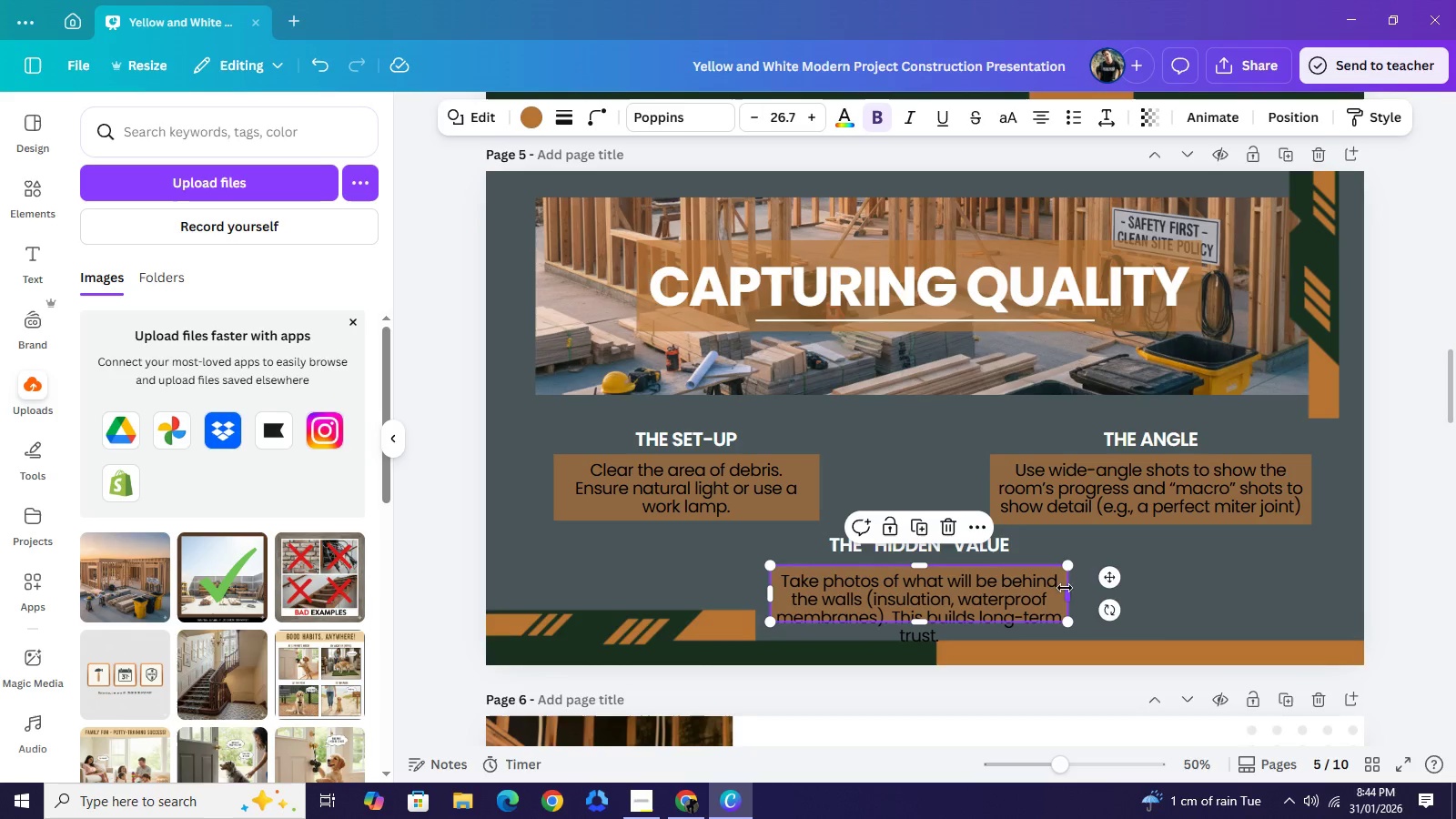 
left_click_drag(start_coordinate=[1072, 593], to_coordinate=[1092, 592])
 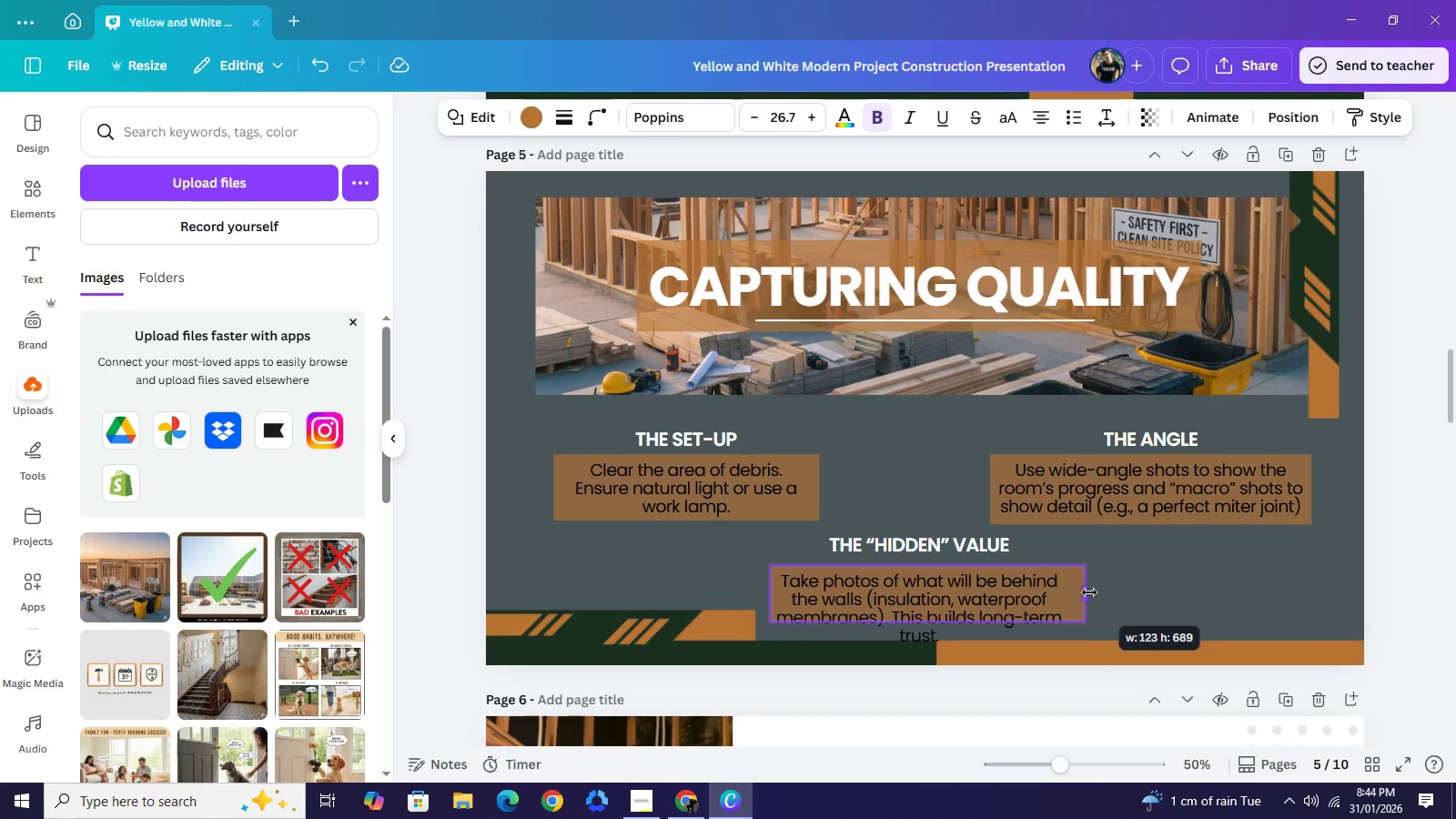 
left_click_drag(start_coordinate=[1071, 597], to_coordinate=[1063, 596])
 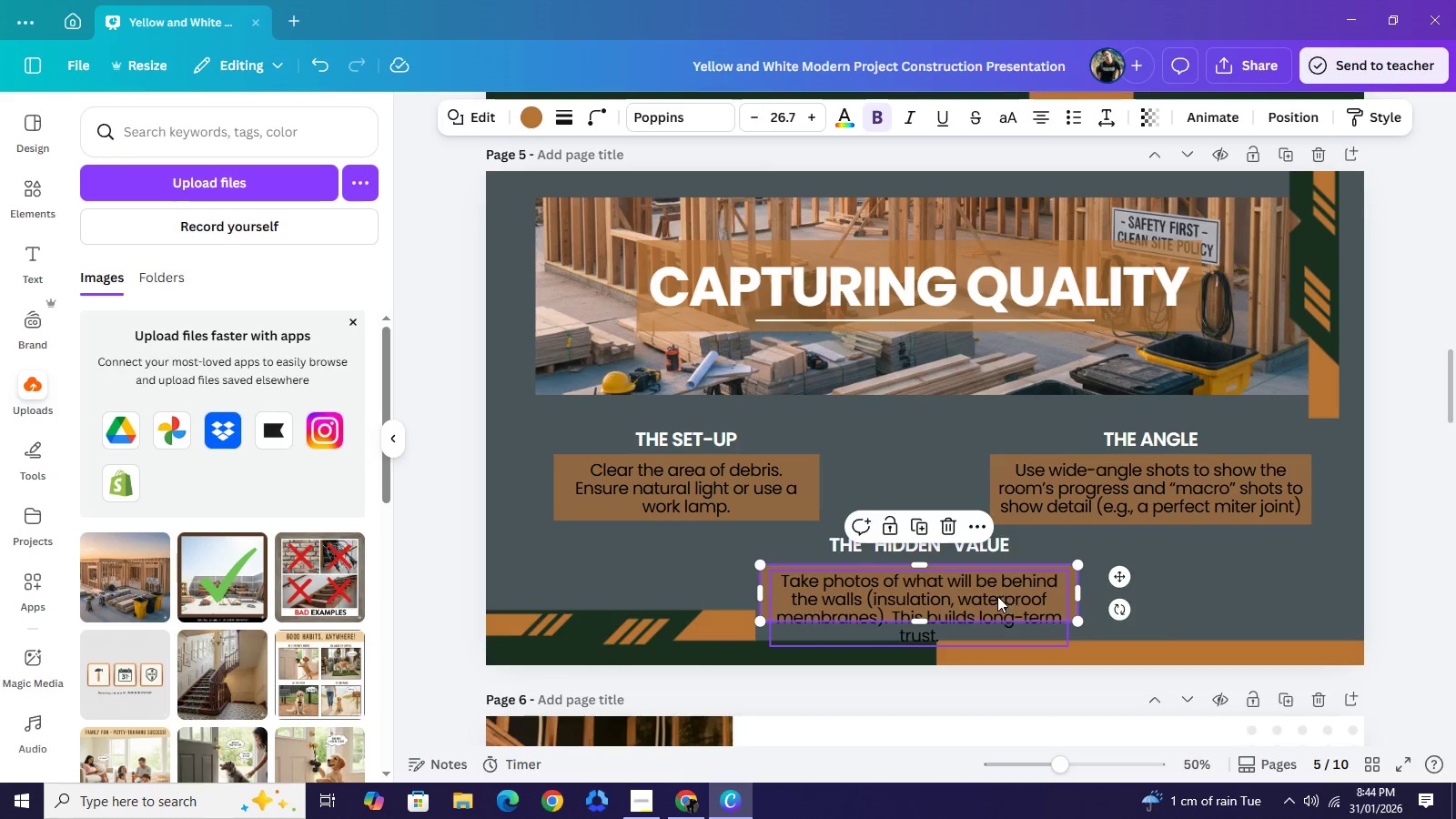 
left_click_drag(start_coordinate=[1071, 602], to_coordinate=[1107, 603])
 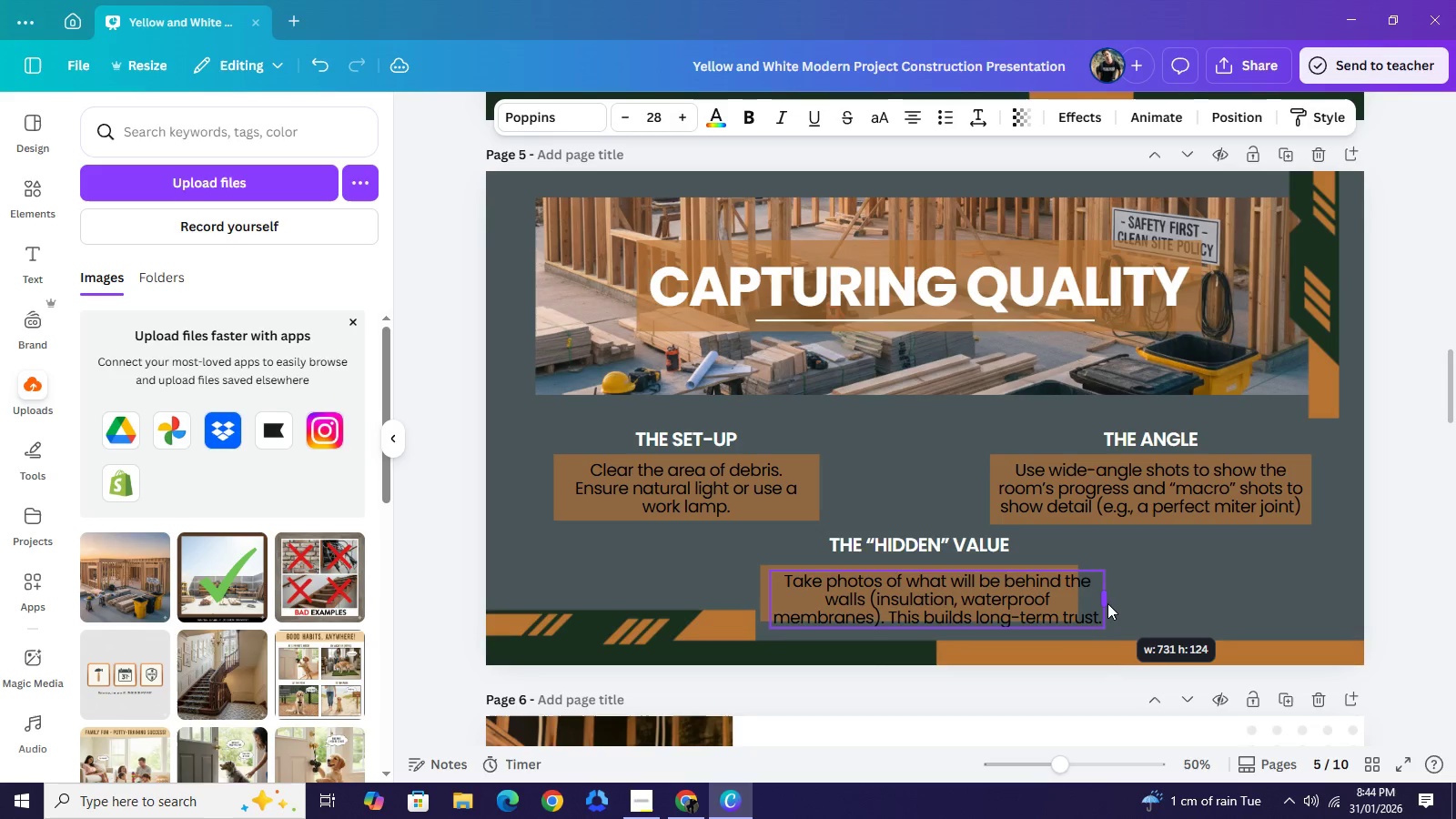 
left_click_drag(start_coordinate=[1009, 591], to_coordinate=[999, 591])
 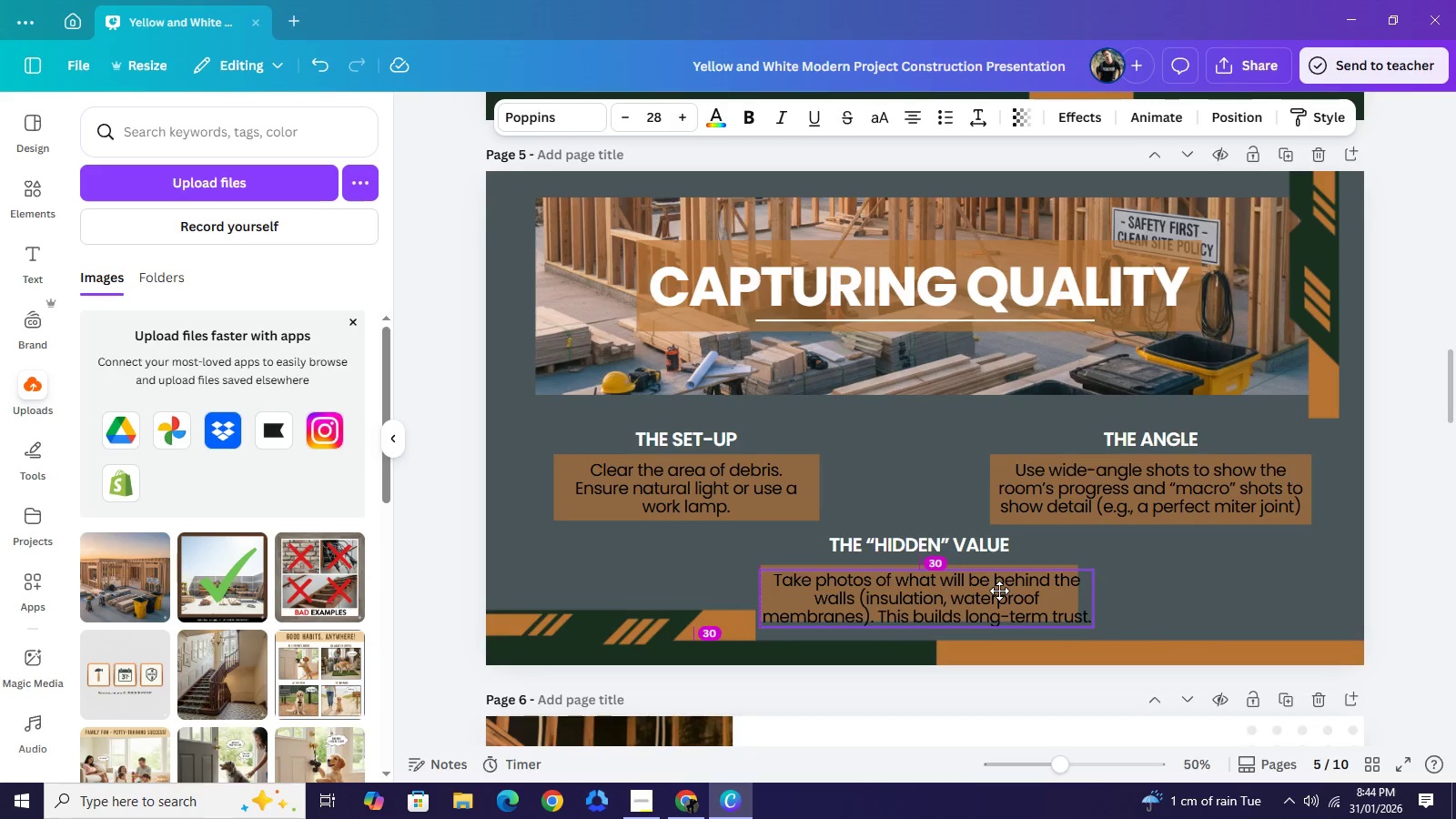 
left_click_drag(start_coordinate=[633, 632], to_coordinate=[556, 635])
 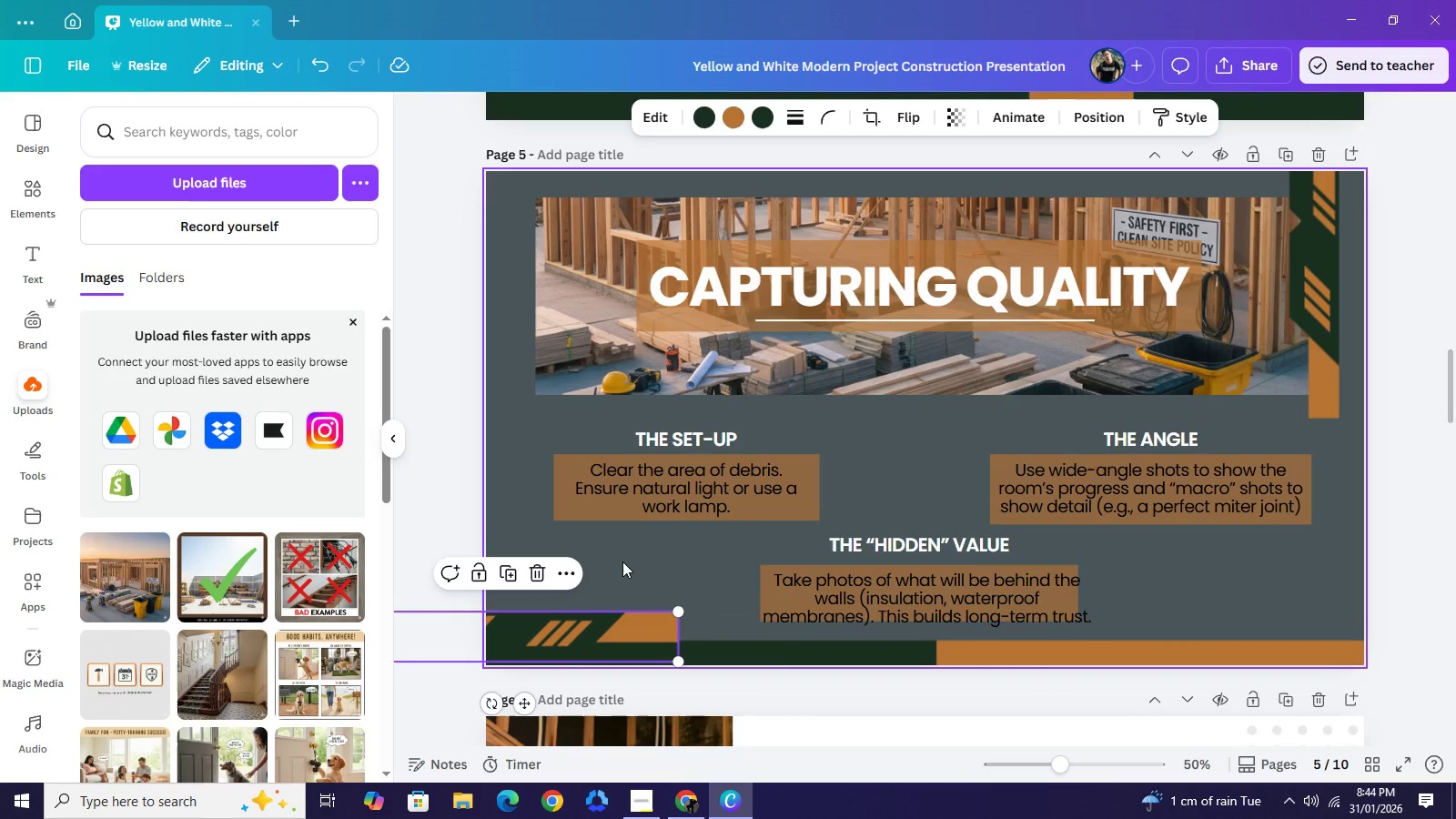 
left_click([622, 561])
 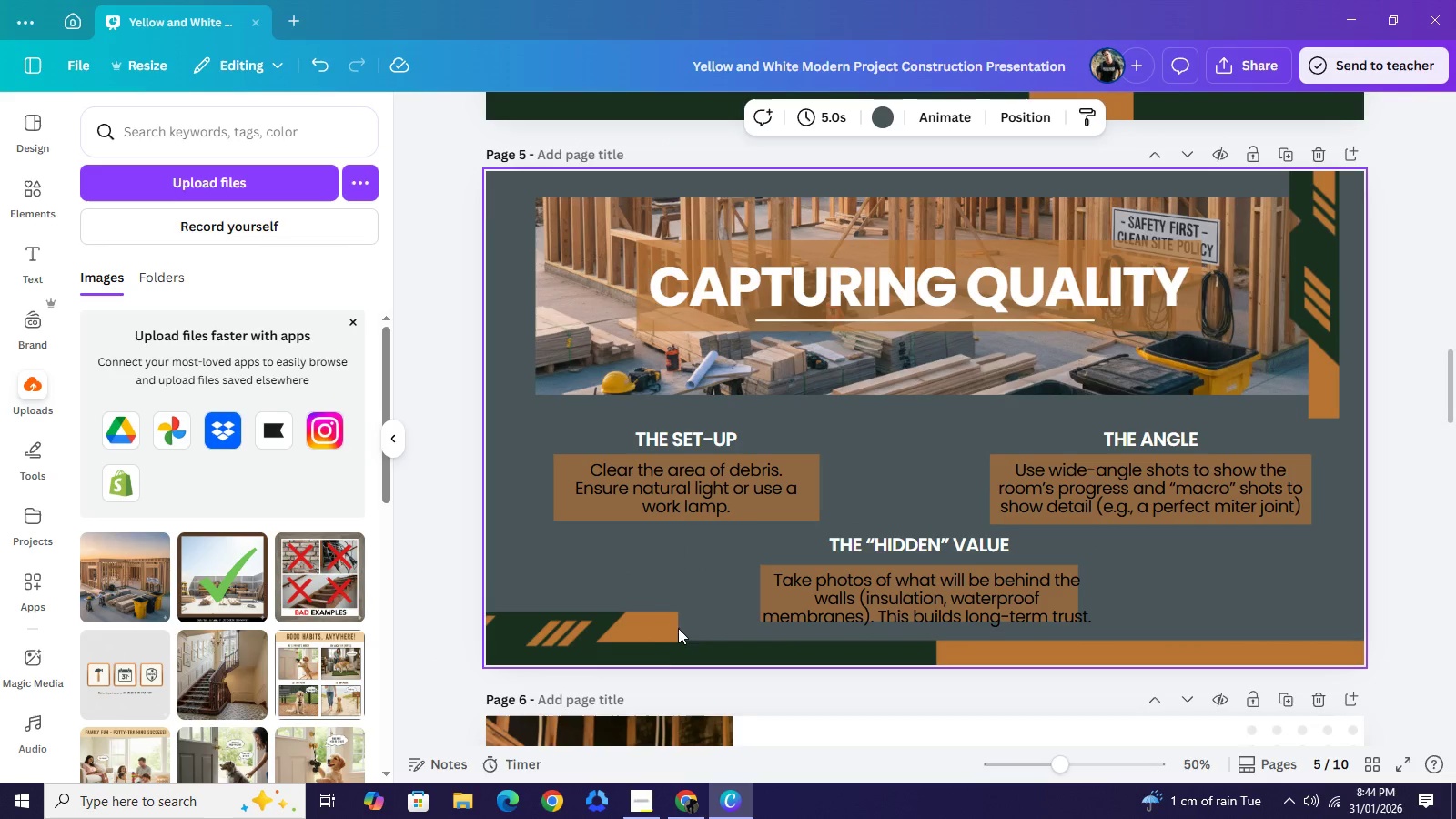 
left_click([656, 631])
 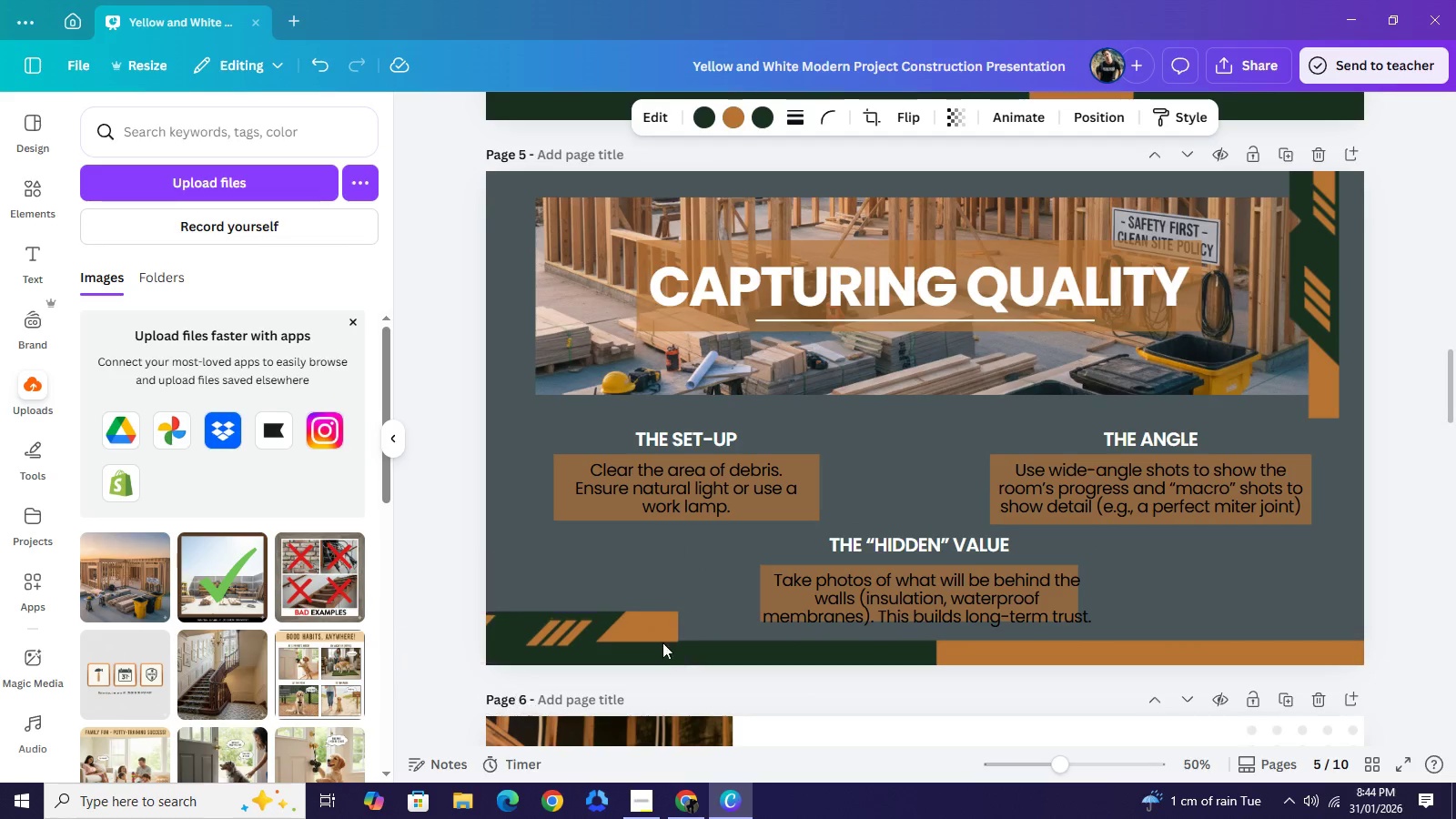 
key(ArrowUp)
 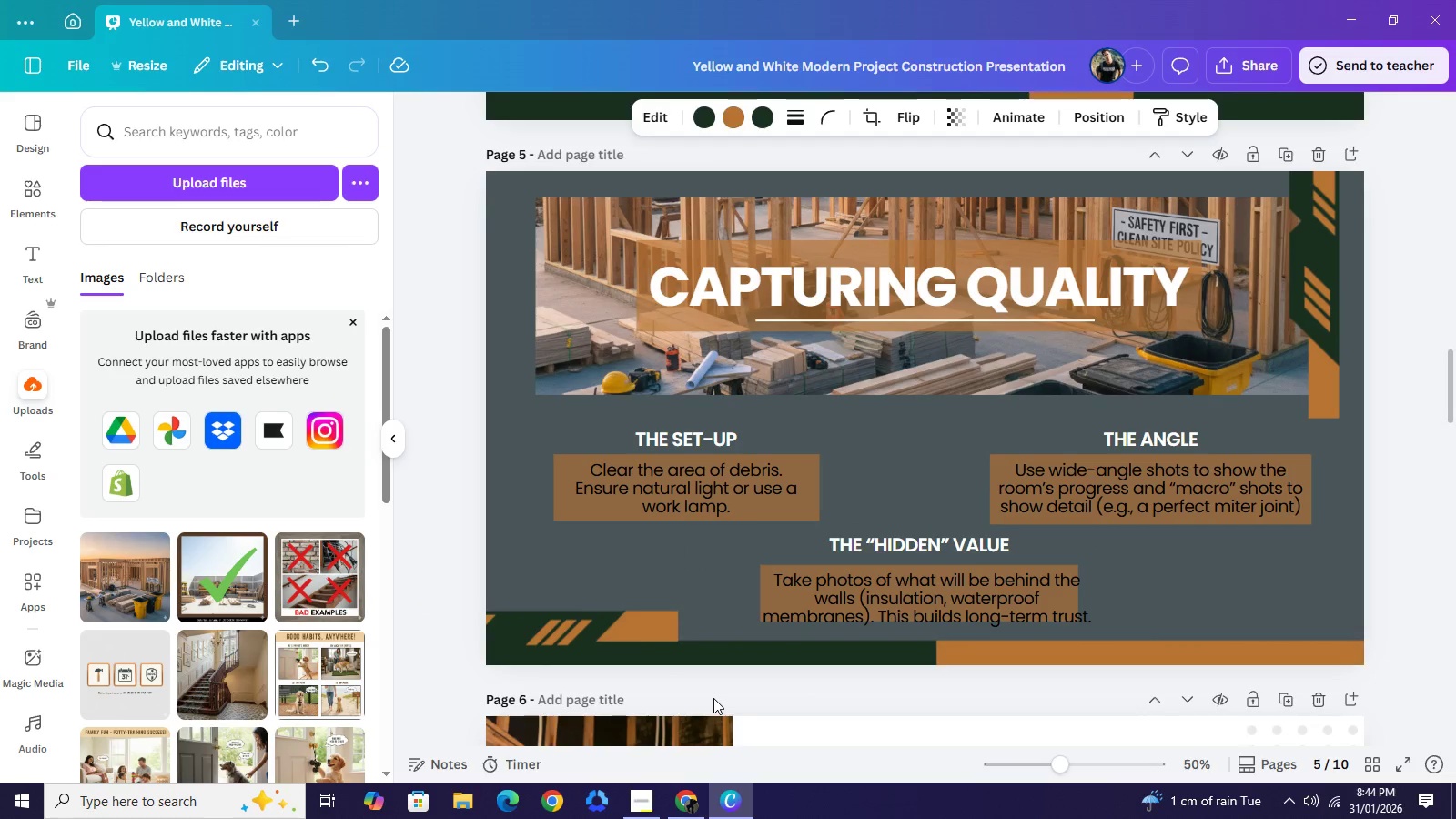 
key(ArrowUp)
 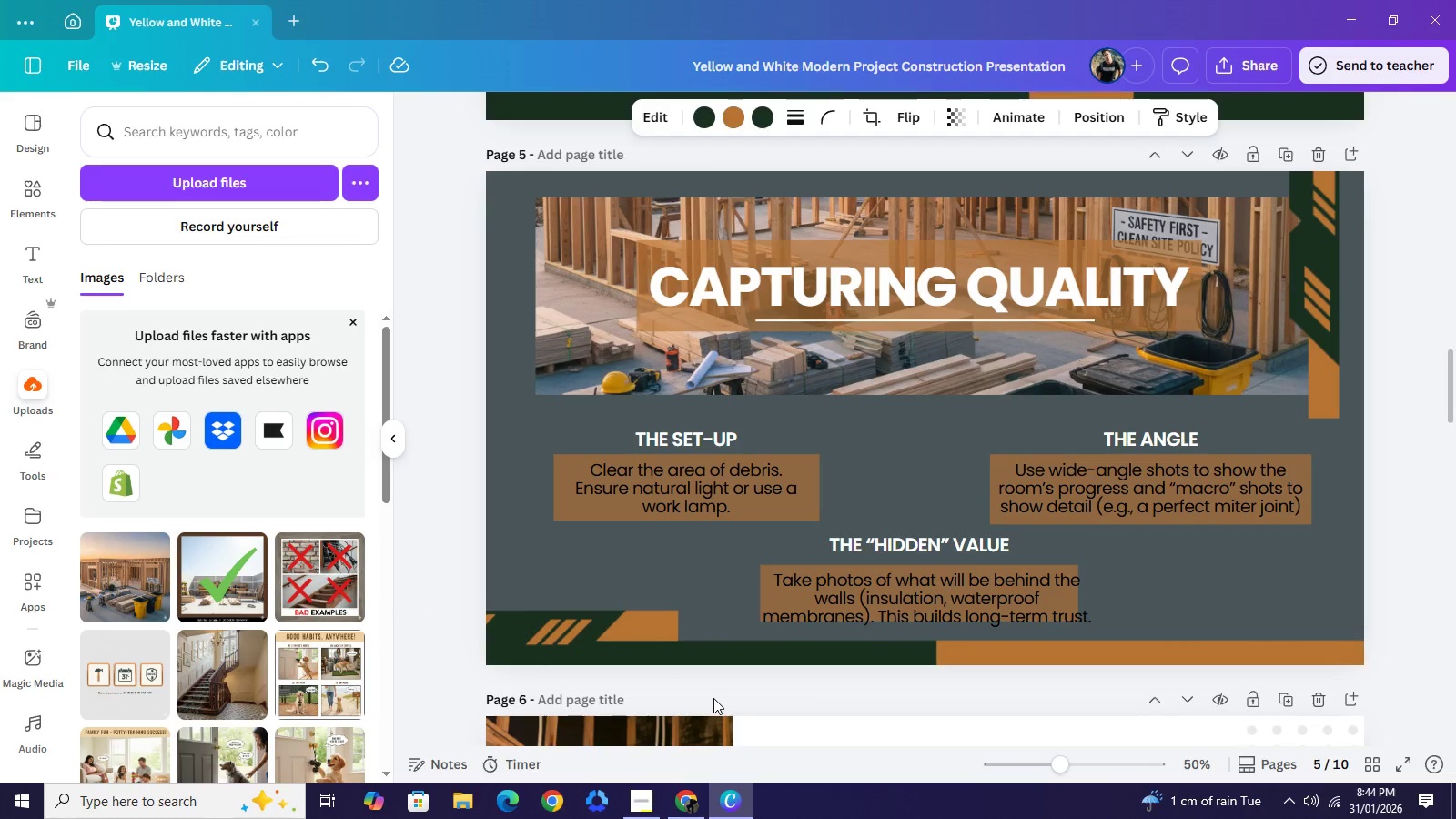 
key(ArrowUp)
 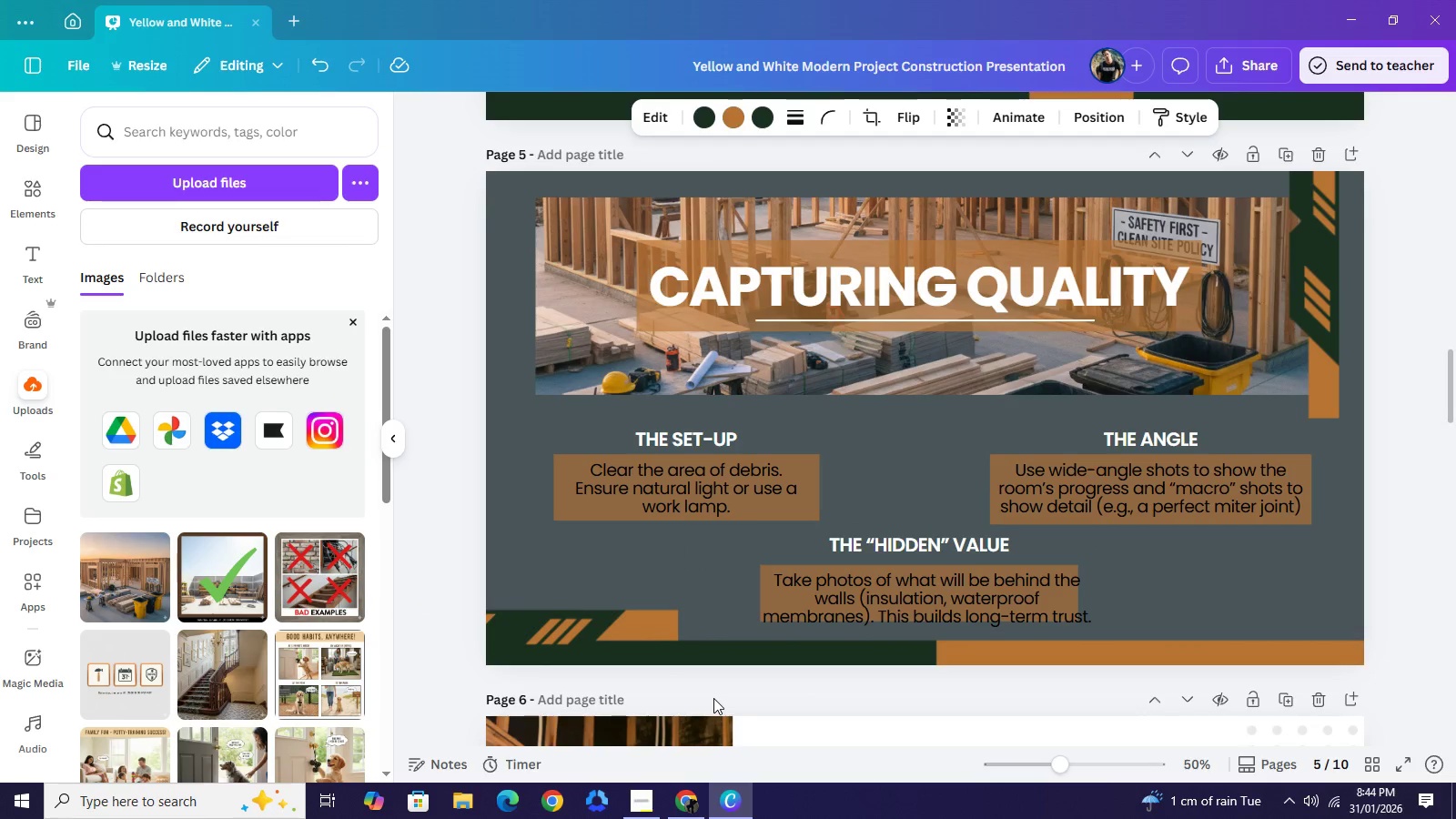 
key(ArrowUp)
 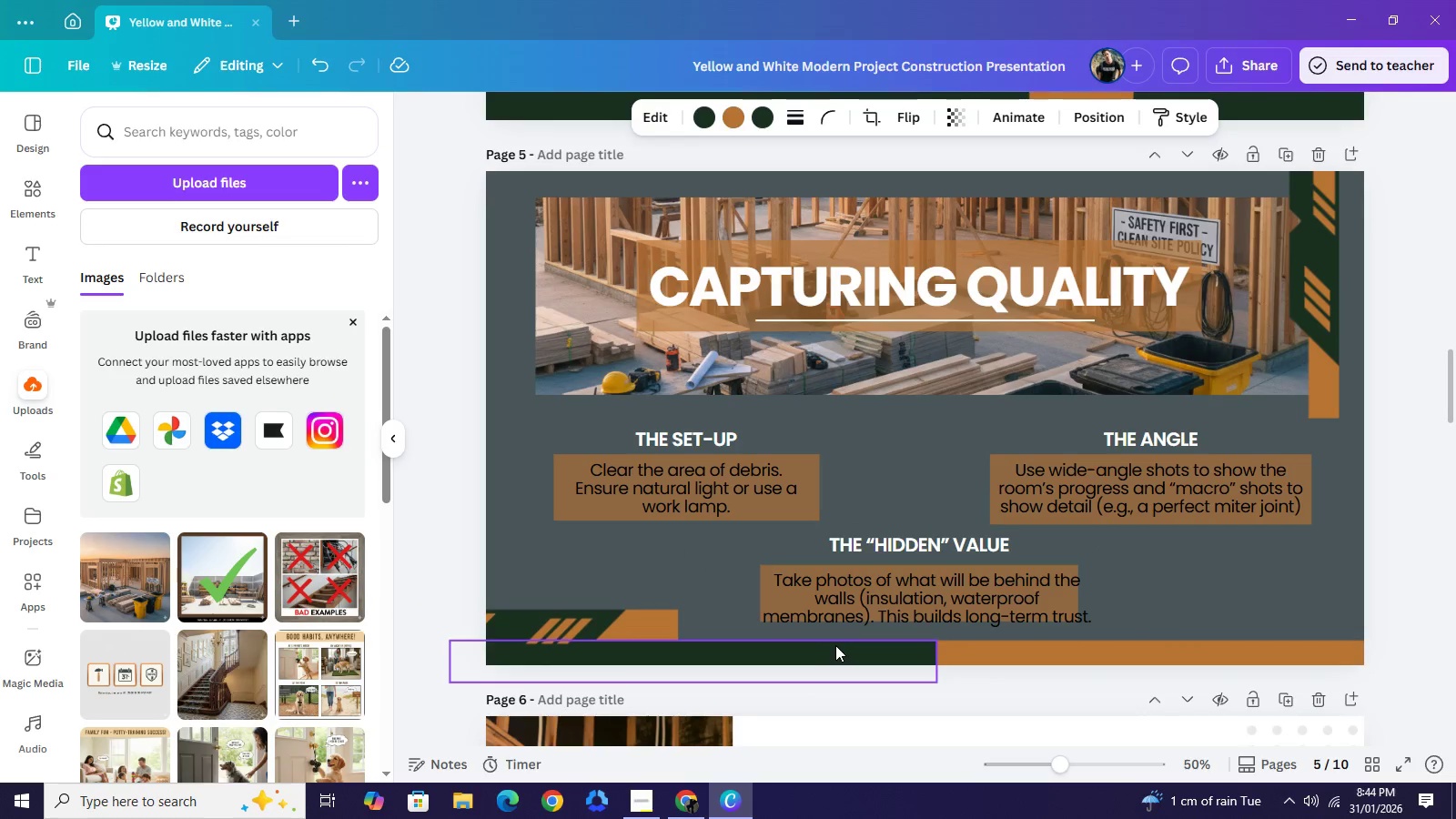 
key(ArrowUp)
 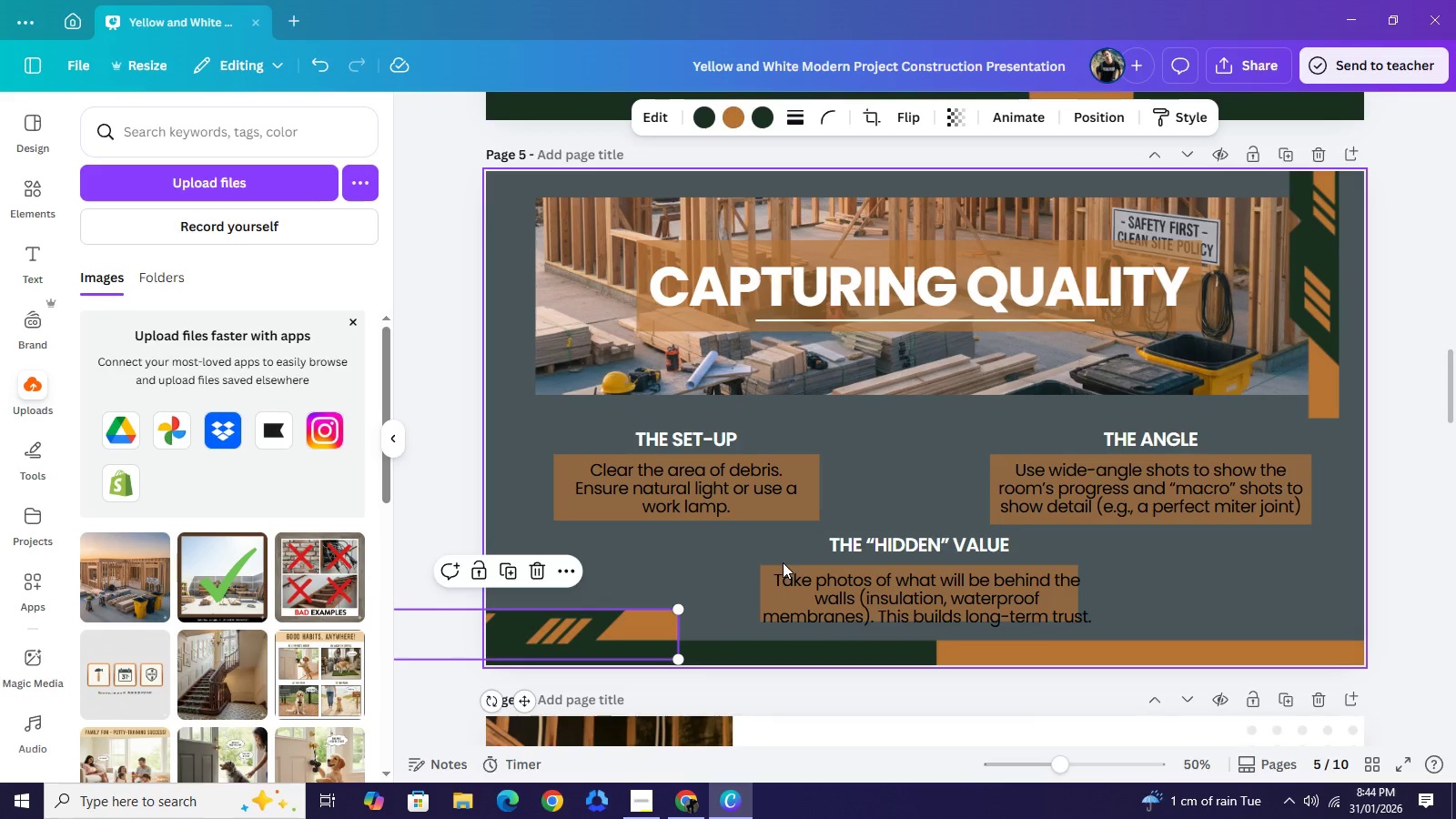 
left_click([783, 565])
 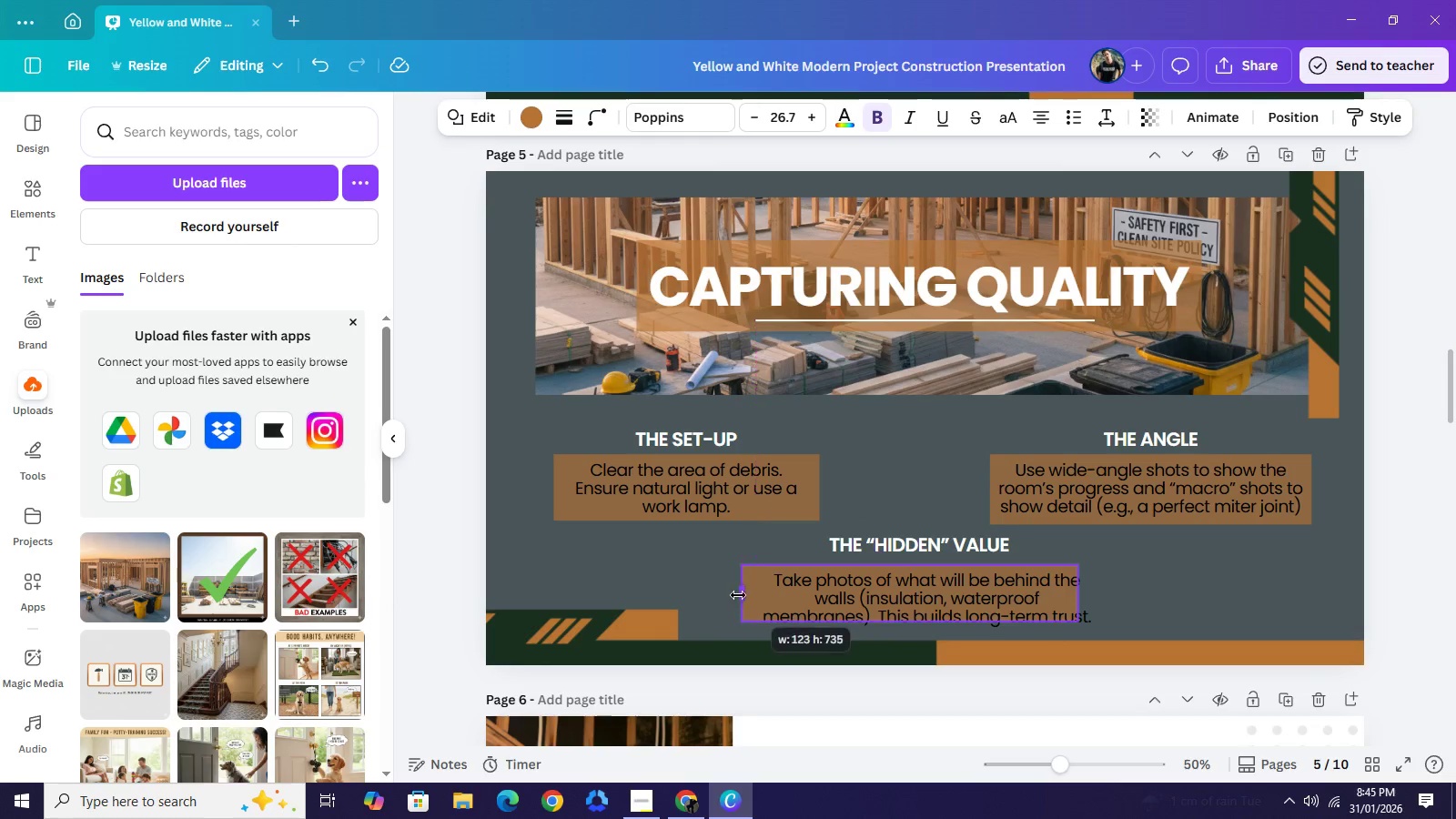 
left_click_drag(start_coordinate=[760, 594], to_coordinate=[722, 595])
 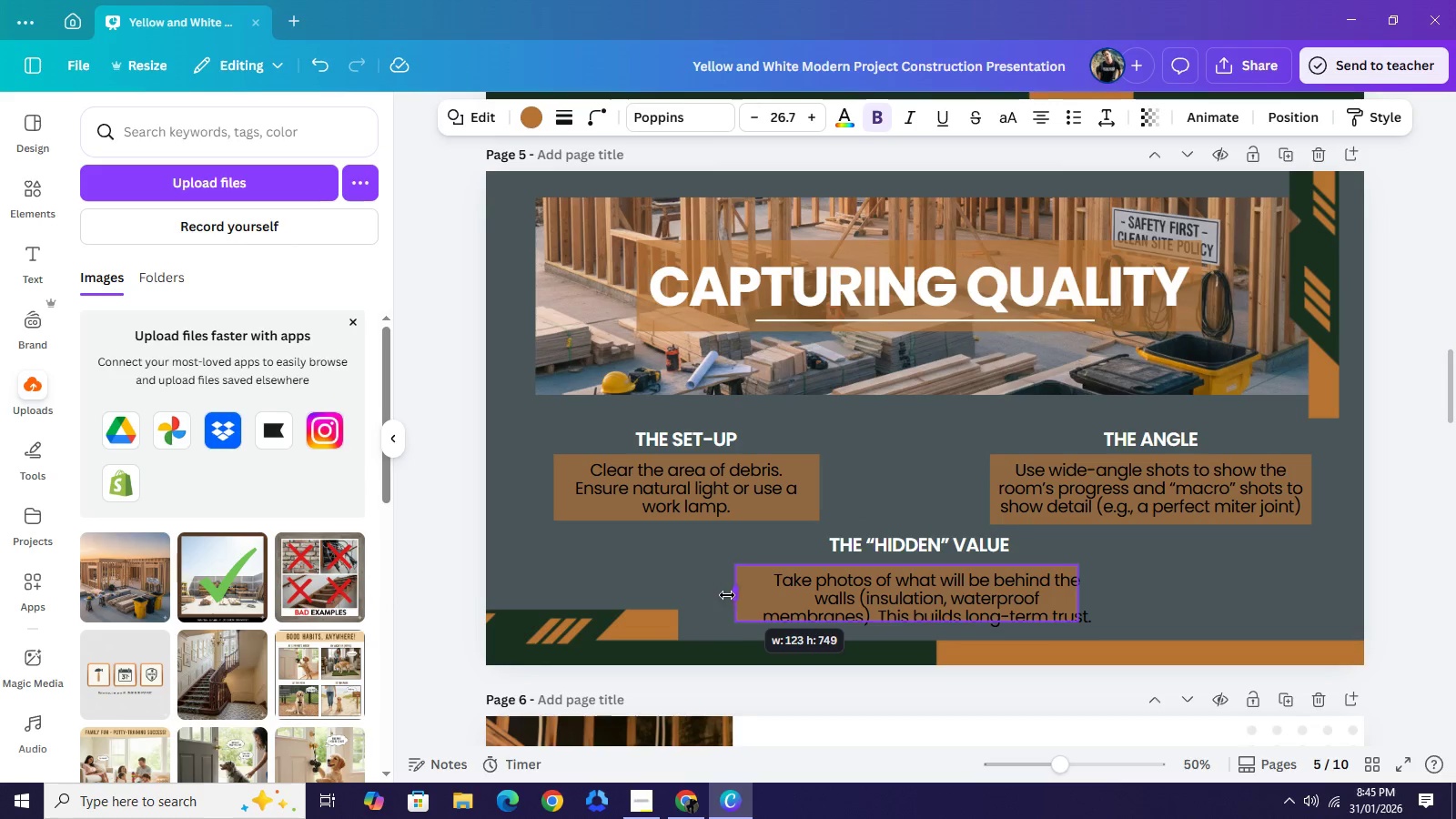 
left_click_drag(start_coordinate=[750, 601], to_coordinate=[774, 602])
 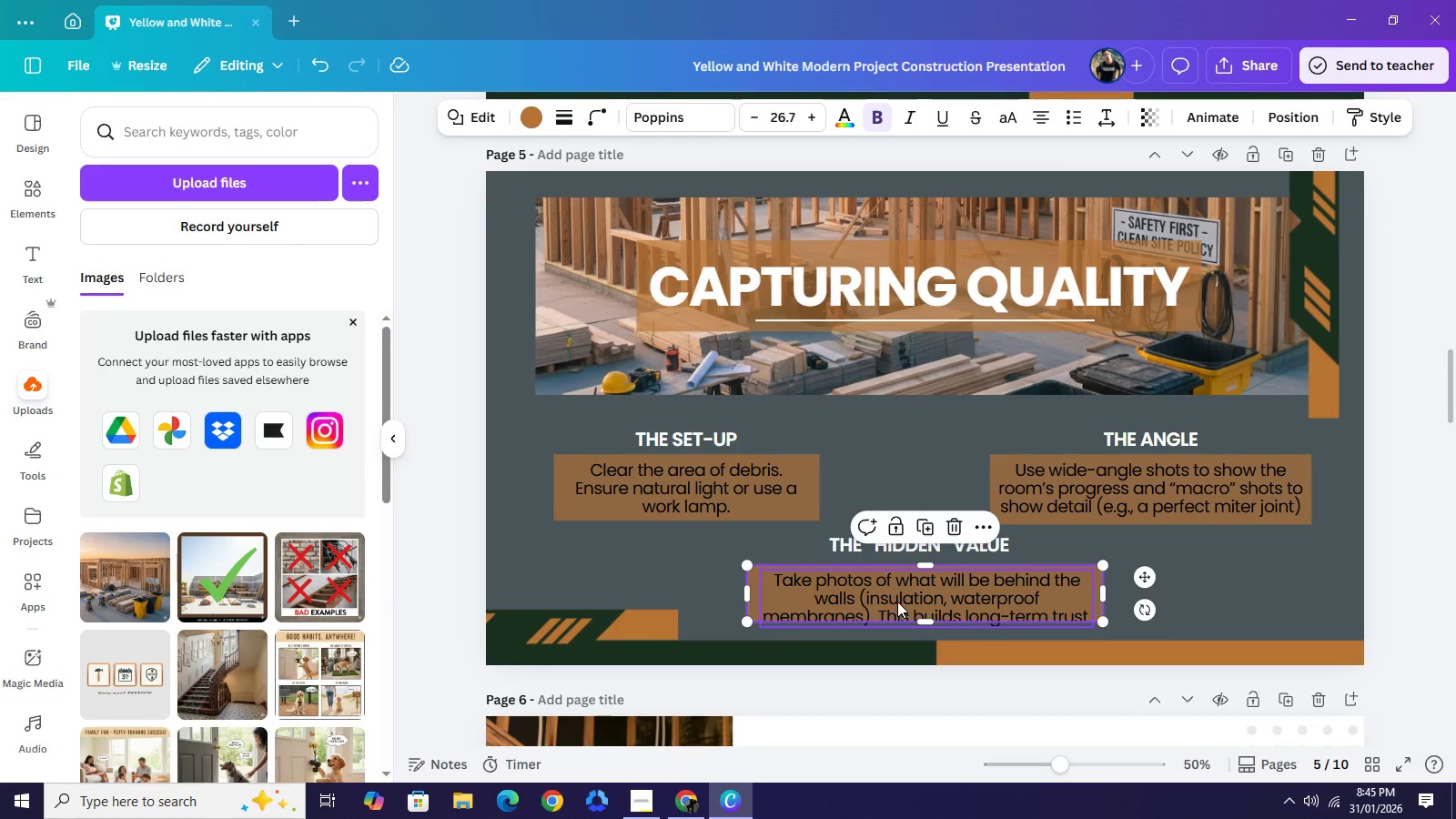 
left_click_drag(start_coordinate=[1107, 595], to_coordinate=[1122, 593])
 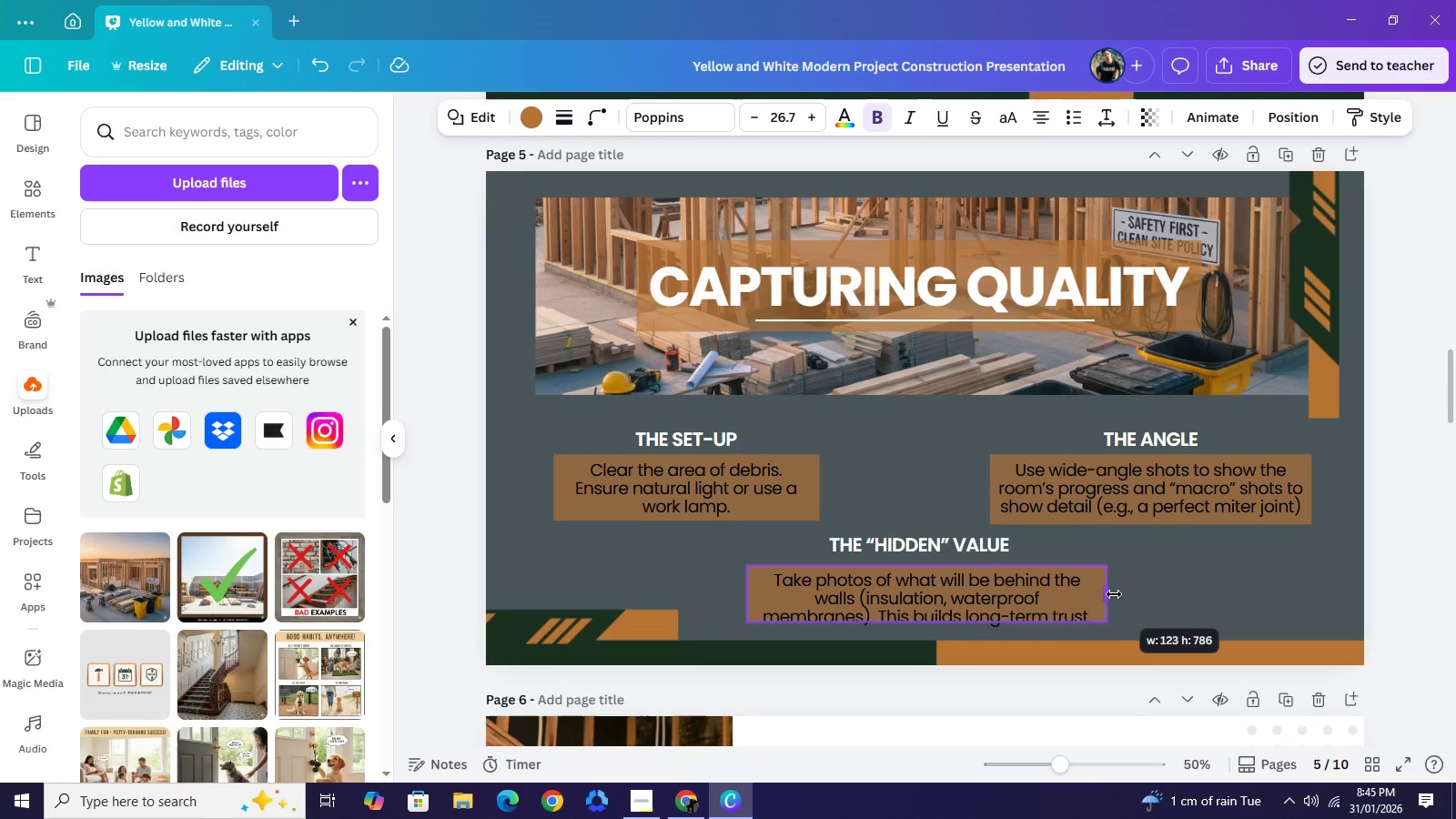 
key(Control+Z)
 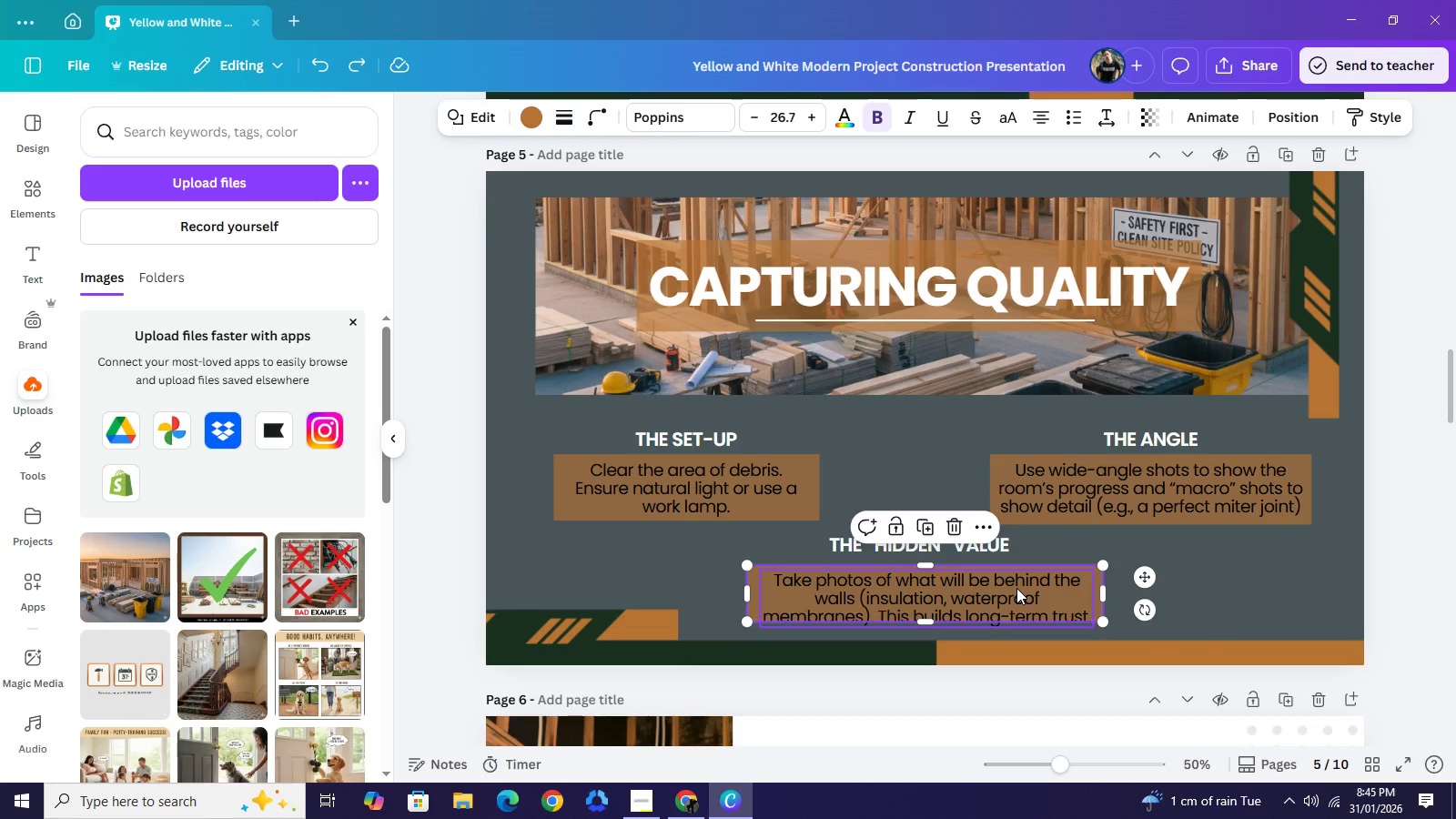 
left_click([1016, 588])
 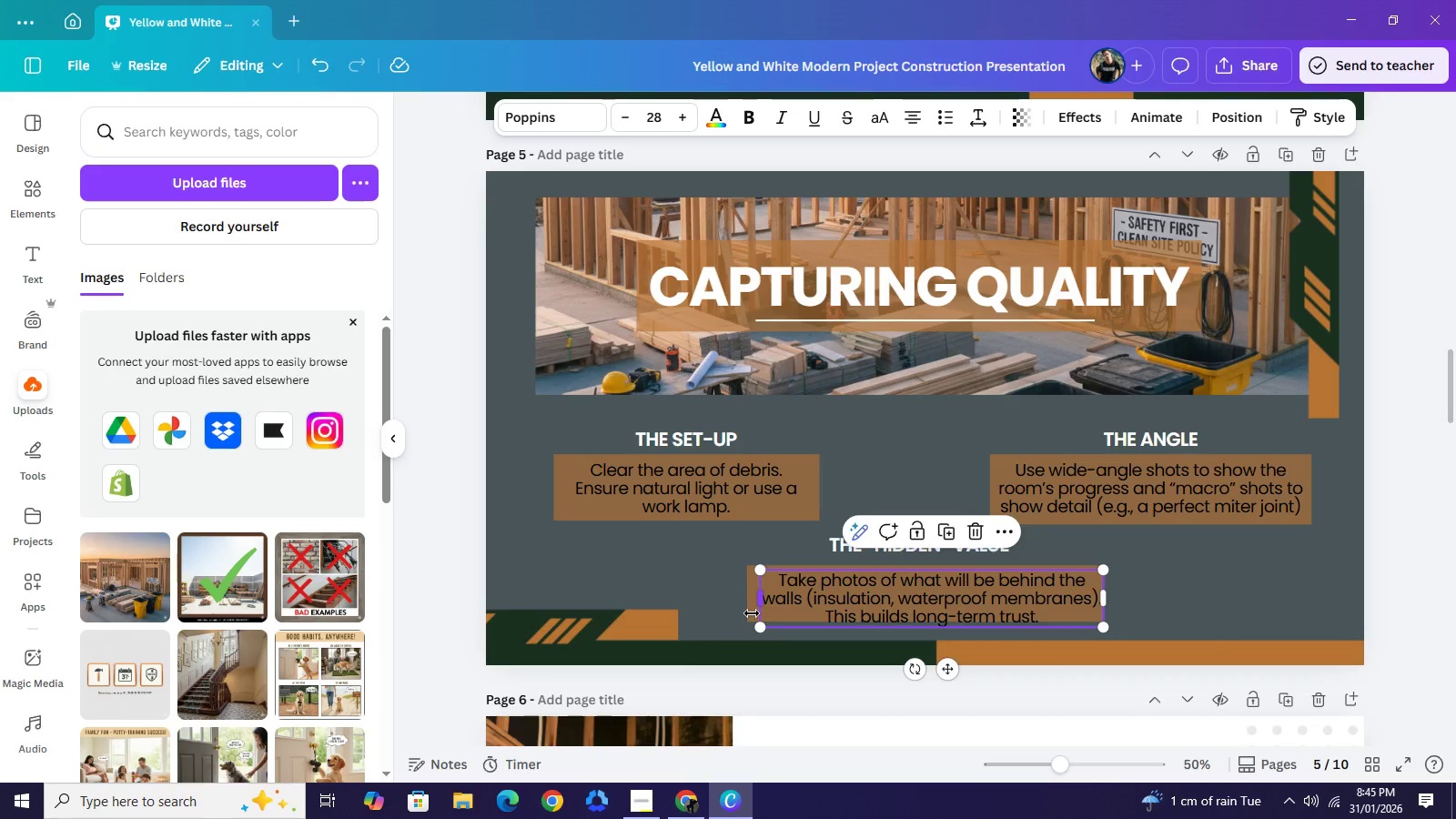 
left_click_drag(start_coordinate=[1097, 598], to_coordinate=[1110, 600])
 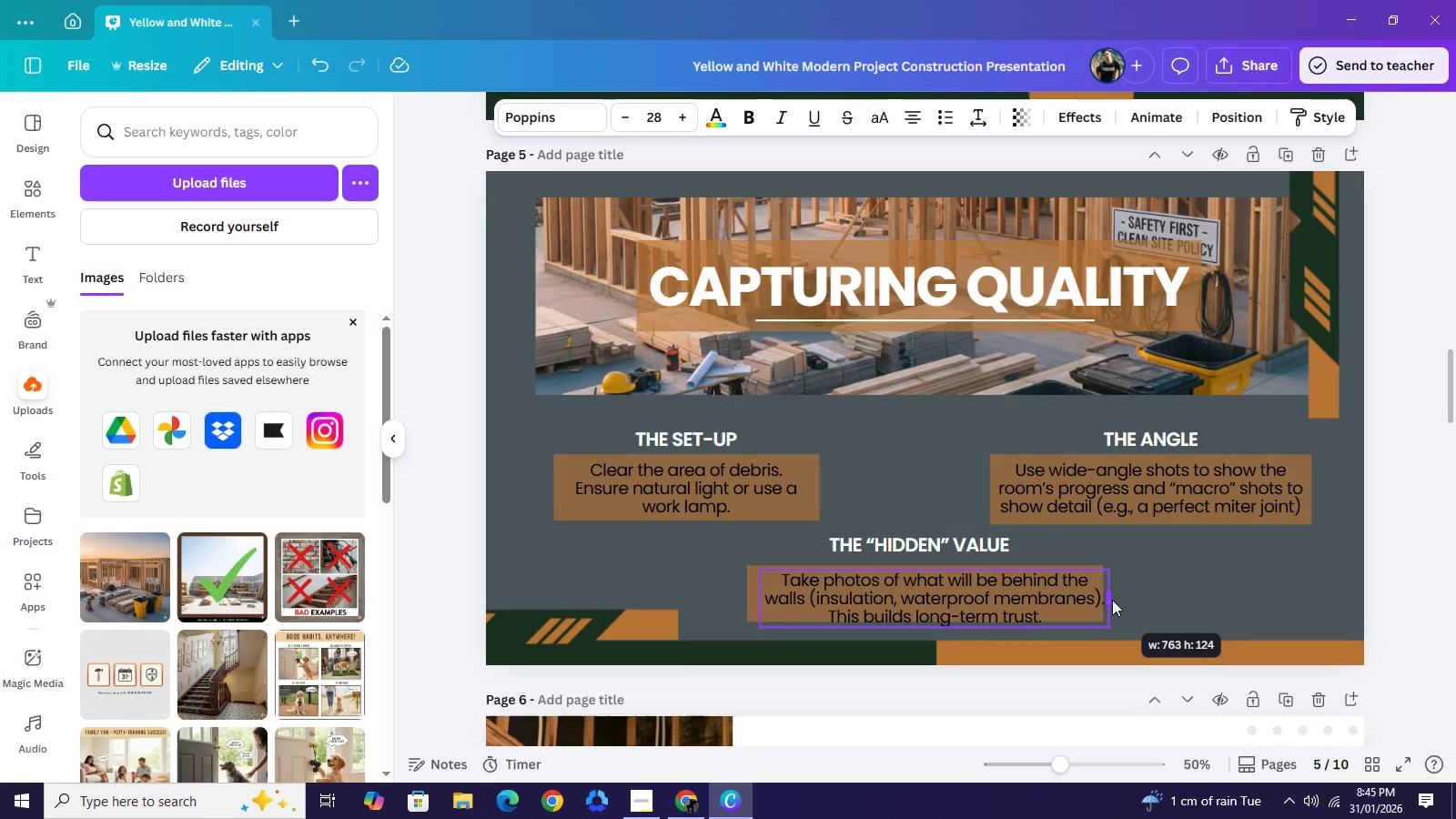 
left_click([750, 592])
 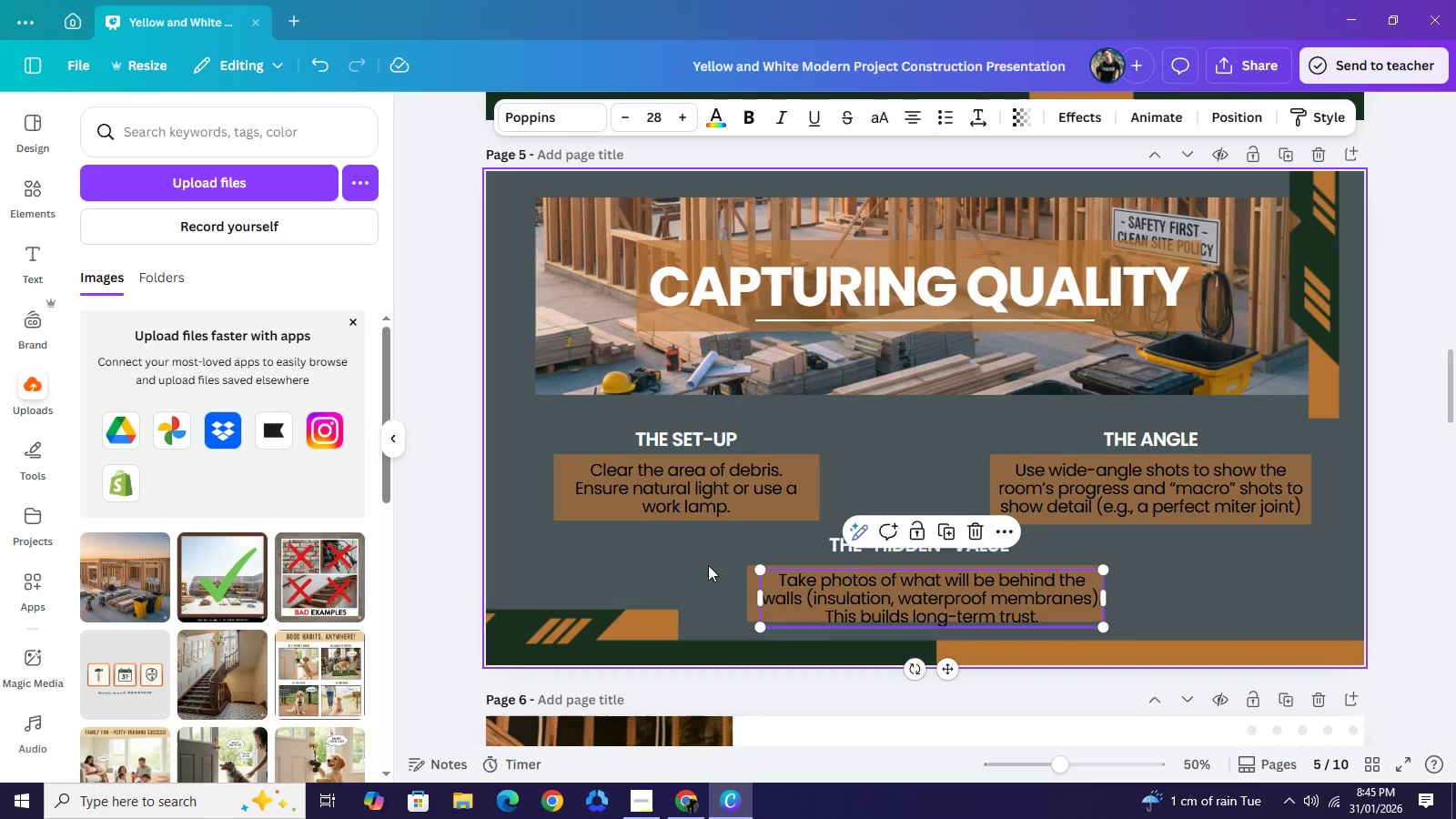 
left_click([708, 565])
 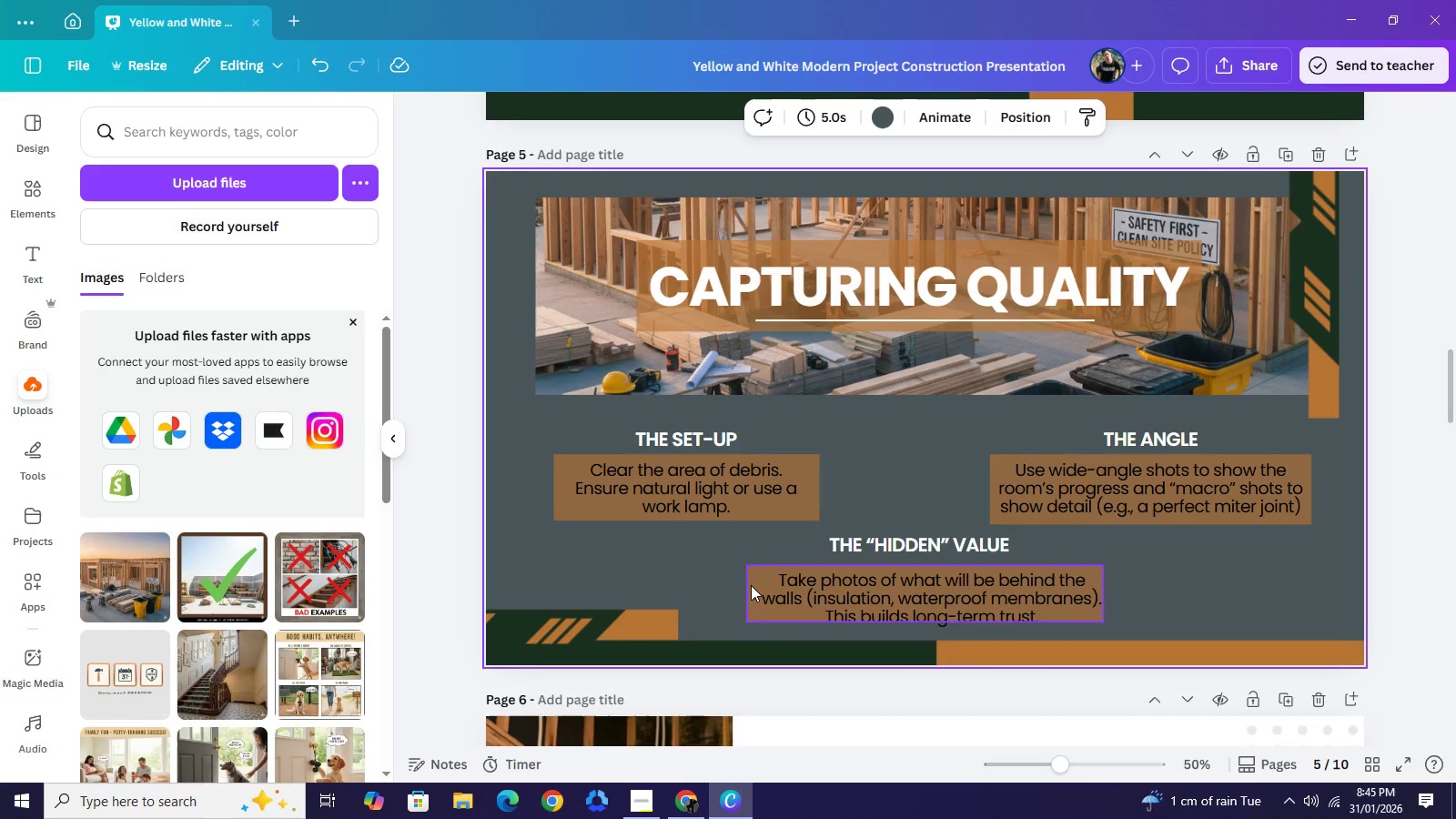 
left_click([751, 585])
 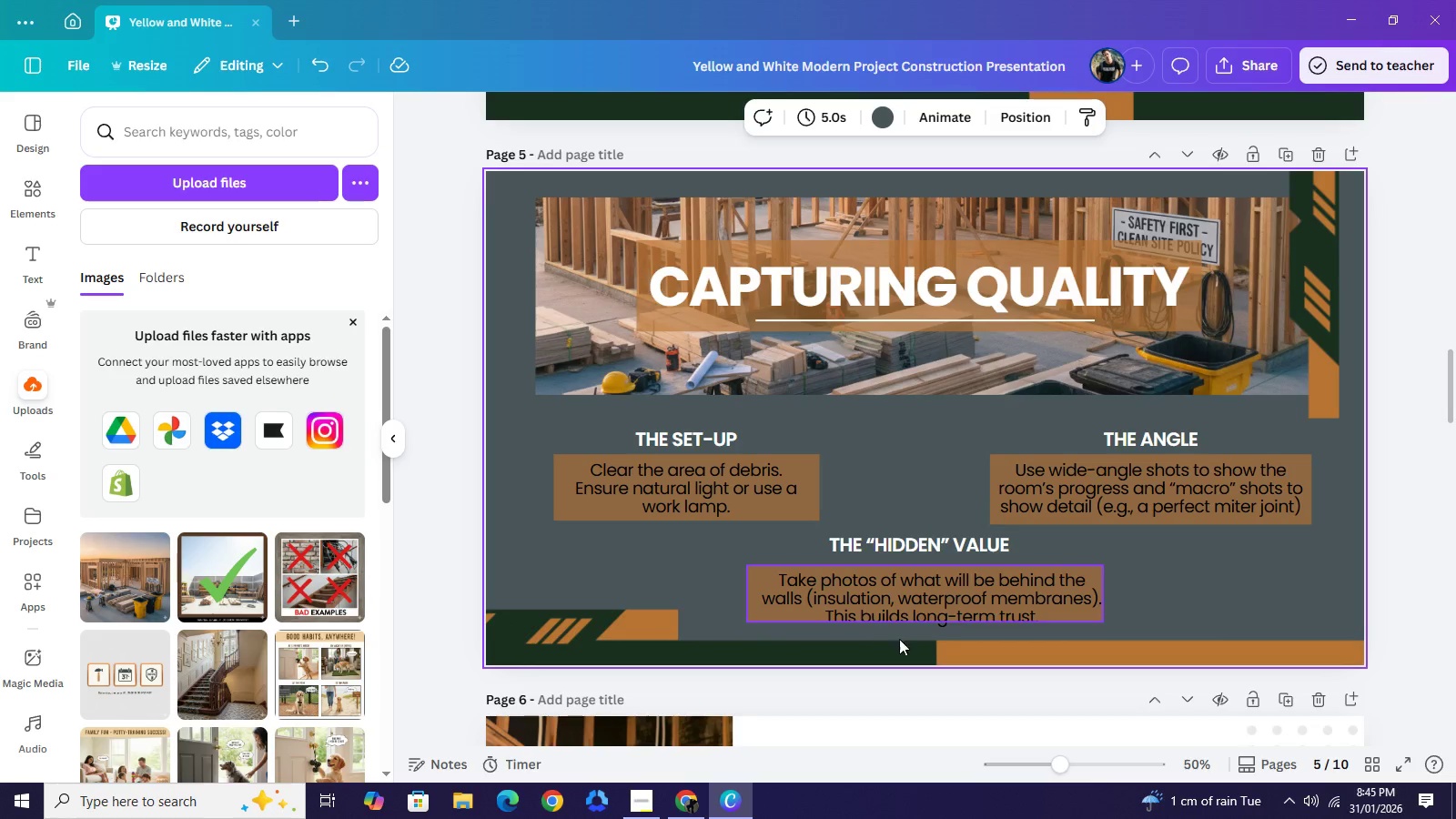 
left_click_drag(start_coordinate=[925, 622], to_coordinate=[929, 632])
 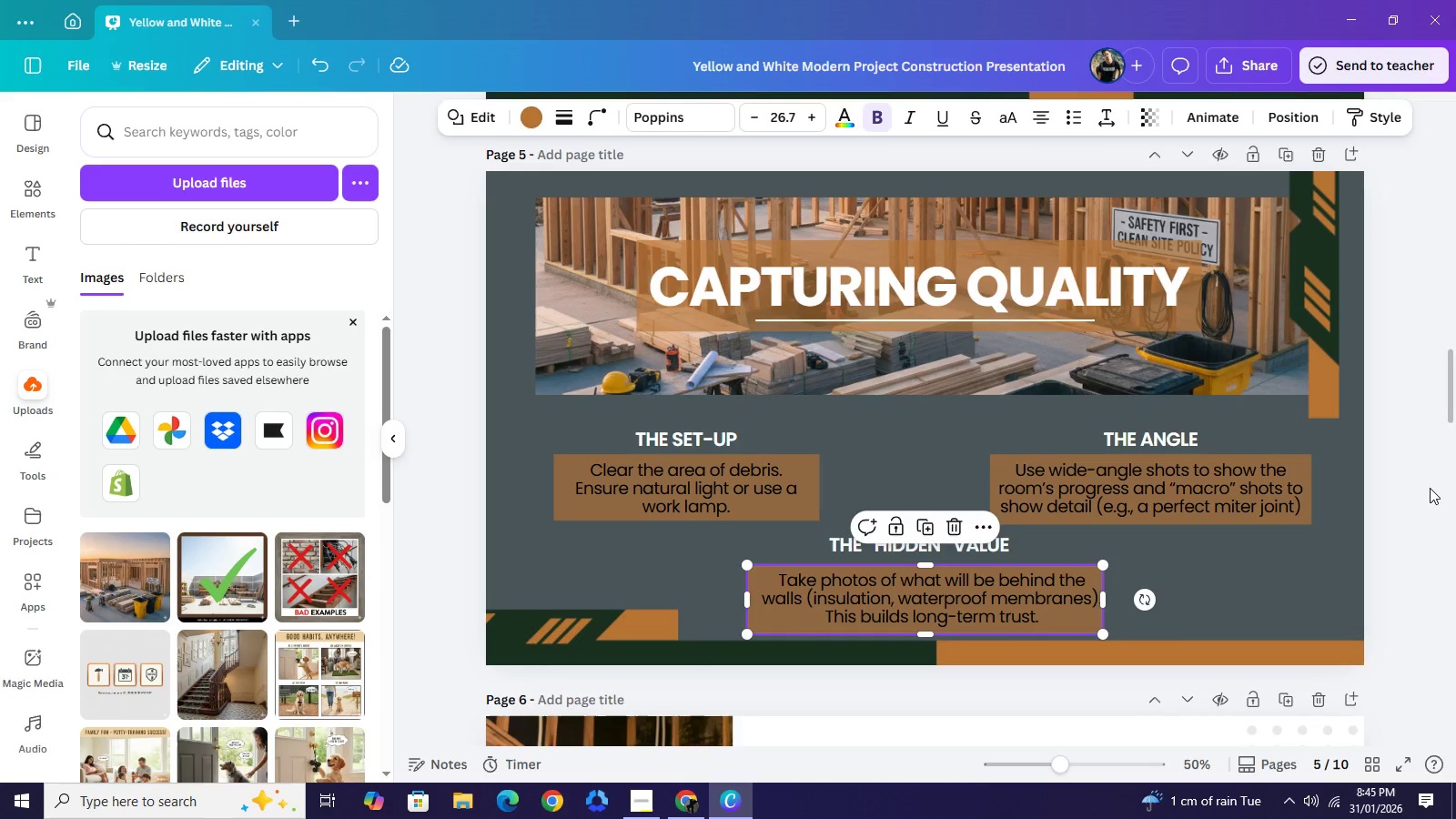 
double_click([1421, 486])
 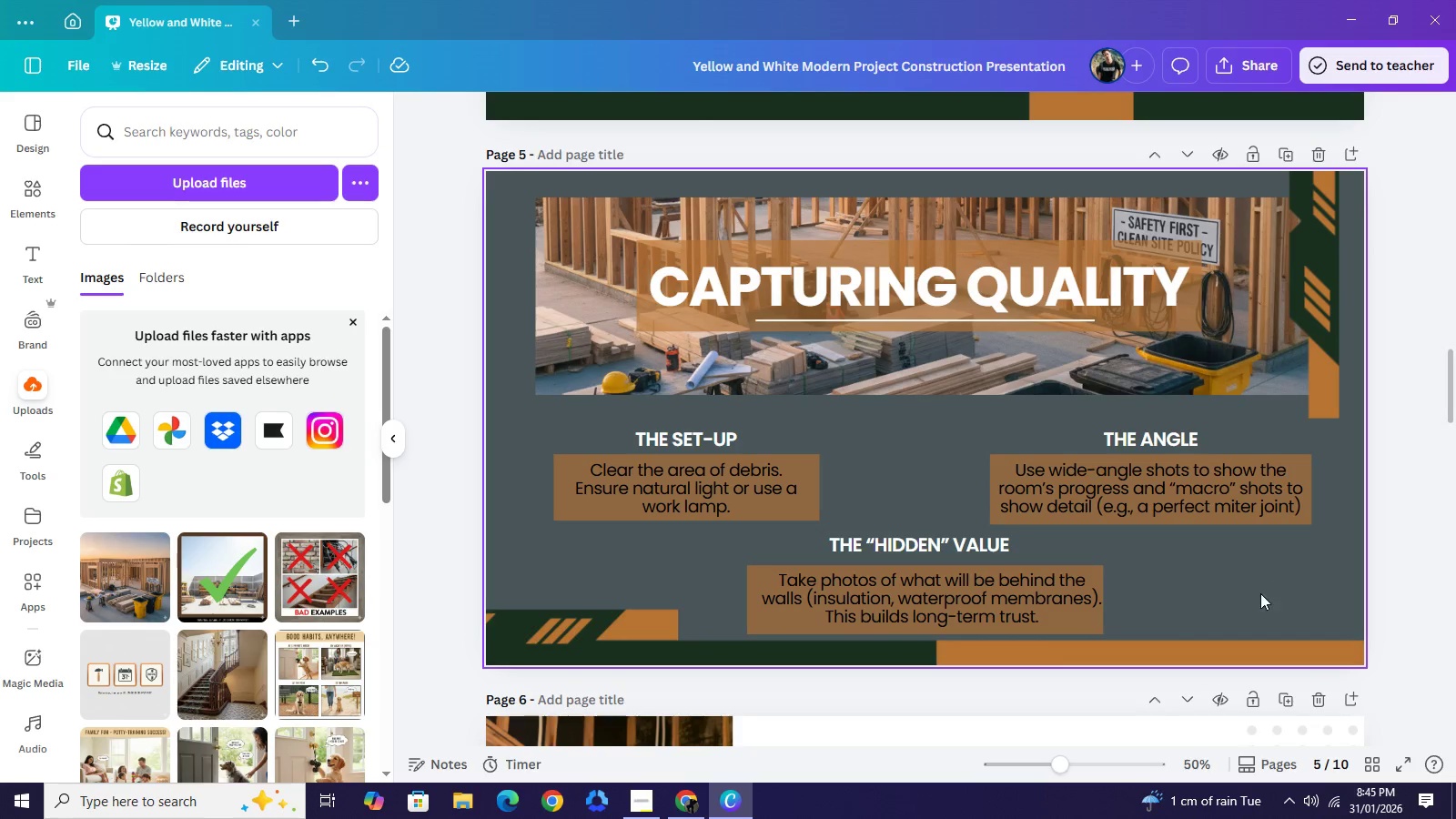 
left_click_drag(start_coordinate=[1292, 619], to_coordinate=[676, 440])
 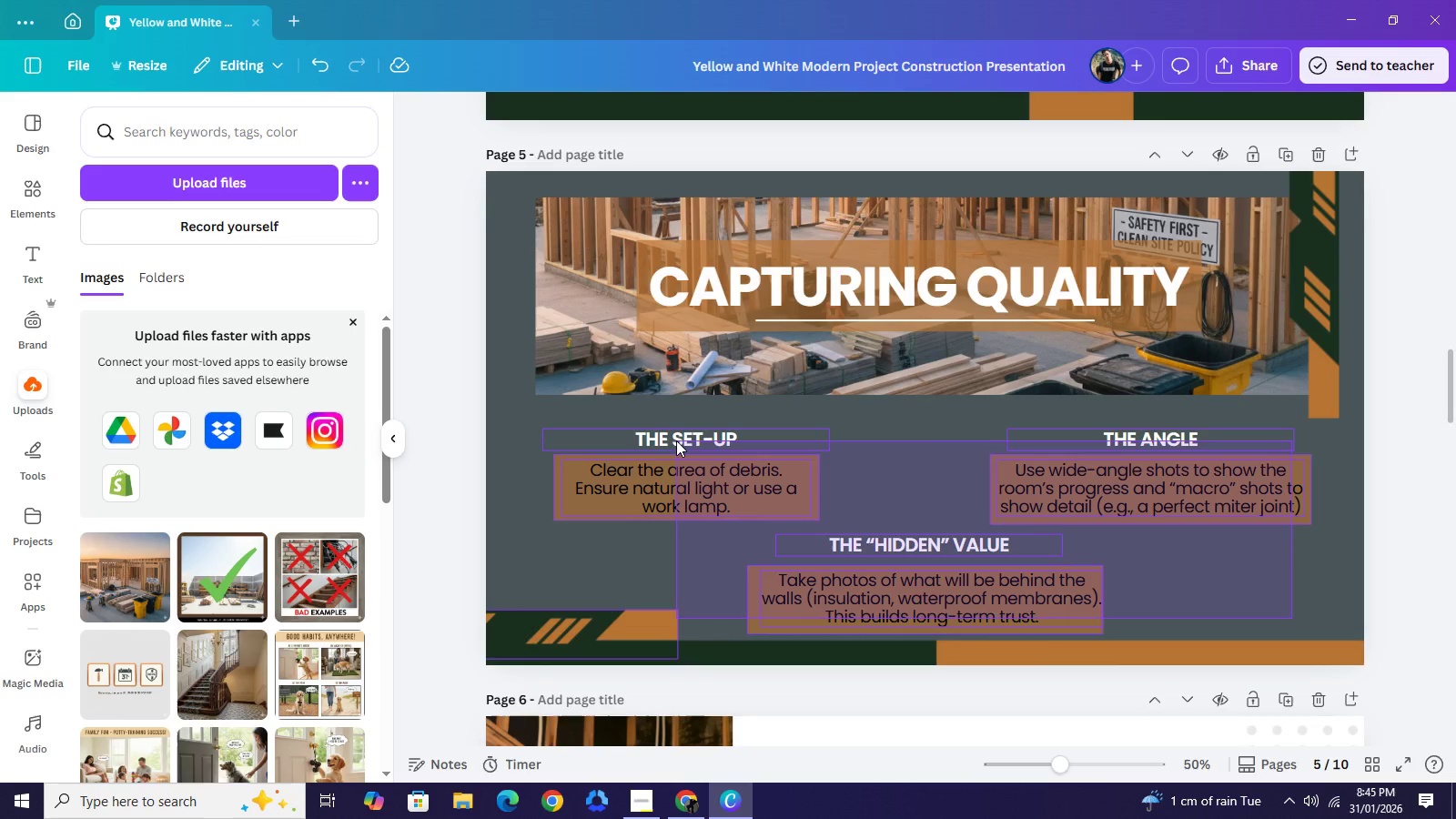 
key(ArrowUp)
 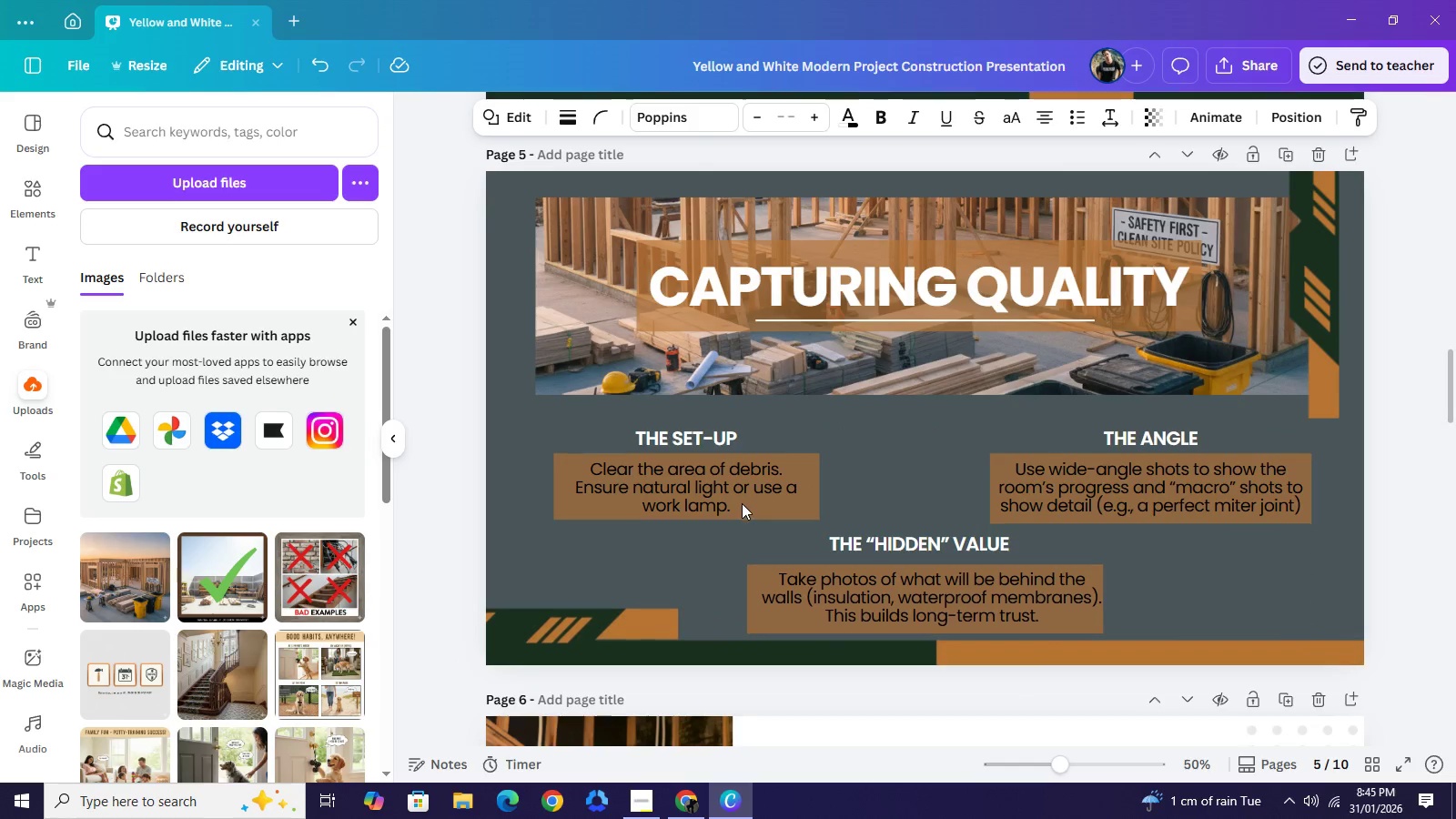 
hold_key(key=ArrowUp, duration=0.84)
 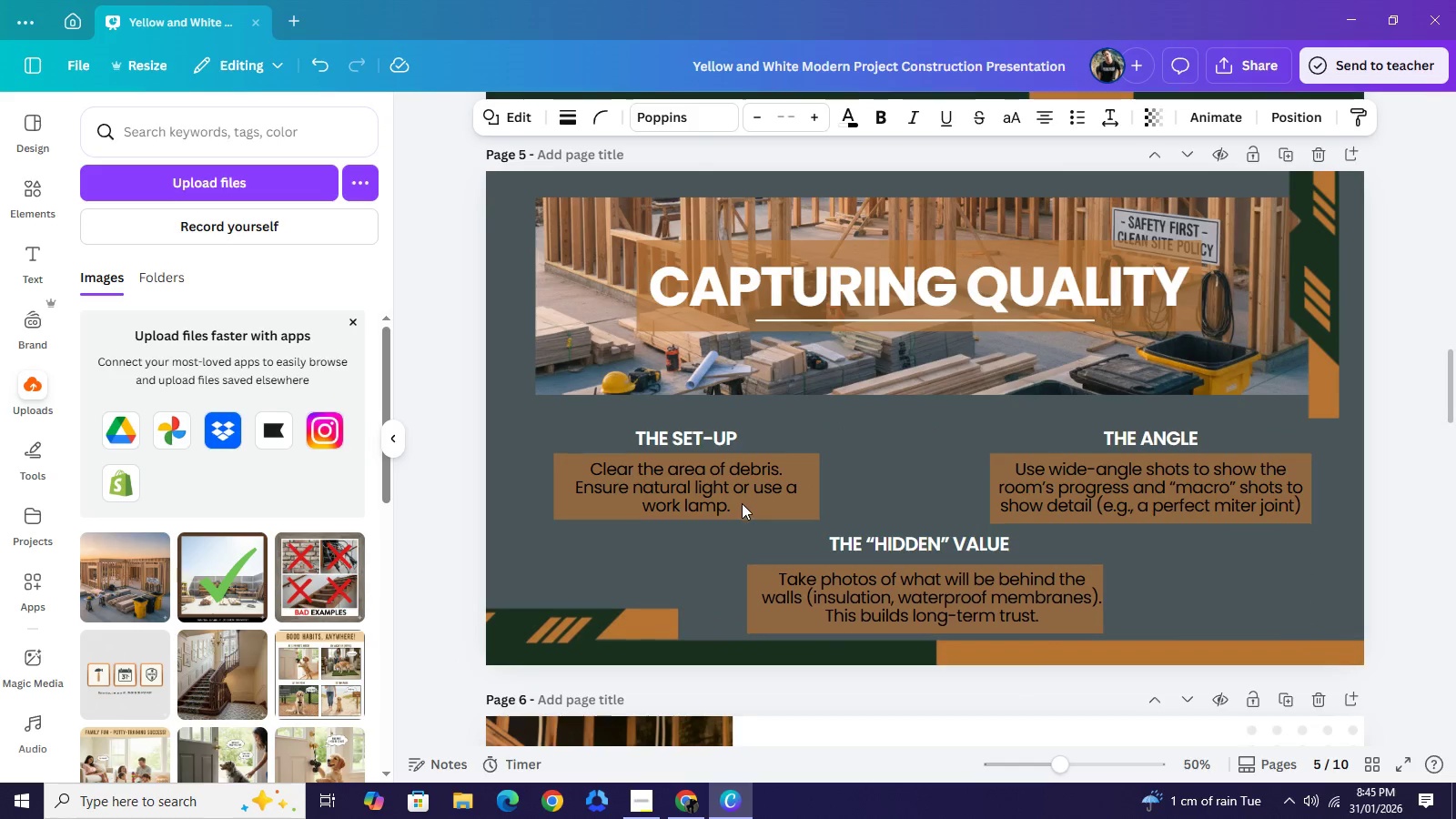 
hold_key(key=ArrowUp, duration=0.89)
 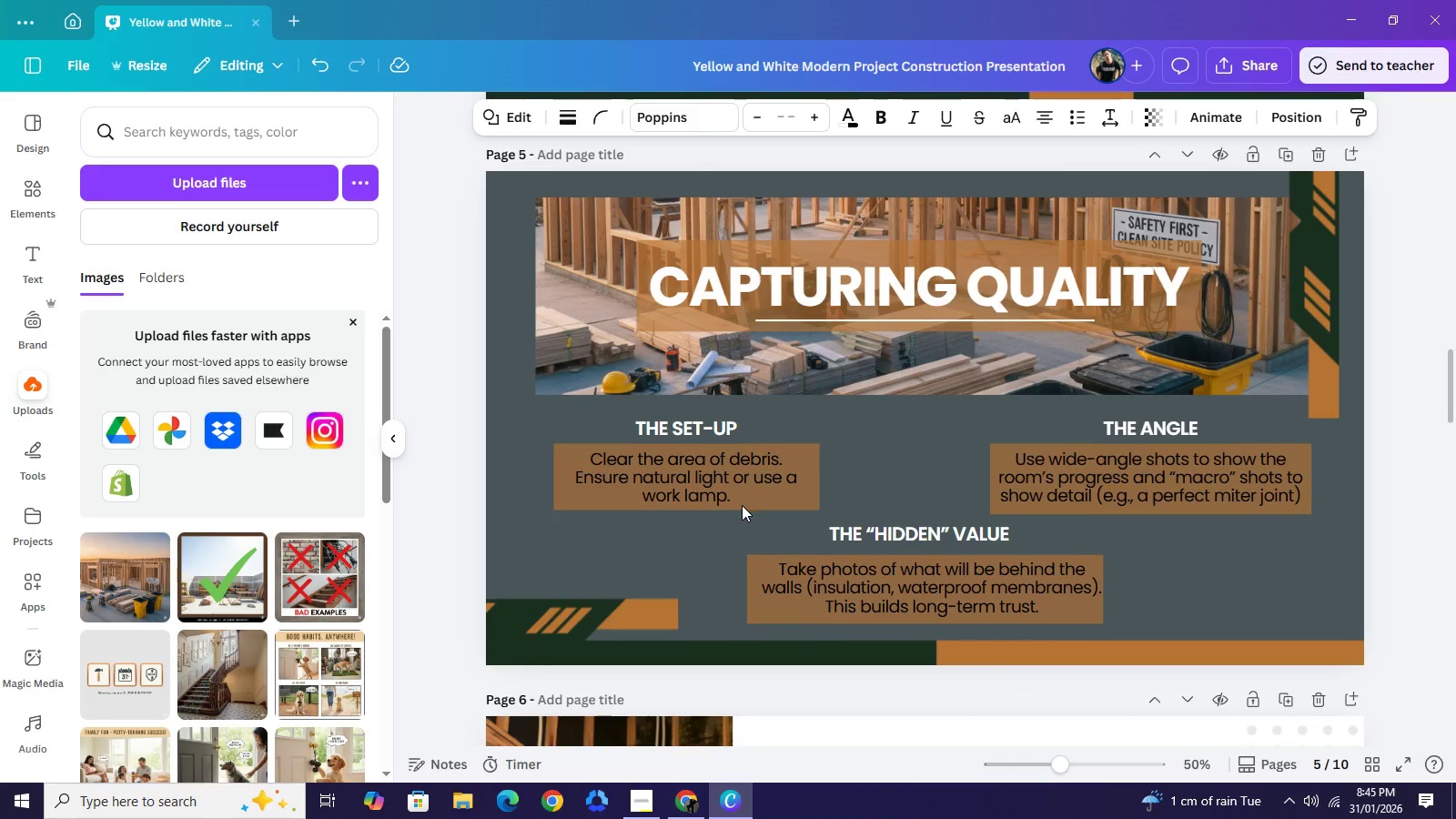 
key(ArrowUp)
 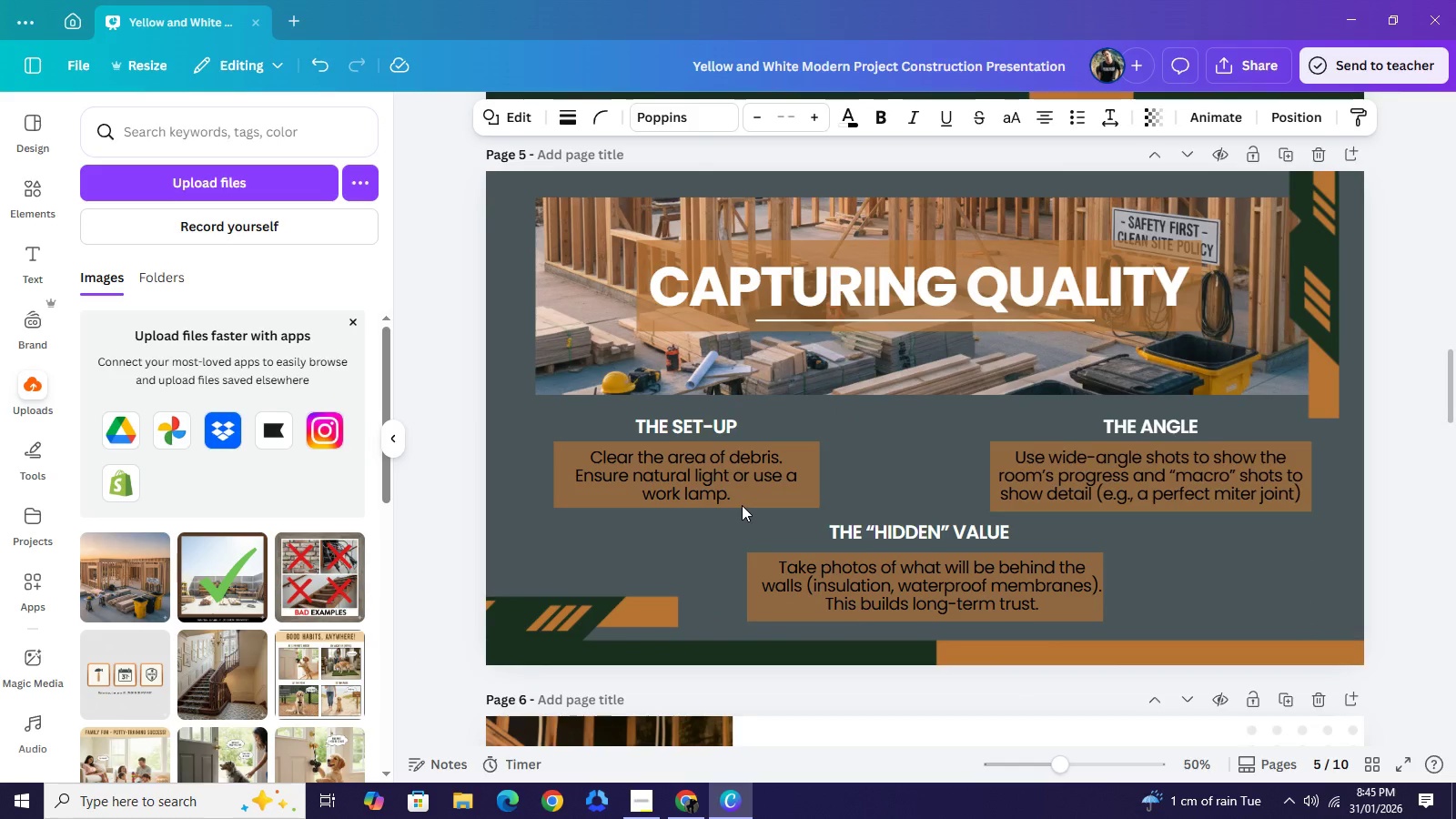 
key(ArrowUp)
 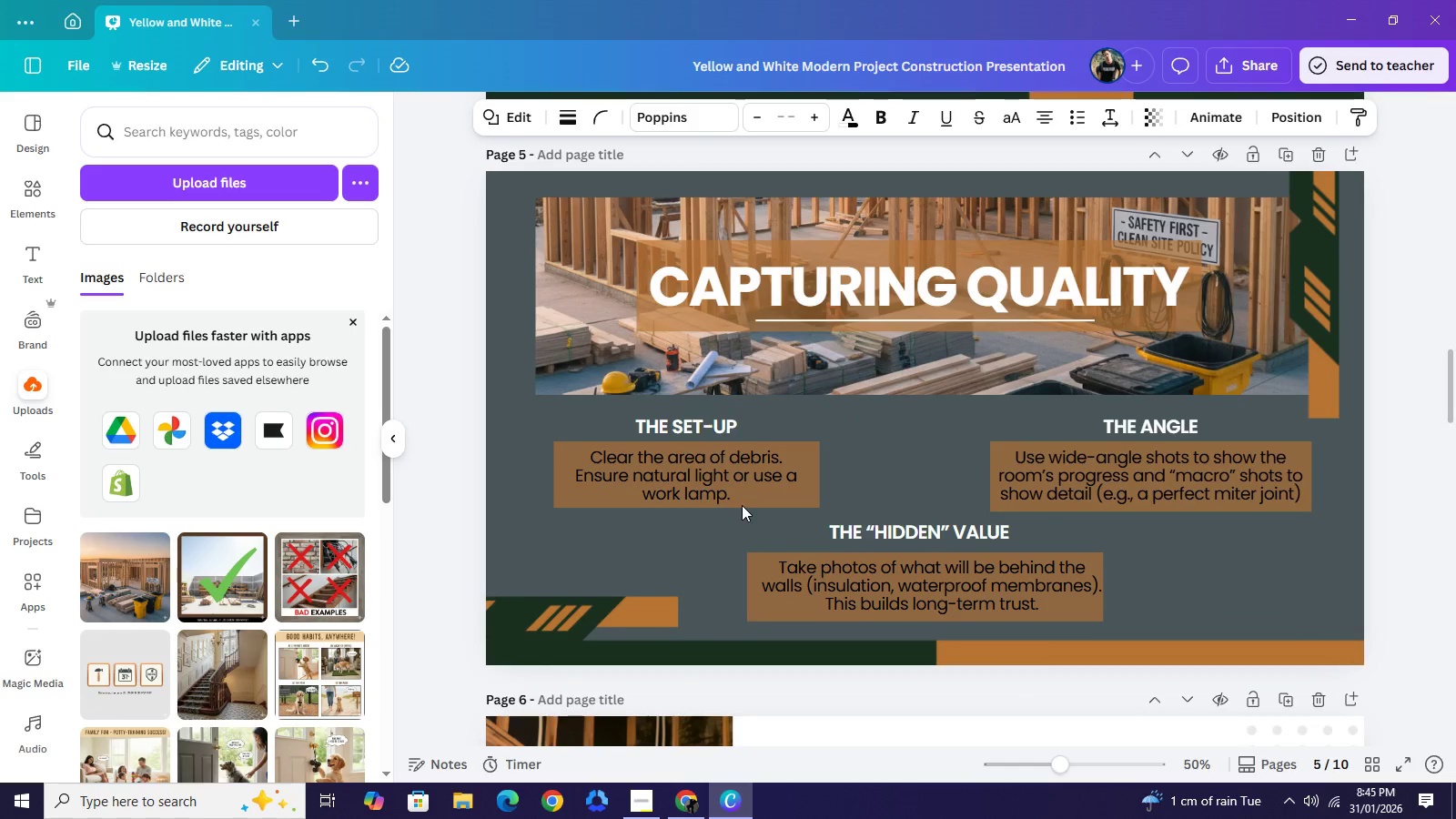 
key(ArrowUp)
 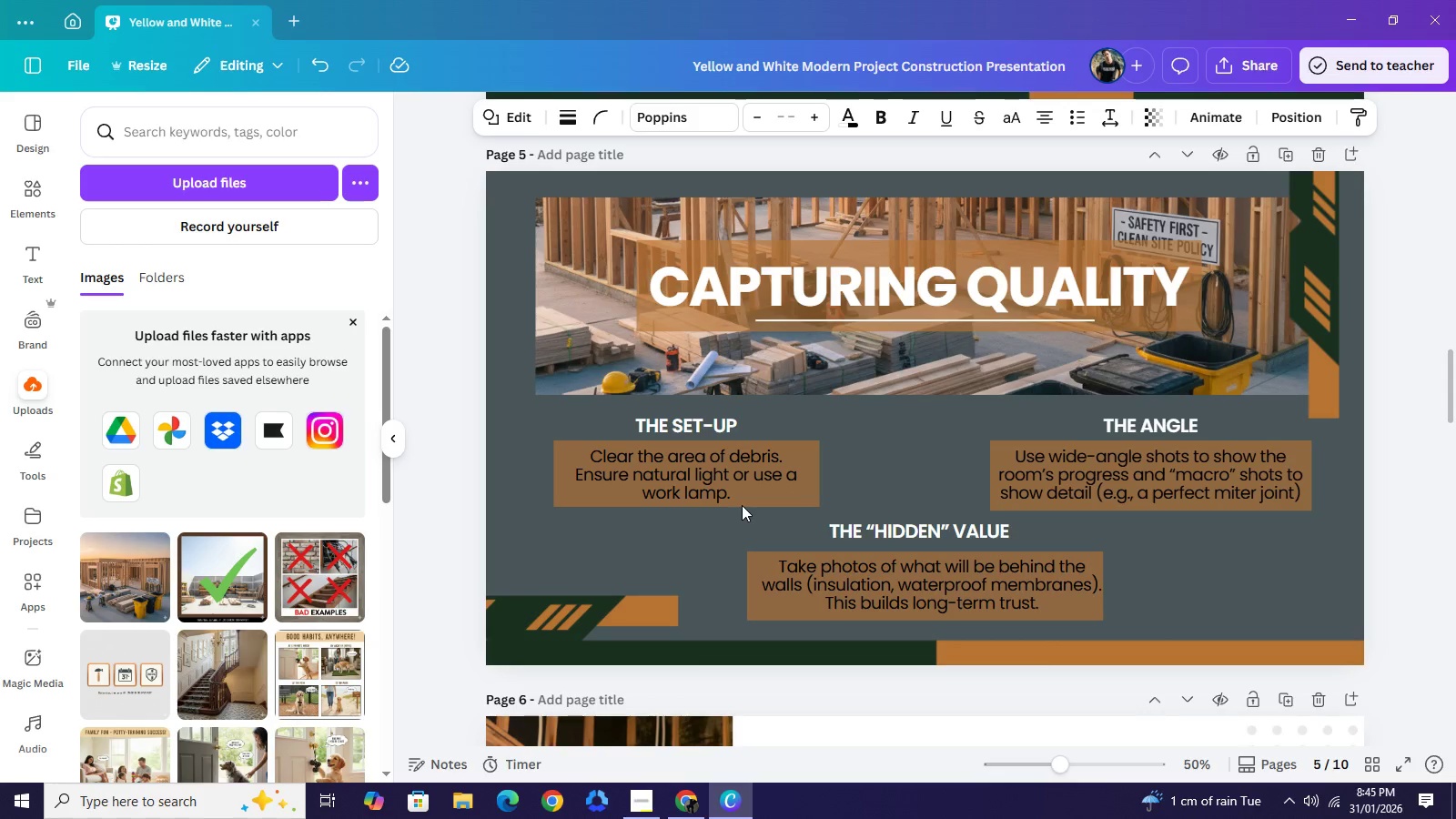 
key(ArrowUp)
 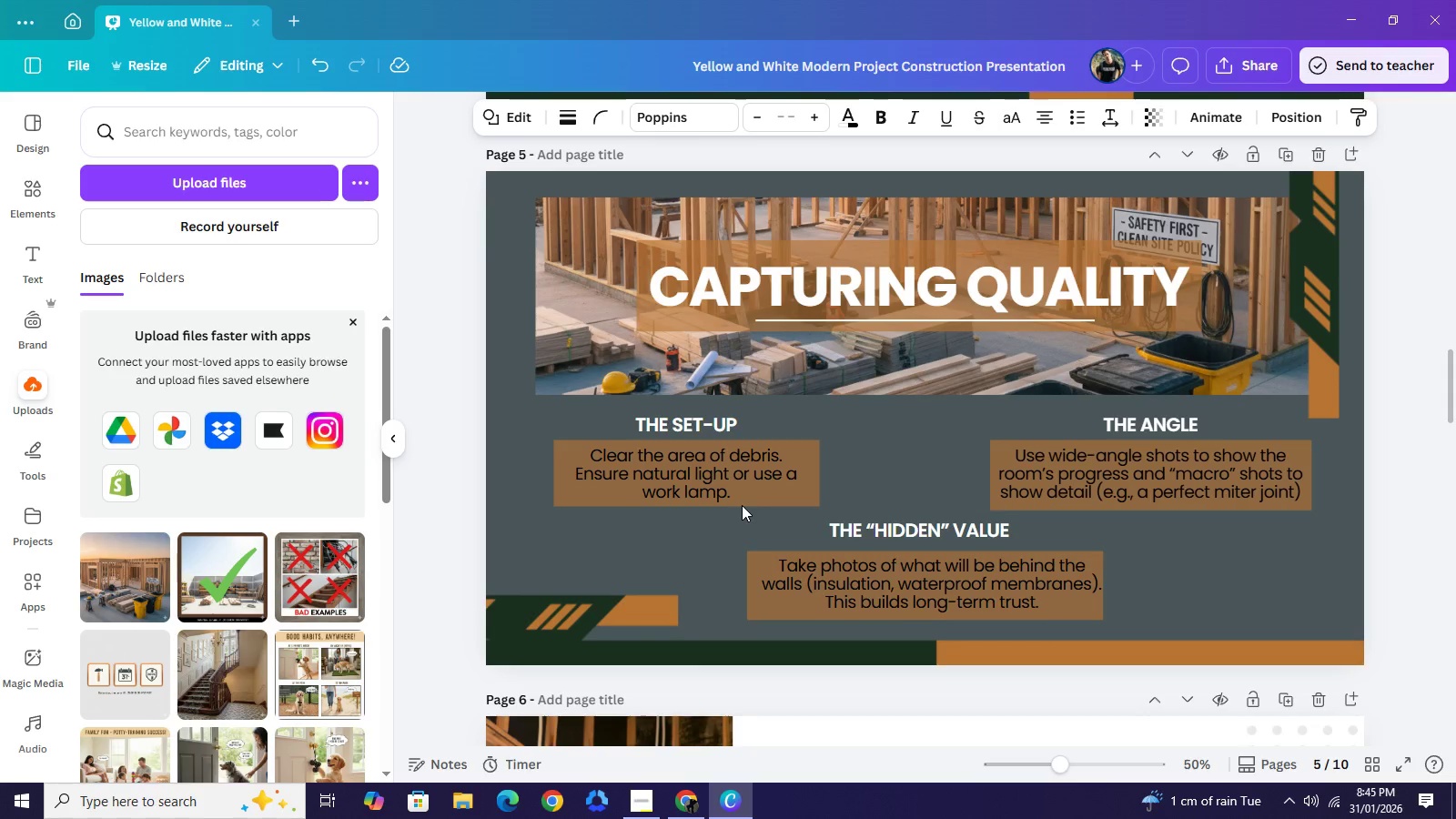 
key(ArrowUp)
 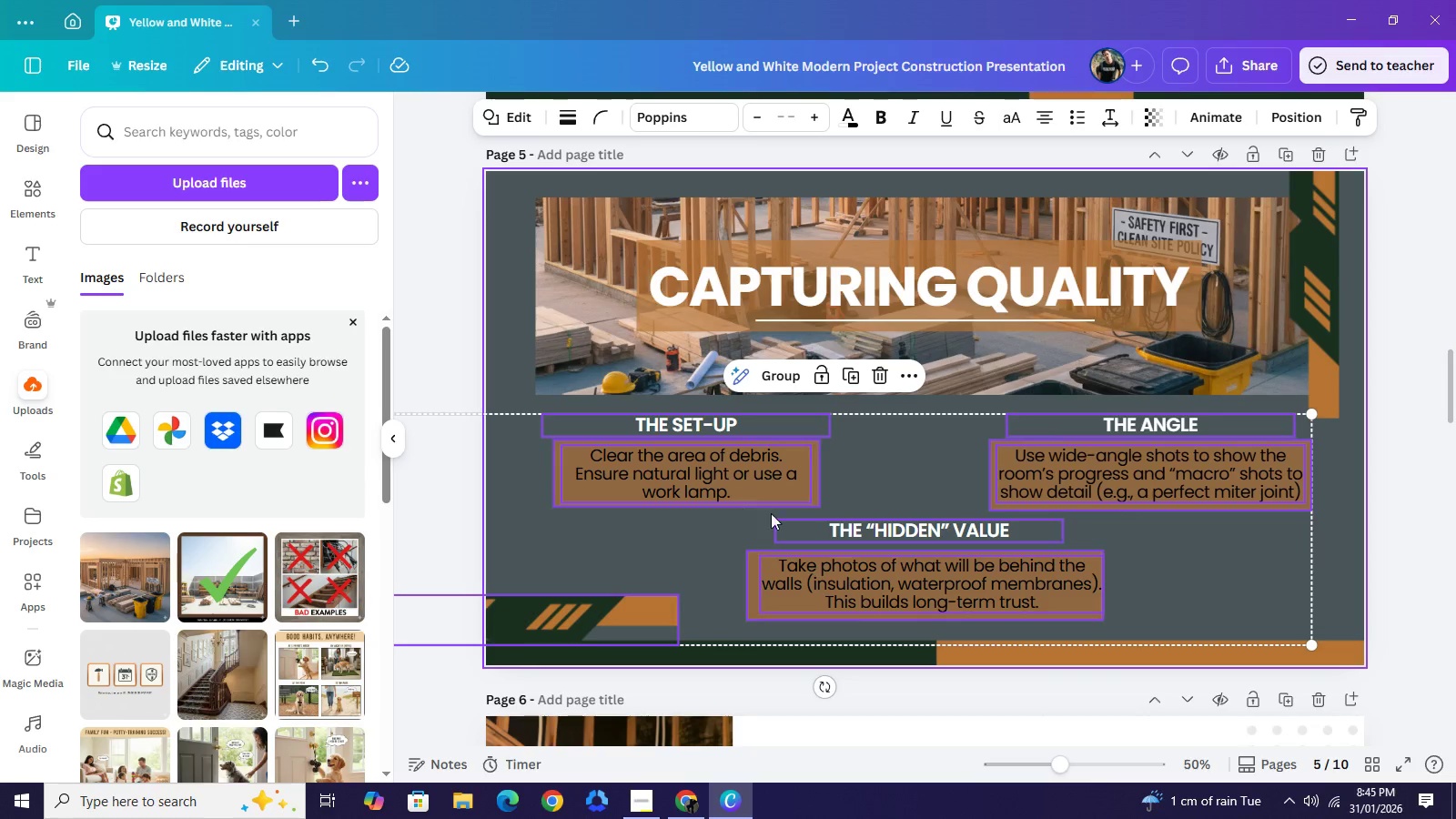 
wait(5.48)
 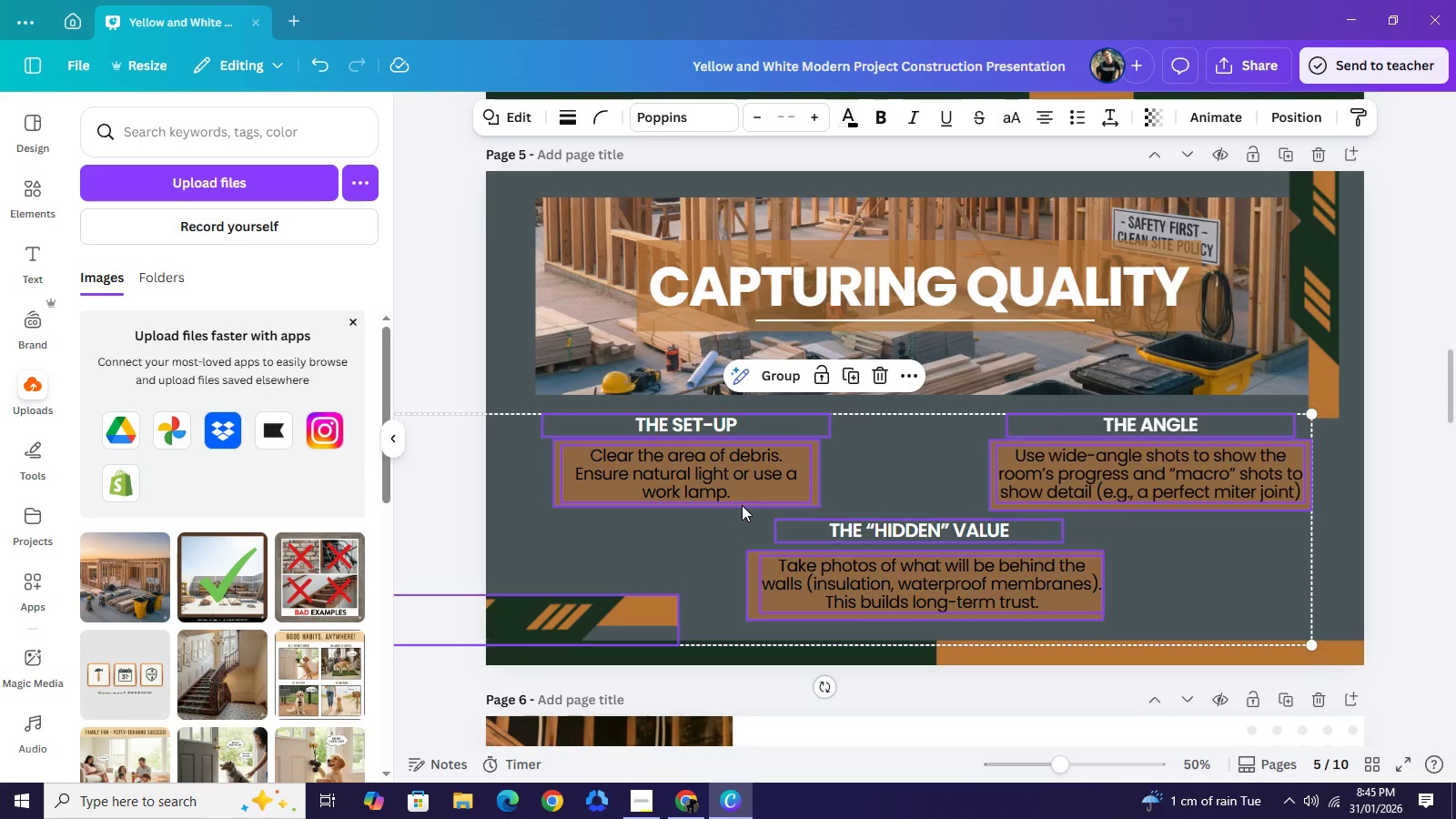 
left_click([1405, 508])
 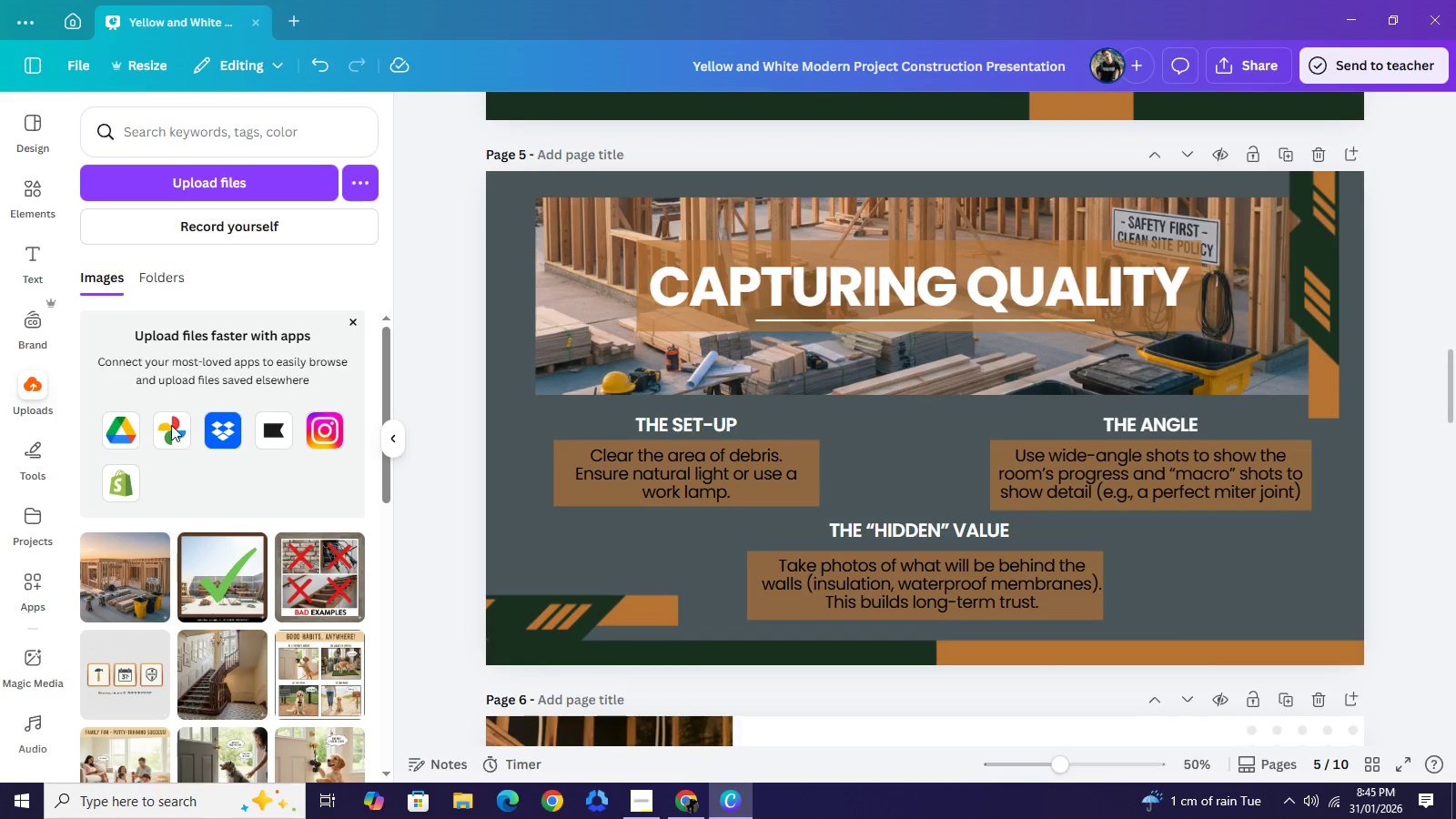 
wait(5.89)
 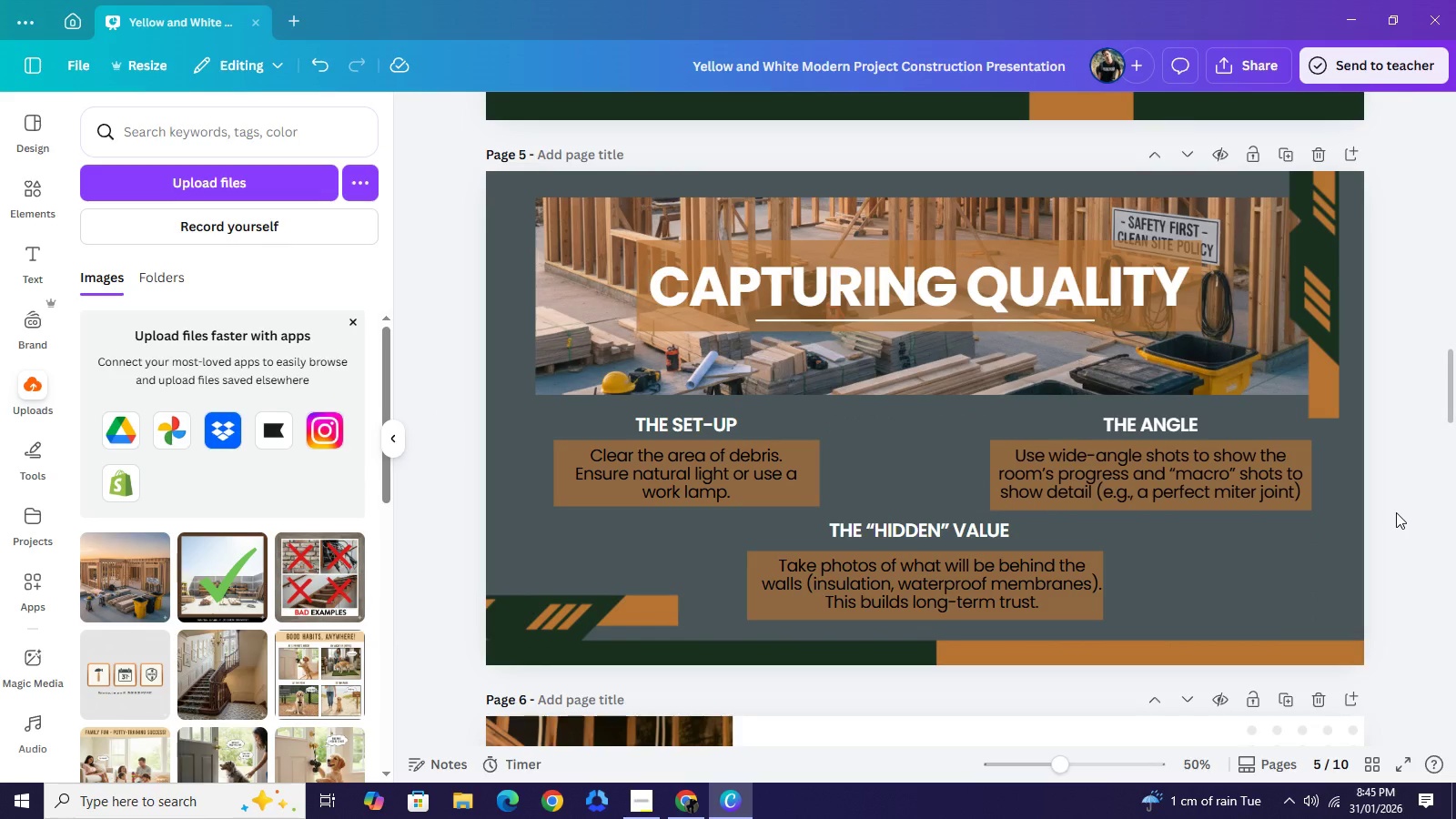 
left_click([42, 203])
 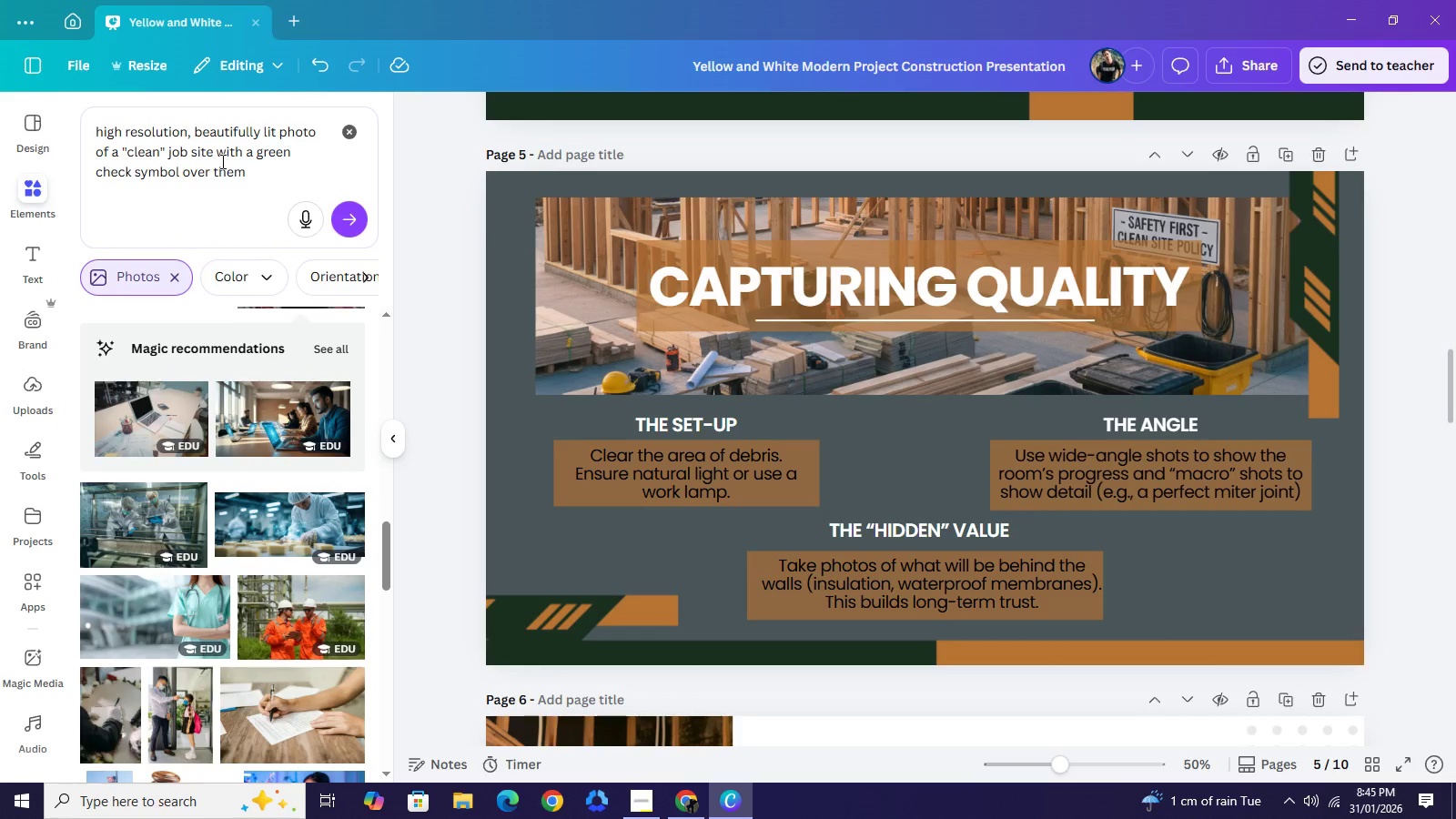 
double_click([221, 161])
 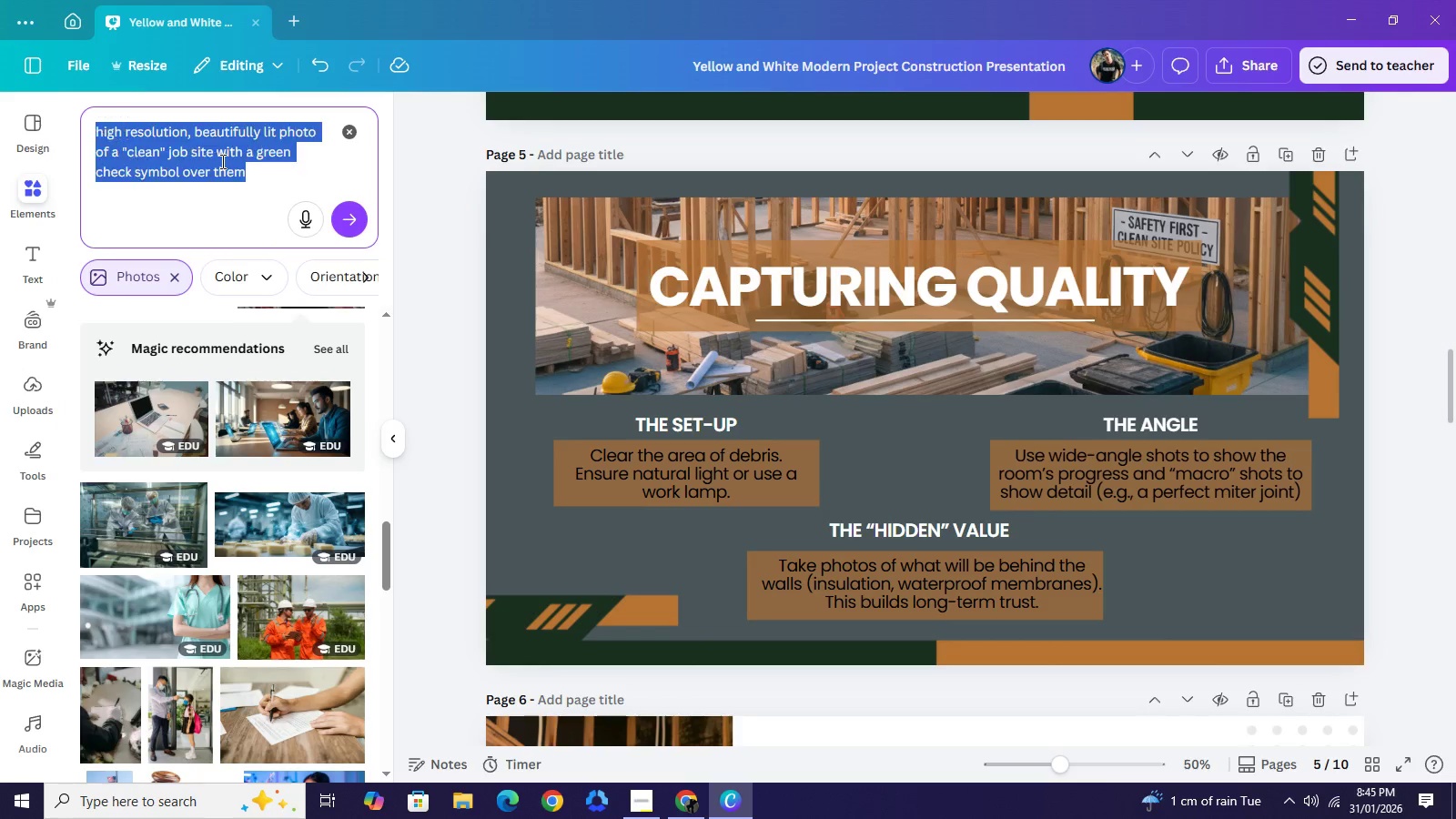 
triple_click([221, 161])
 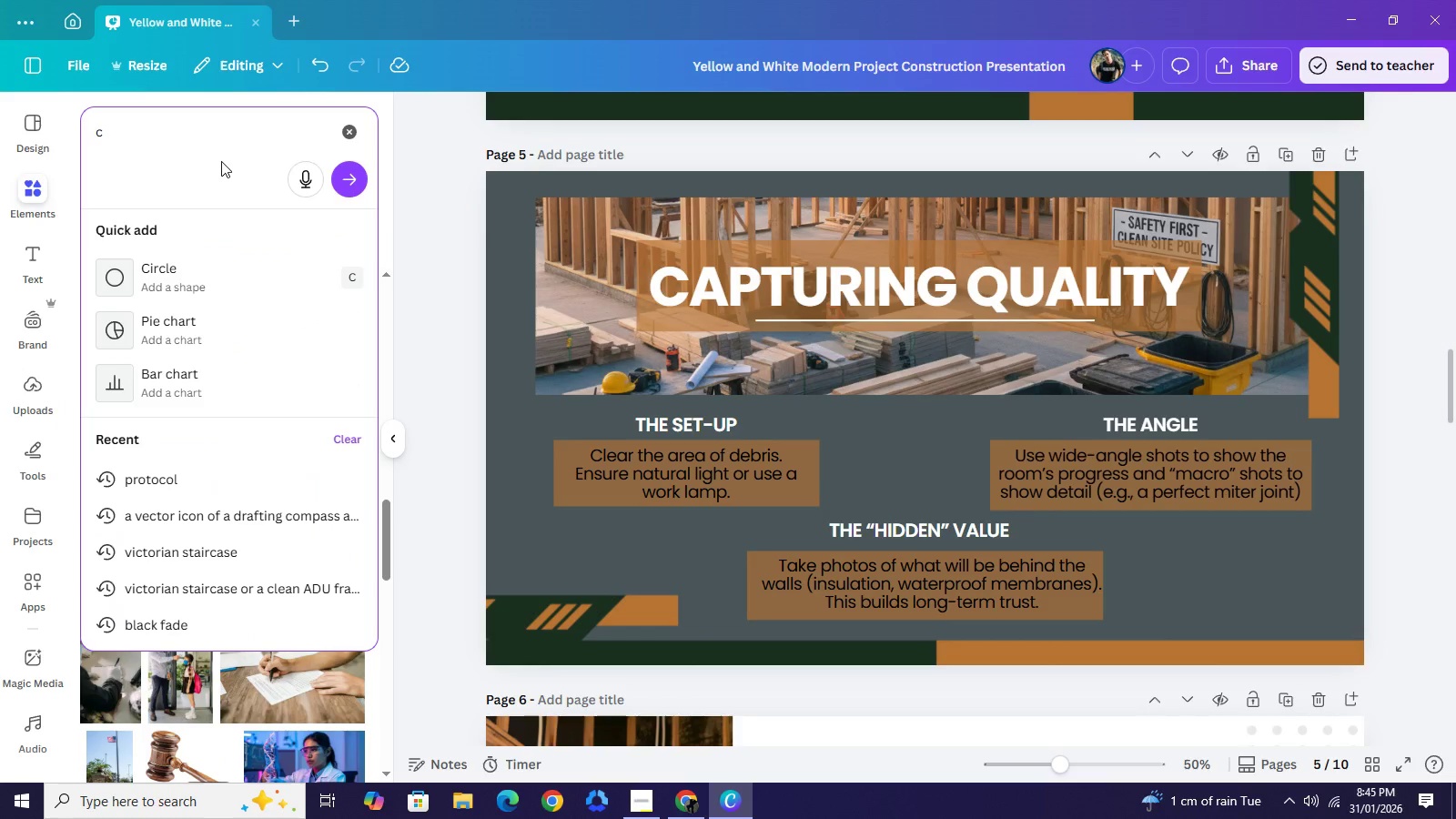 
type(cehclk)
key(Backspace)
key(Backspace)
key(Backspace)
key(Backspace)
key(Backspace)
type(heck)
 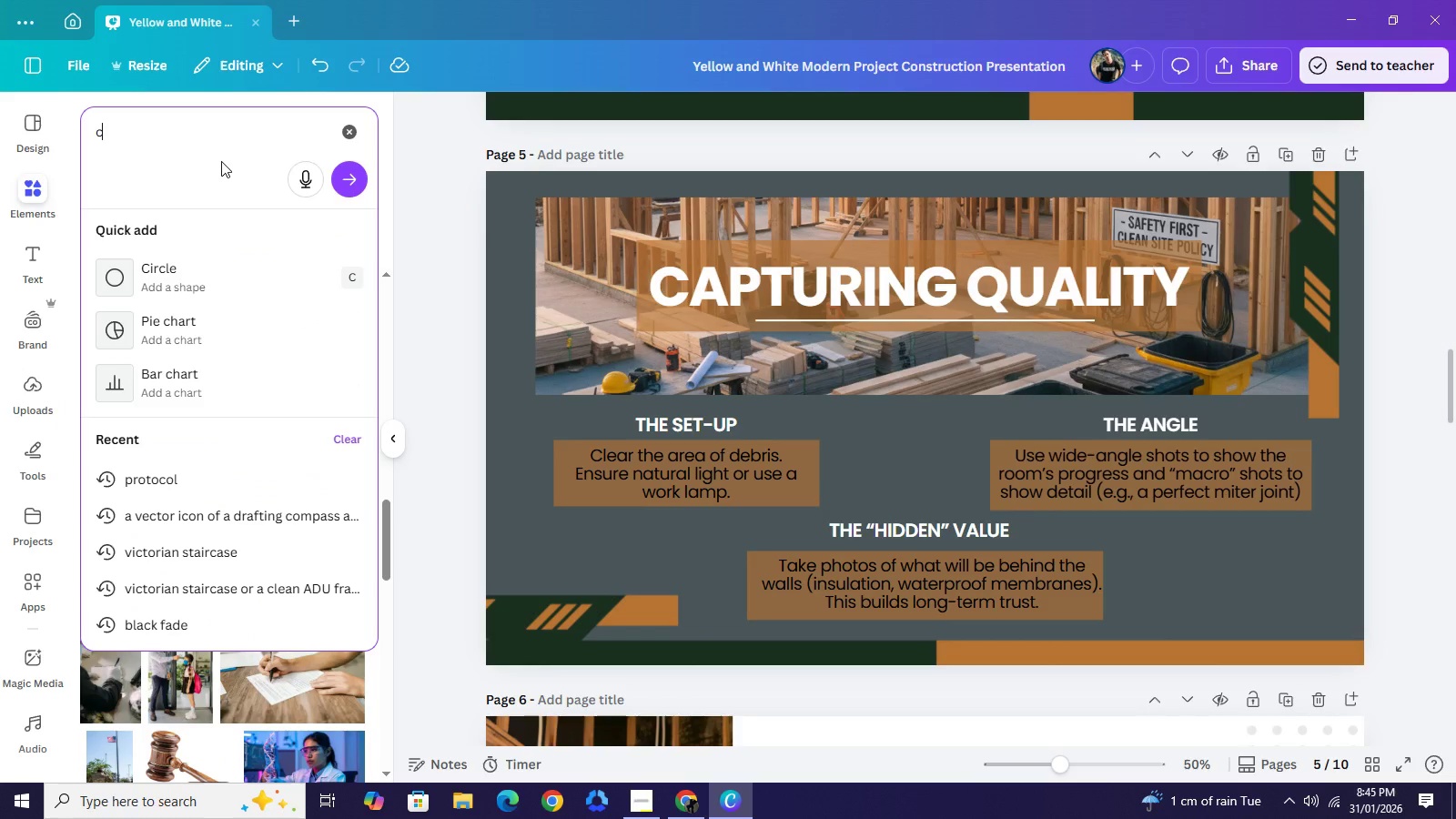 
key(Enter)
 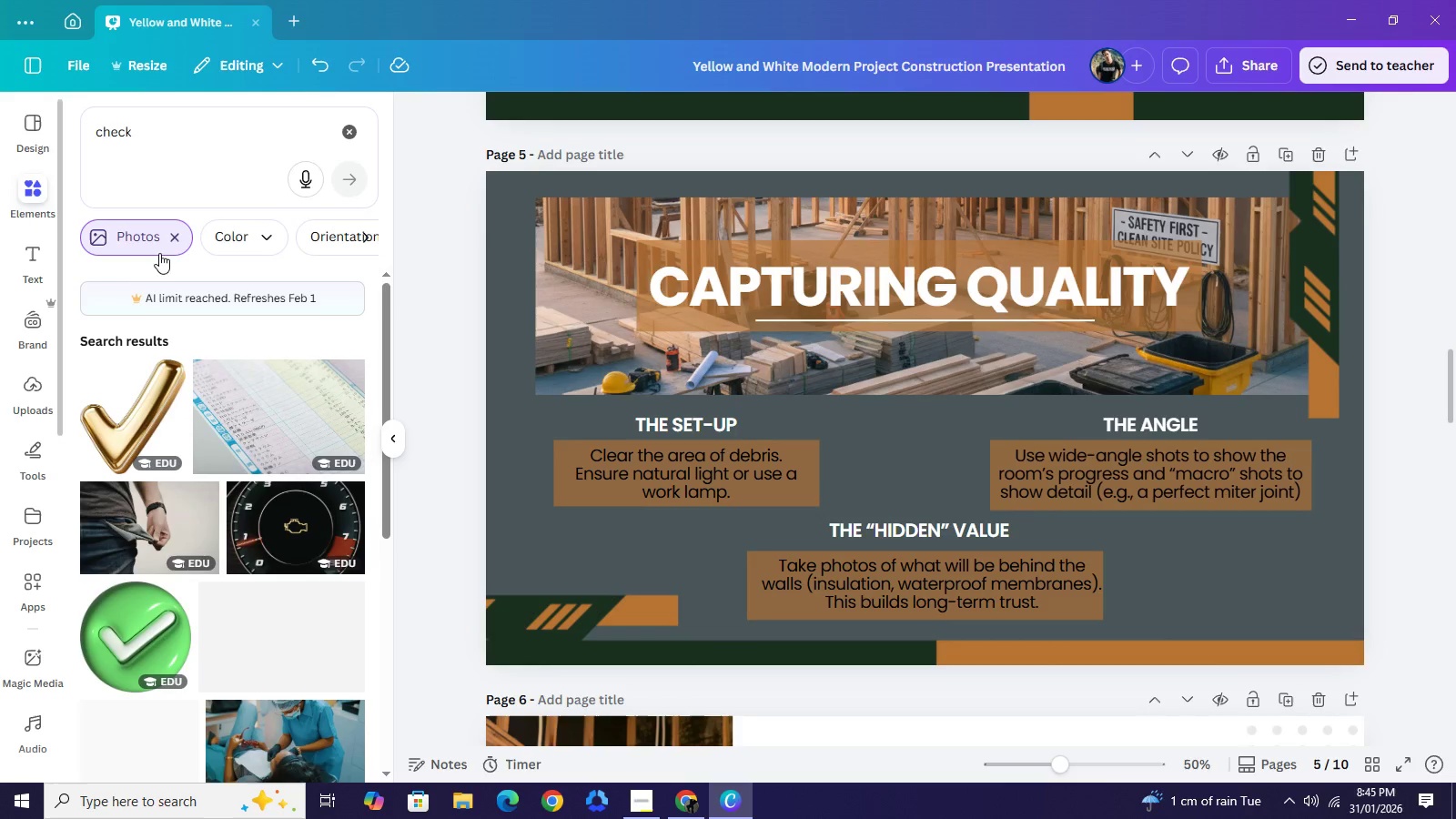 
left_click([173, 245])
 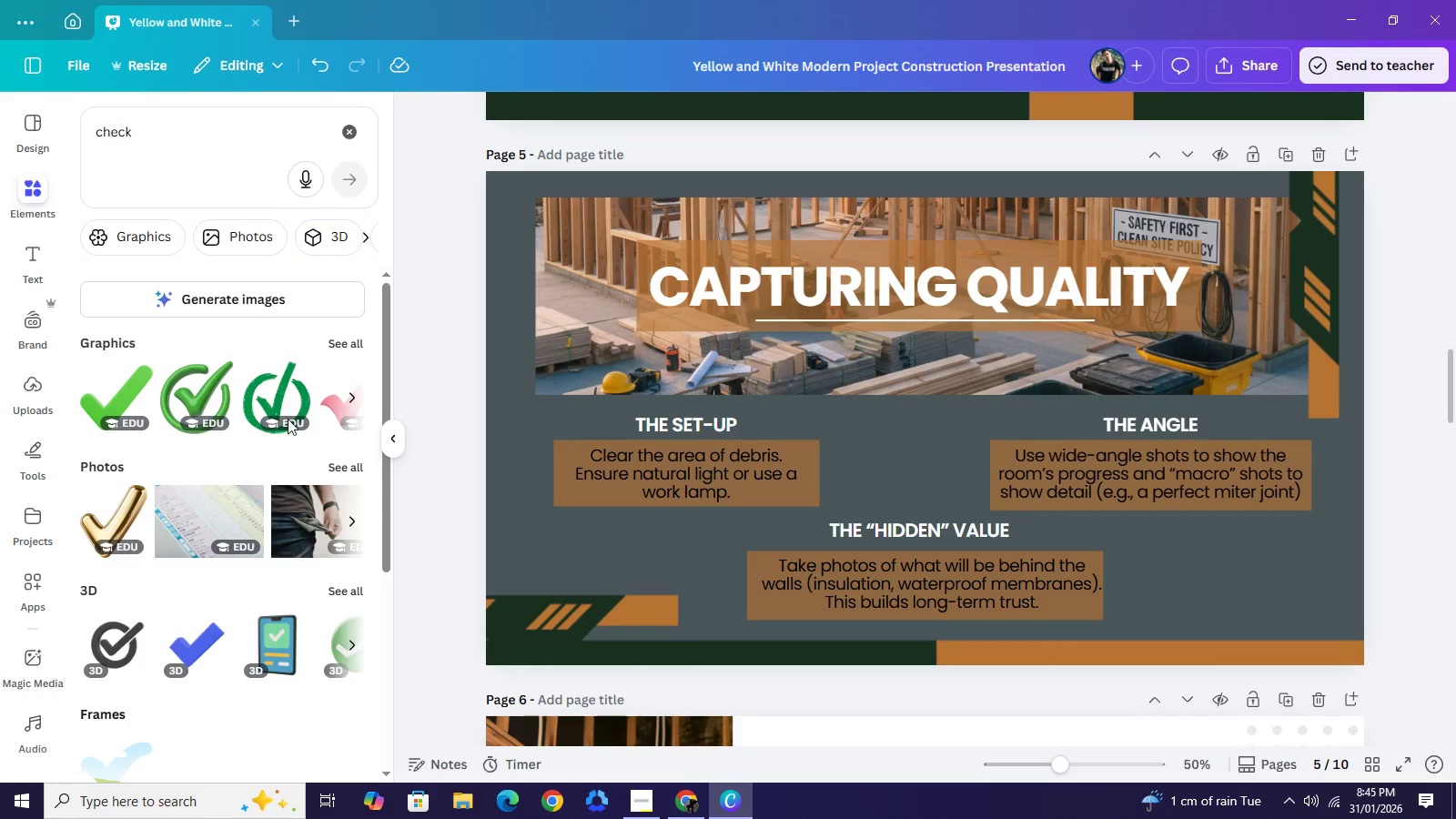 
wait(6.14)
 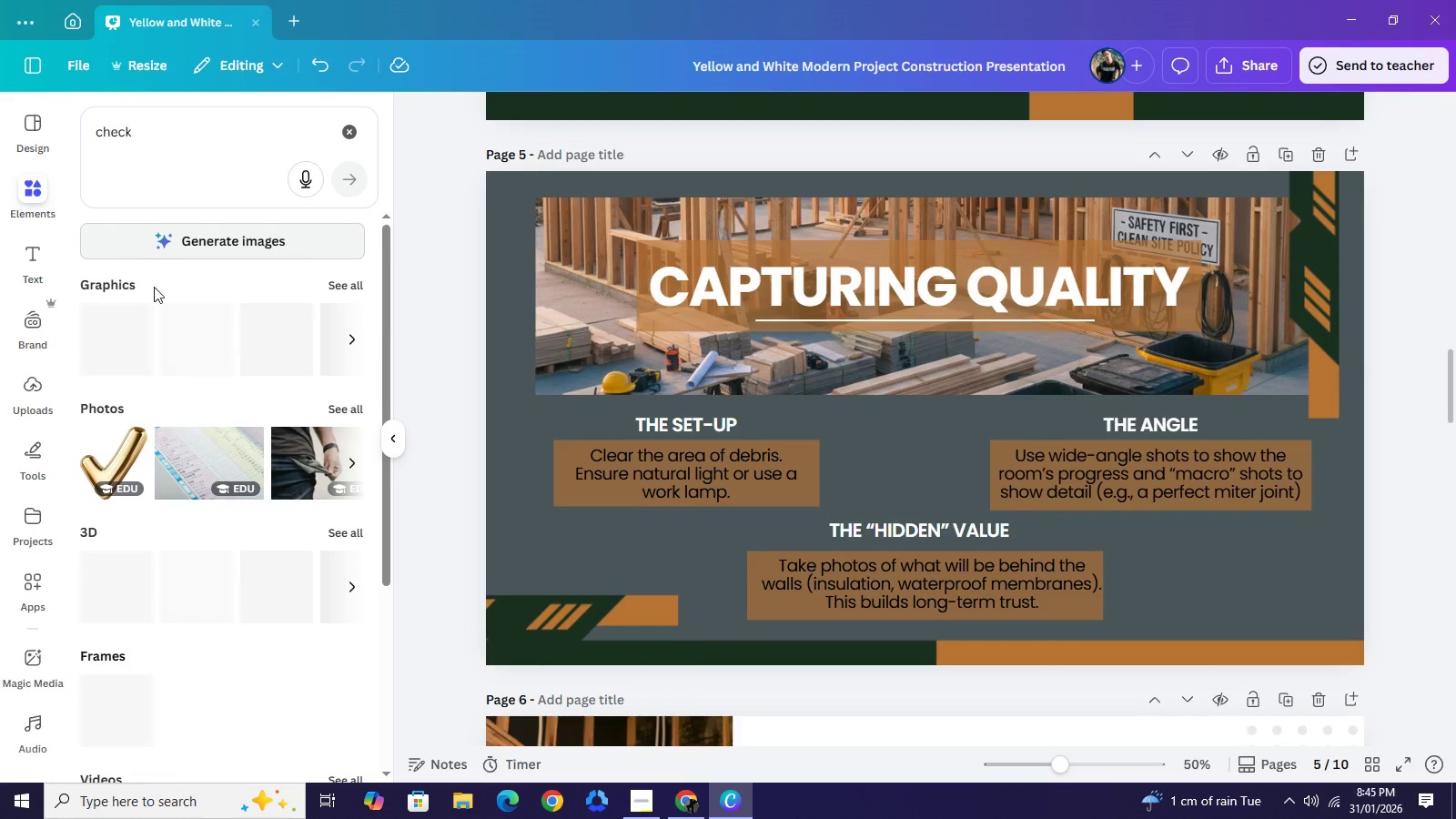 
left_click([269, 407])
 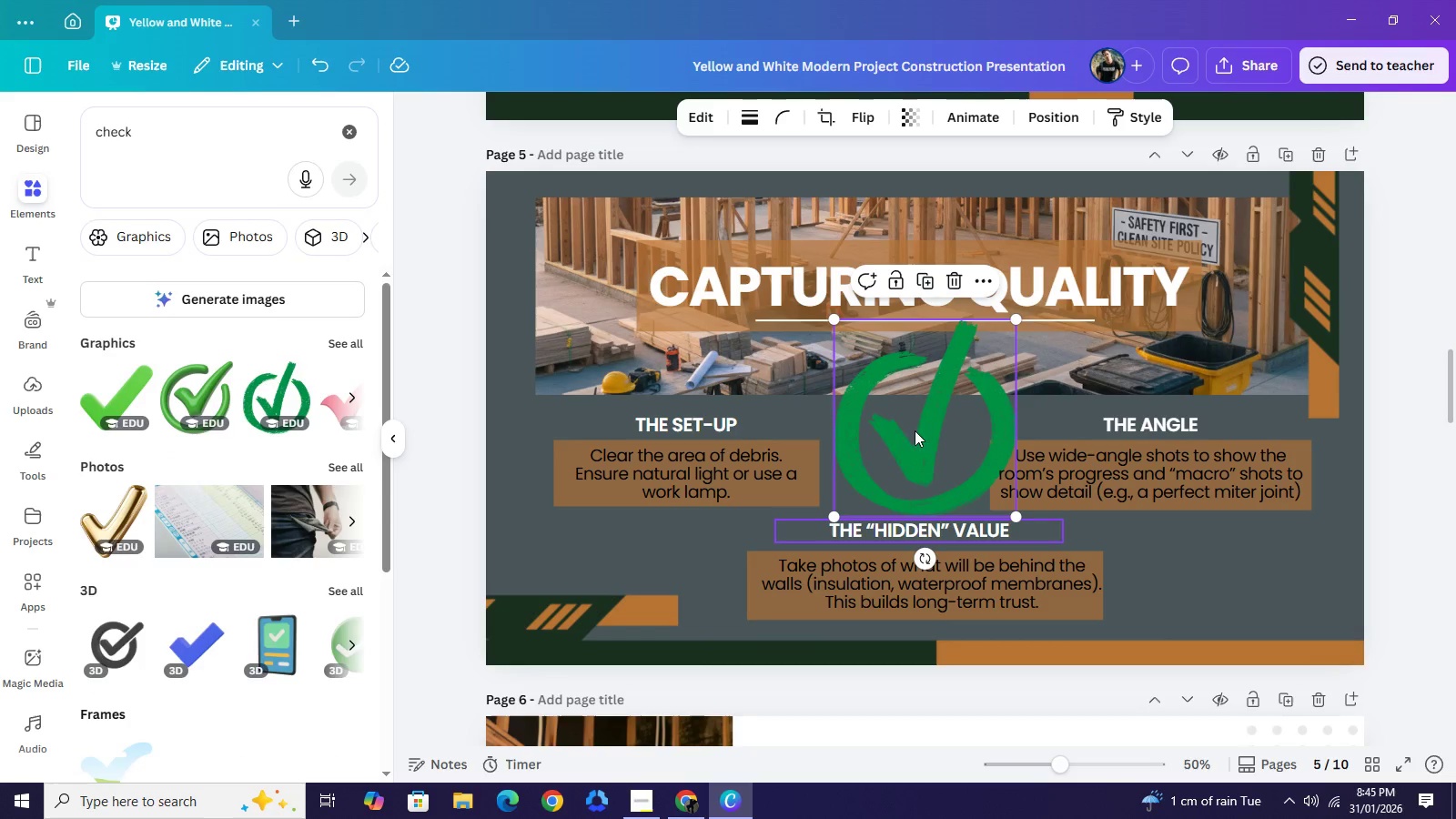 
left_click_drag(start_coordinate=[1018, 319], to_coordinate=[900, 463])
 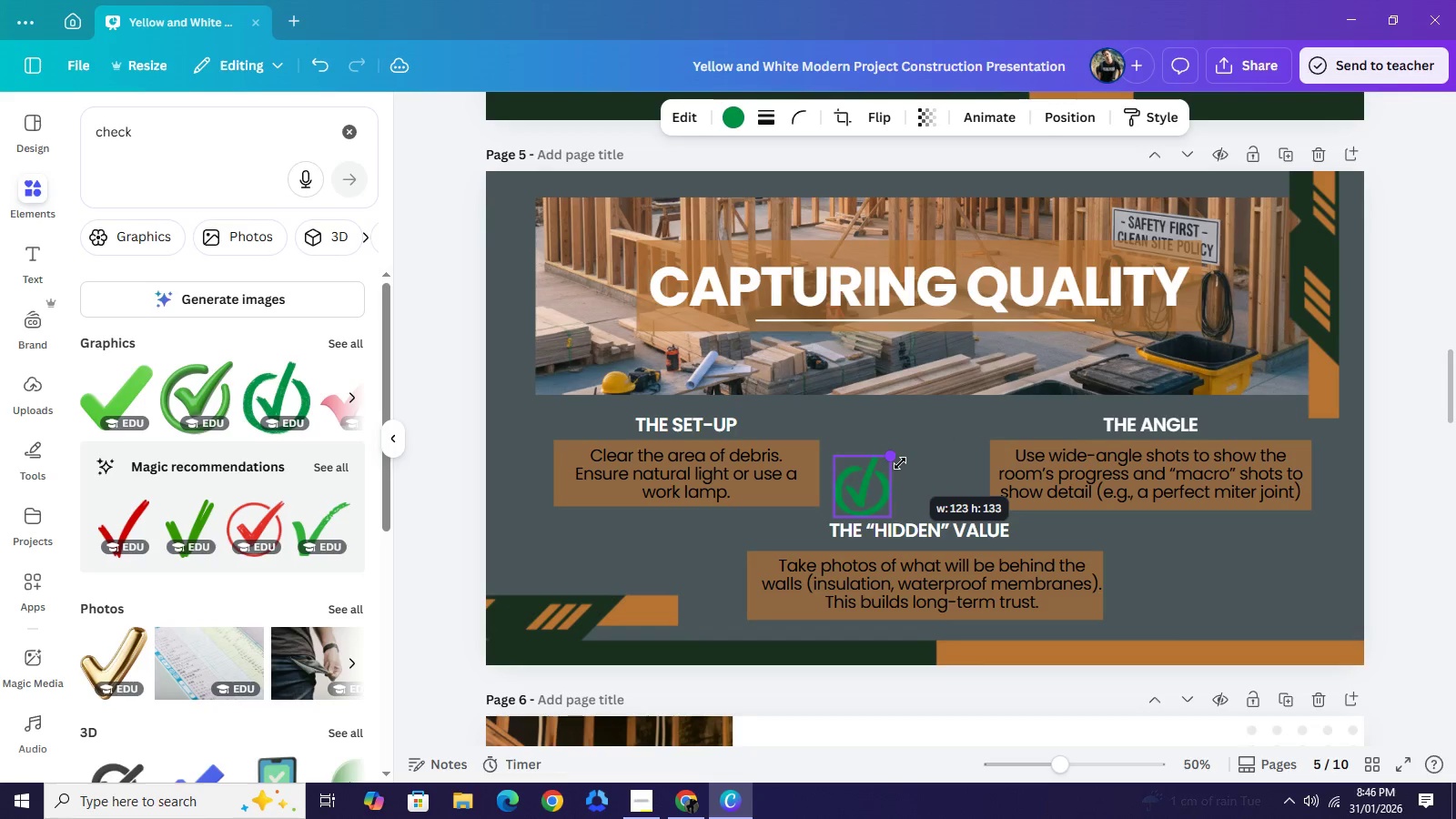 
left_click_drag(start_coordinate=[869, 484], to_coordinate=[611, 423])
 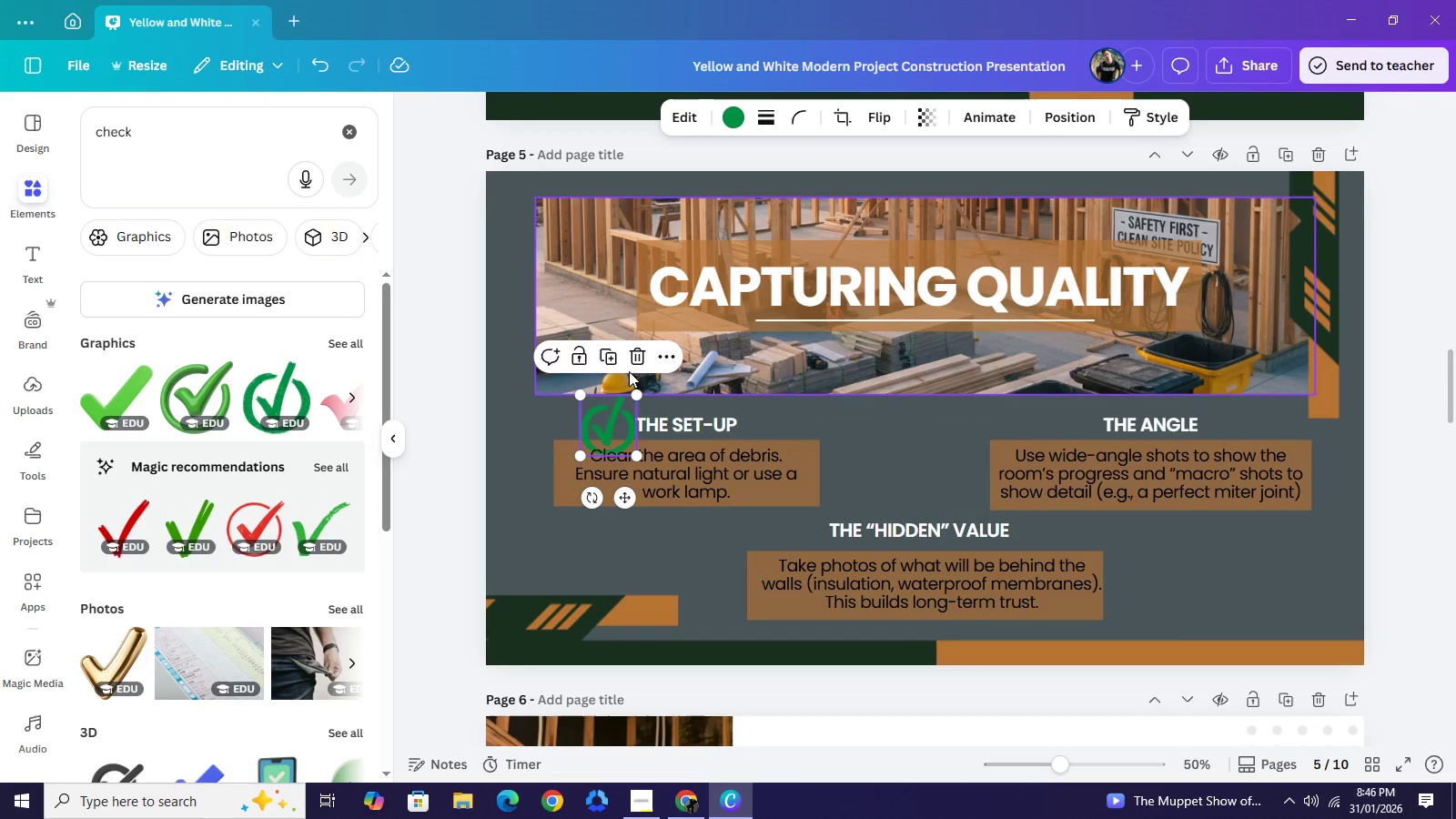 
left_click([637, 359])
 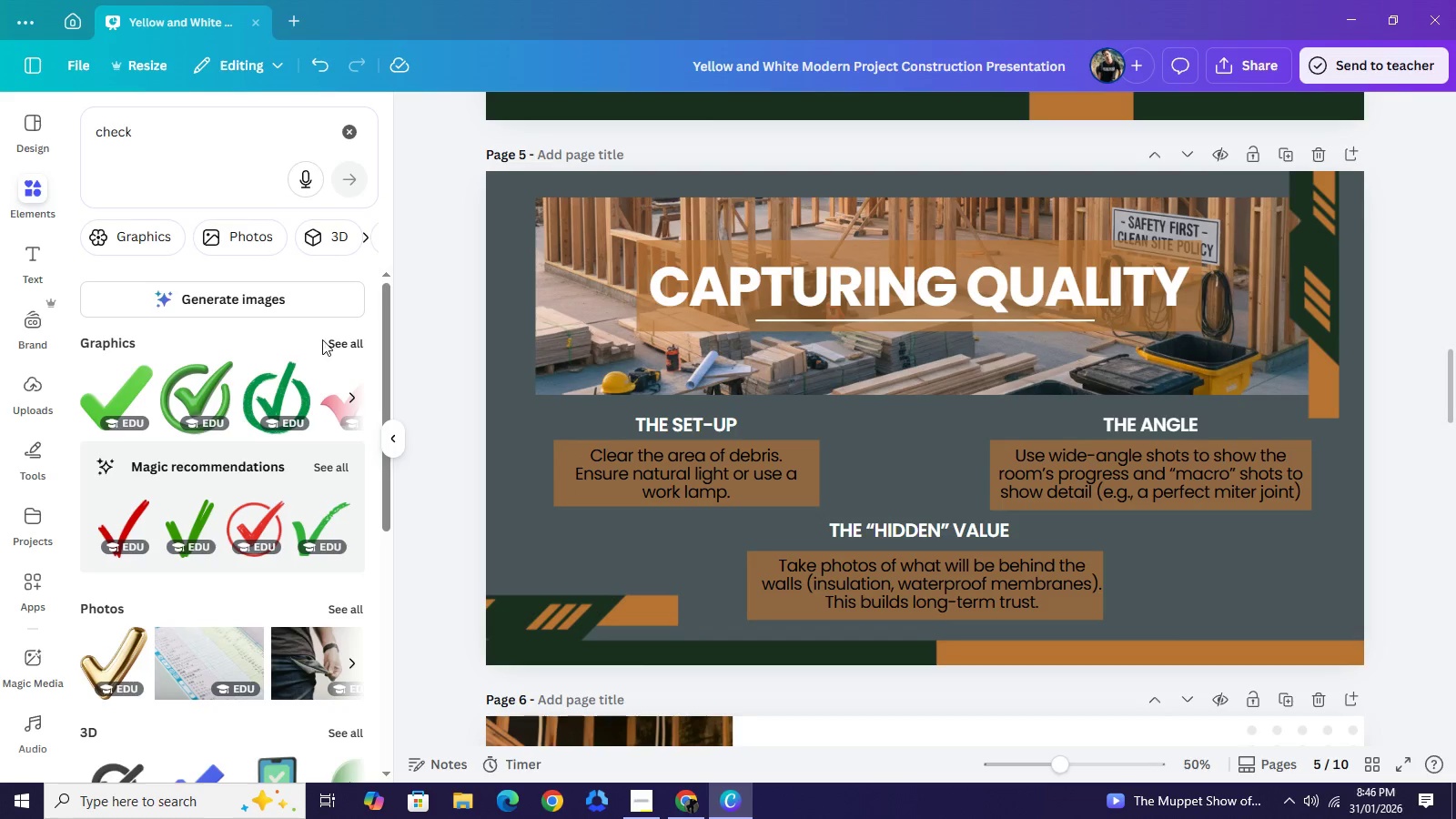 
mouse_move([339, 364])
 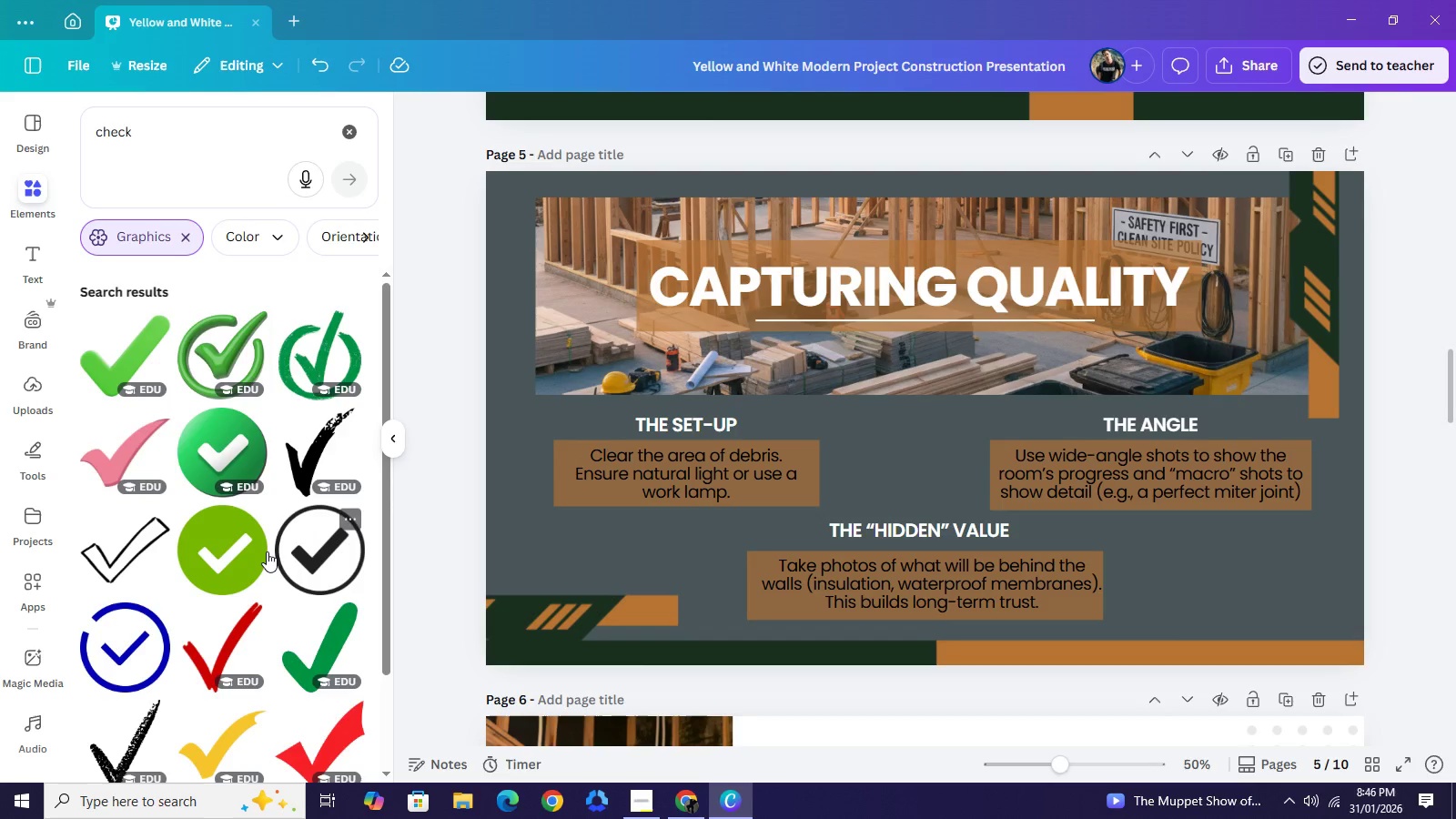 
left_click_drag(start_coordinate=[672, 423], to_coordinate=[701, 423])
 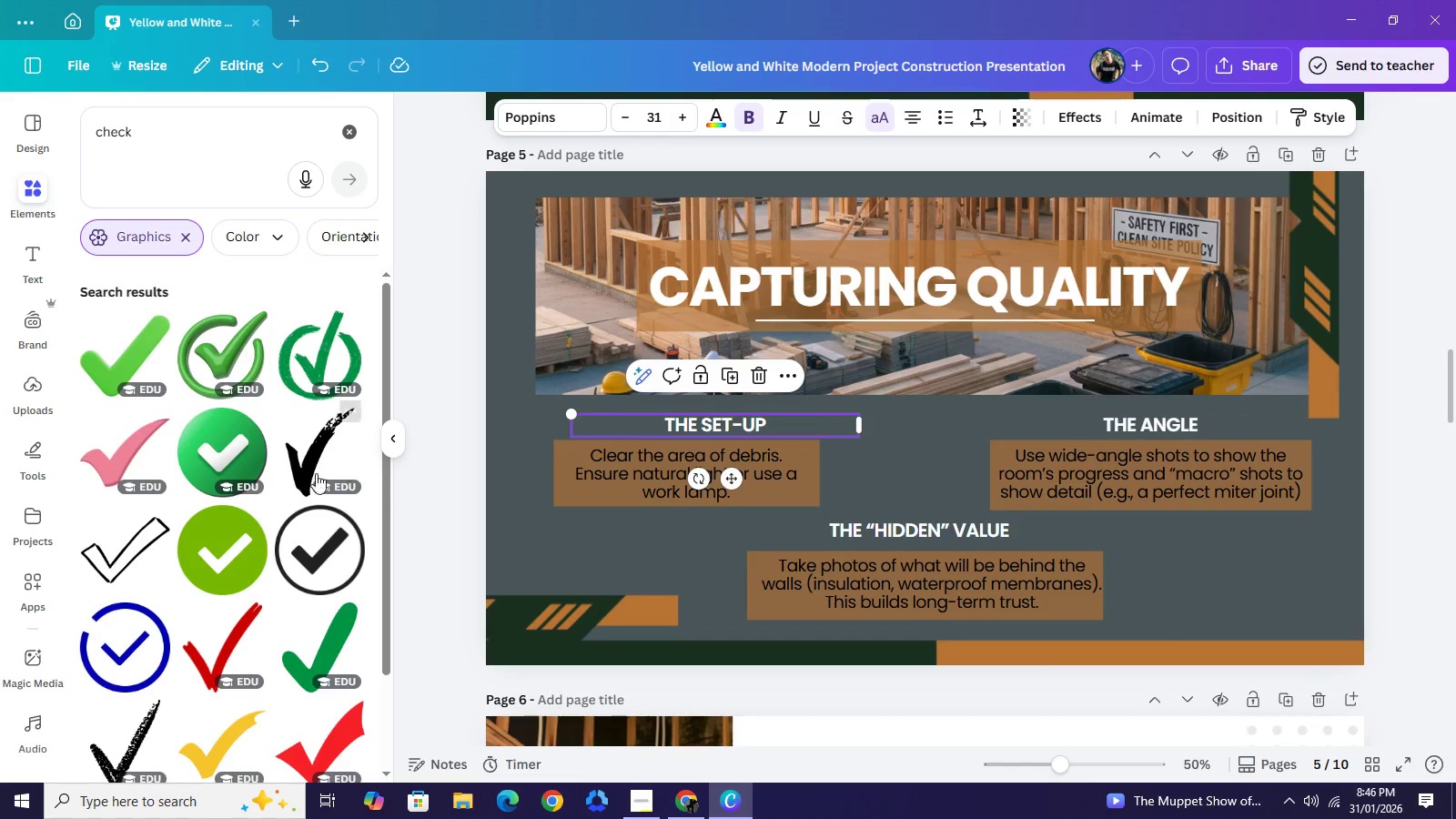 
left_click([217, 456])
 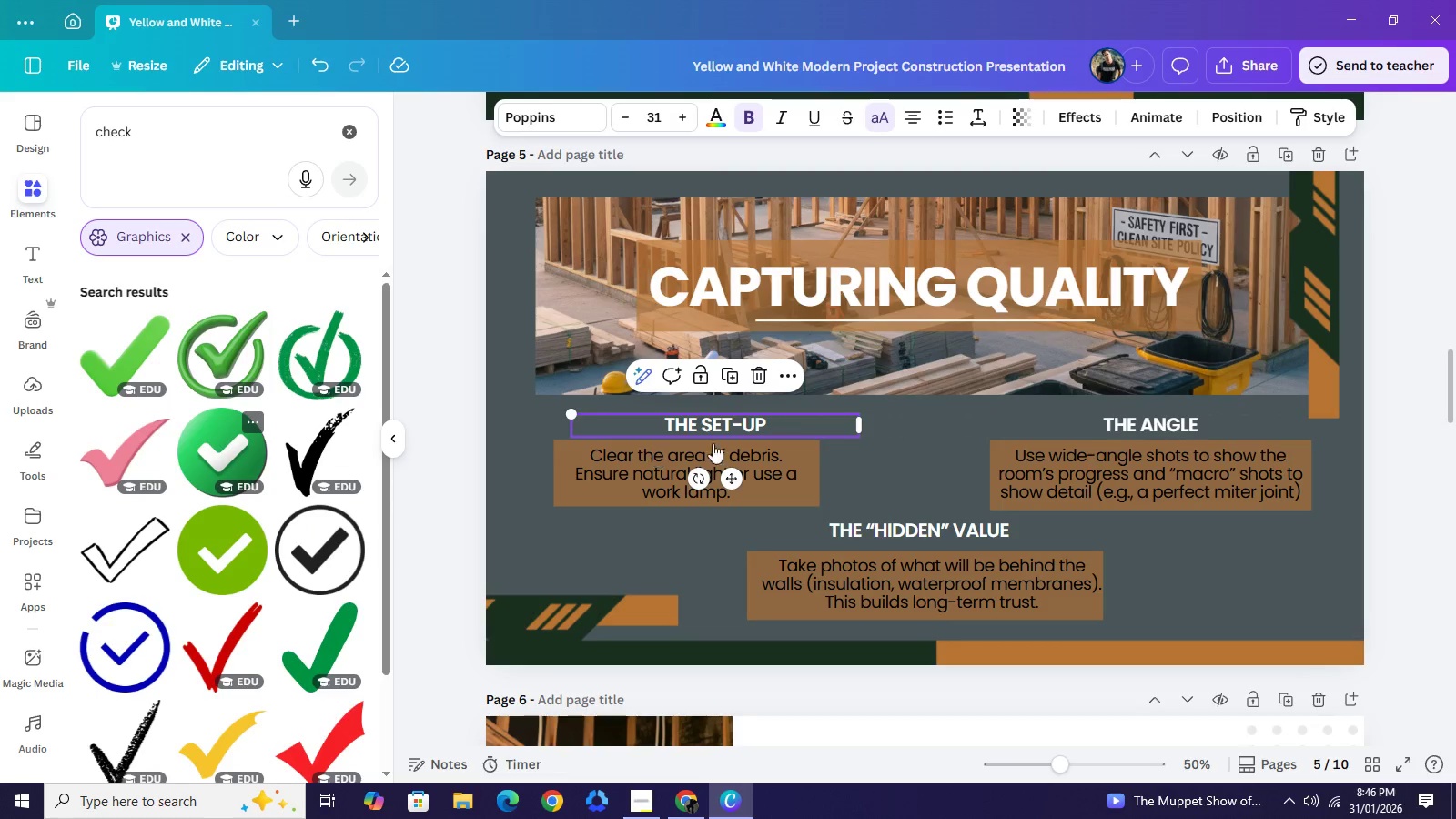 
left_click_drag(start_coordinate=[928, 388], to_coordinate=[723, 409])
 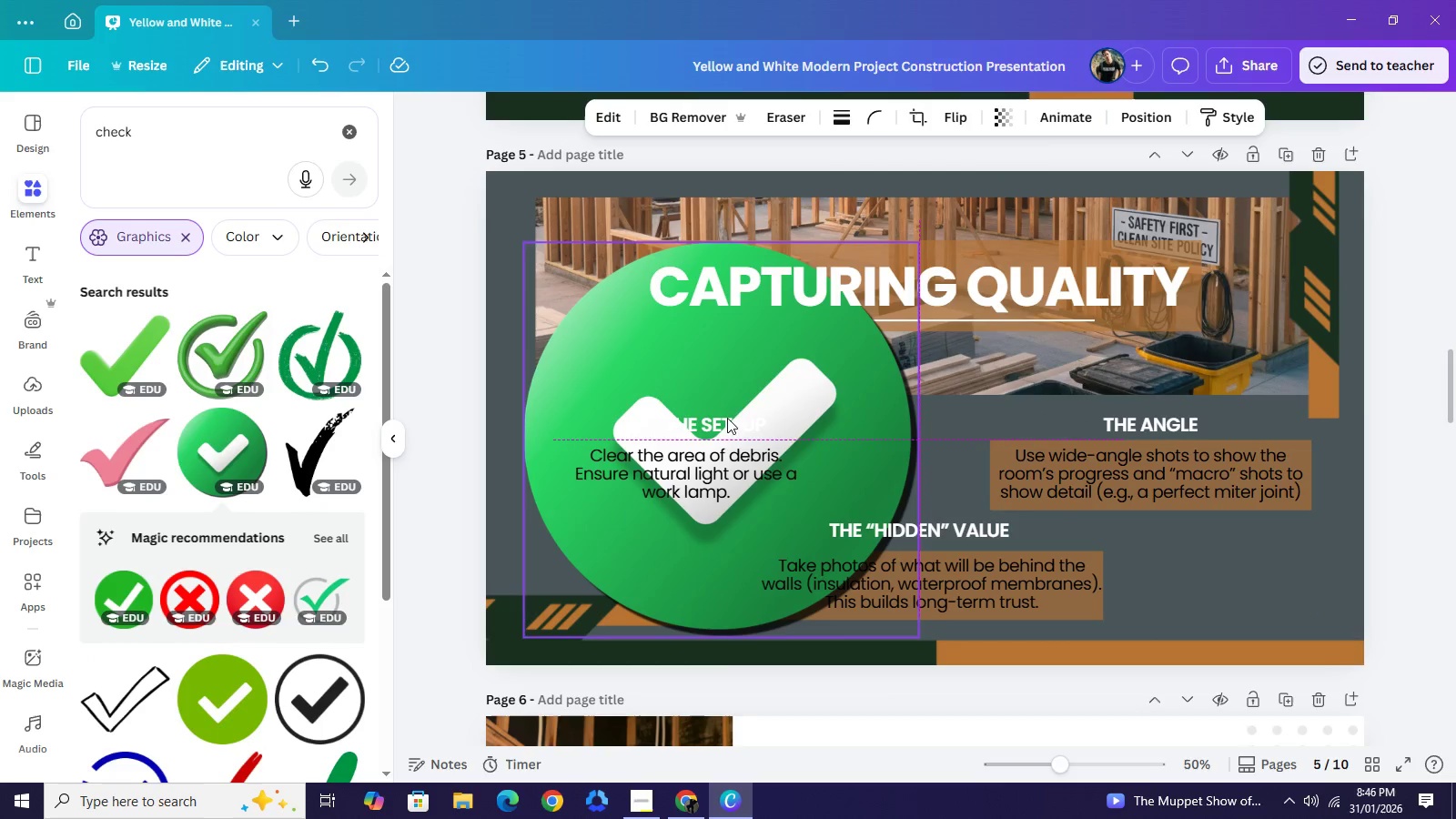 
left_click_drag(start_coordinate=[922, 642], to_coordinate=[567, 391])
 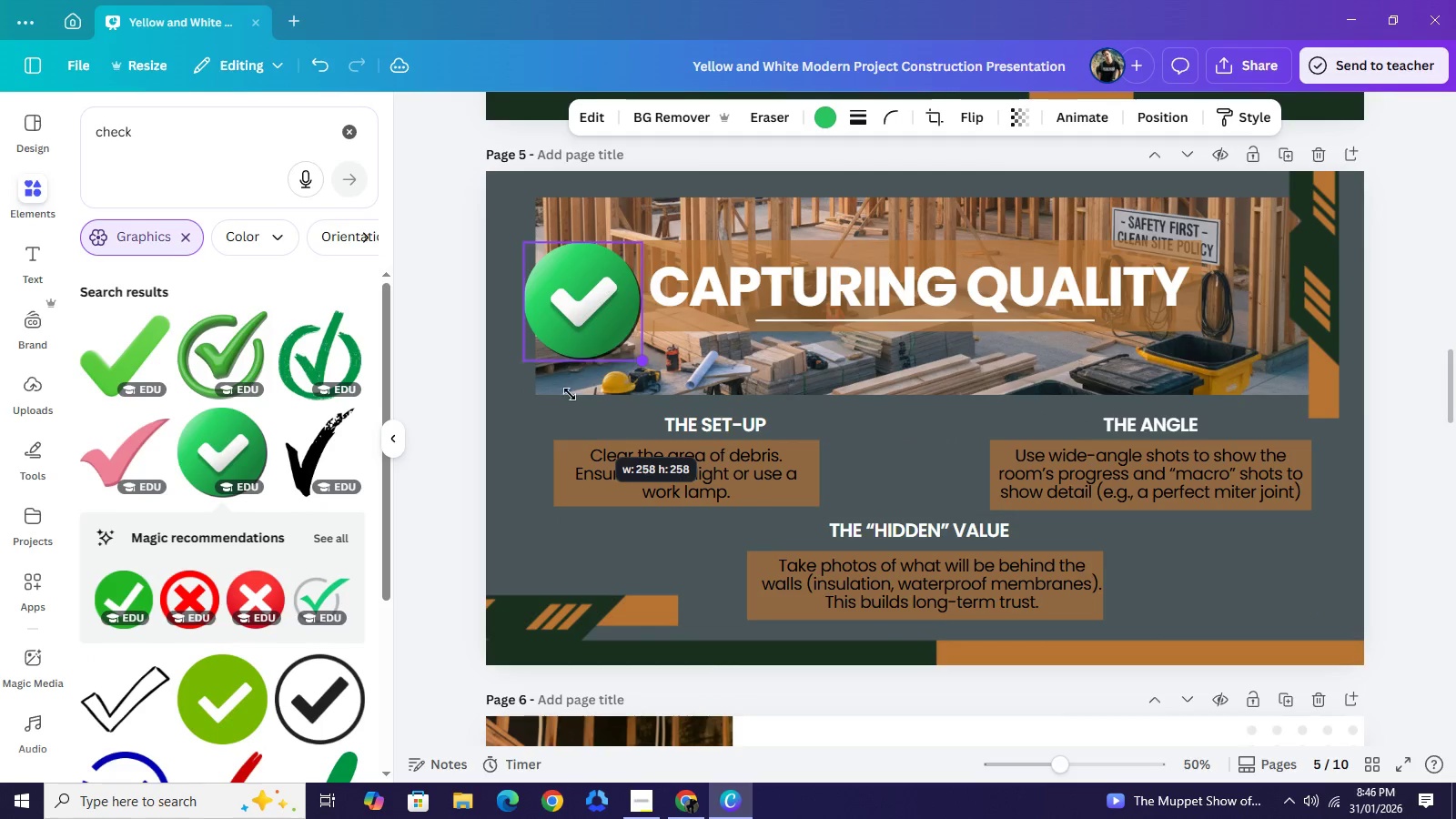 
left_click_drag(start_coordinate=[579, 295], to_coordinate=[634, 467])
 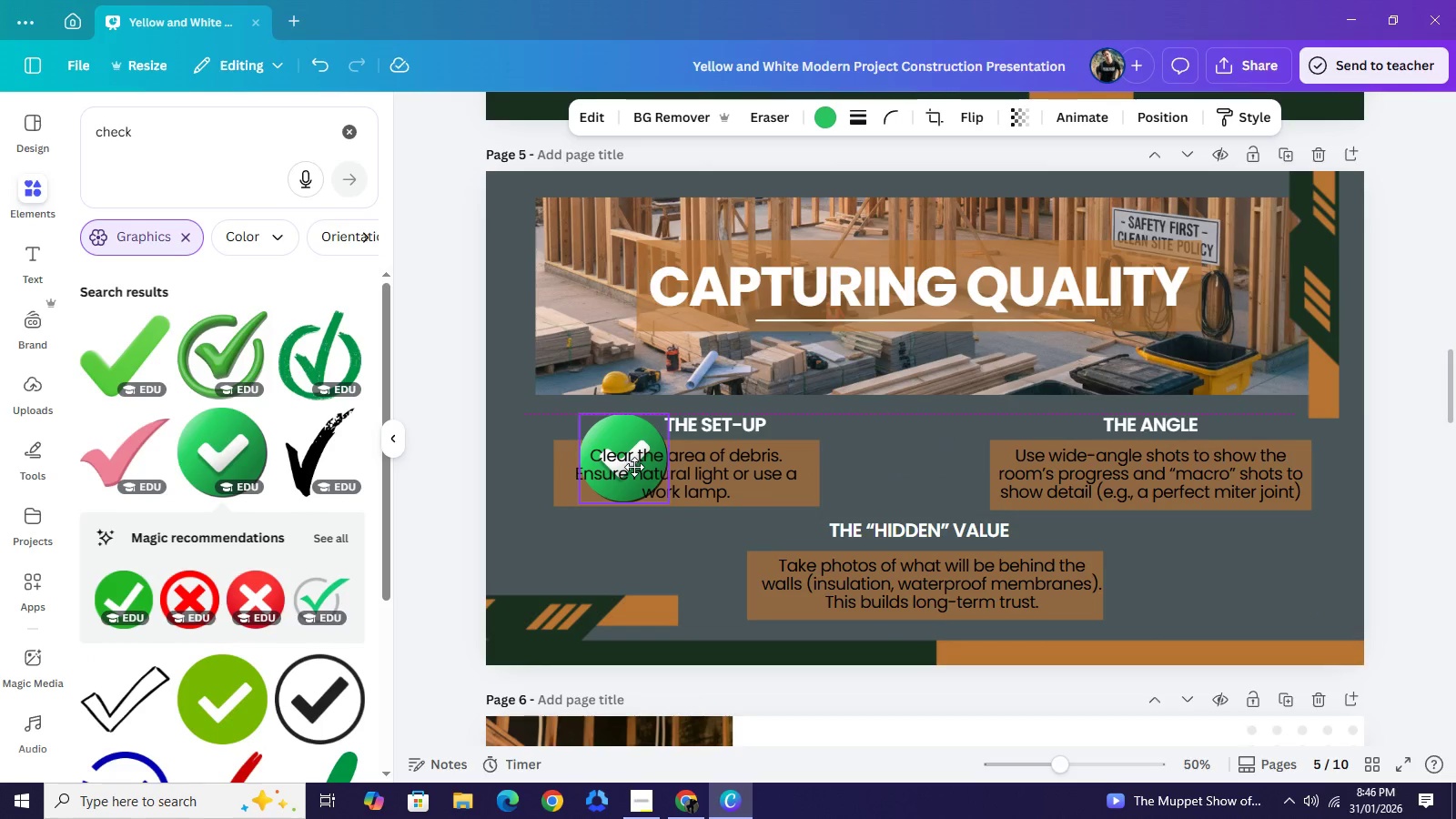 
left_click_drag(start_coordinate=[671, 505], to_coordinate=[617, 426])
 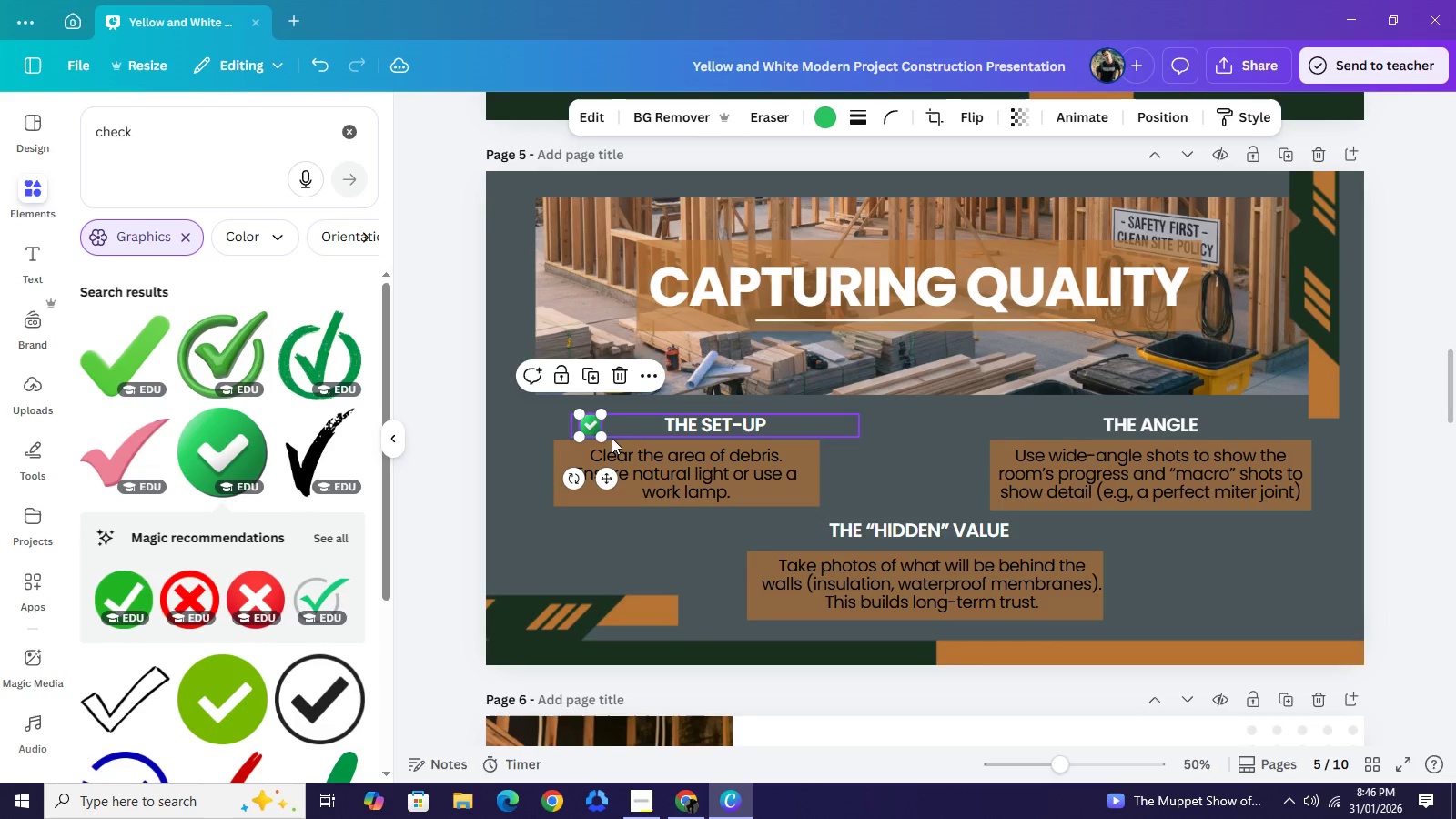 
left_click_drag(start_coordinate=[591, 424], to_coordinate=[639, 423])
 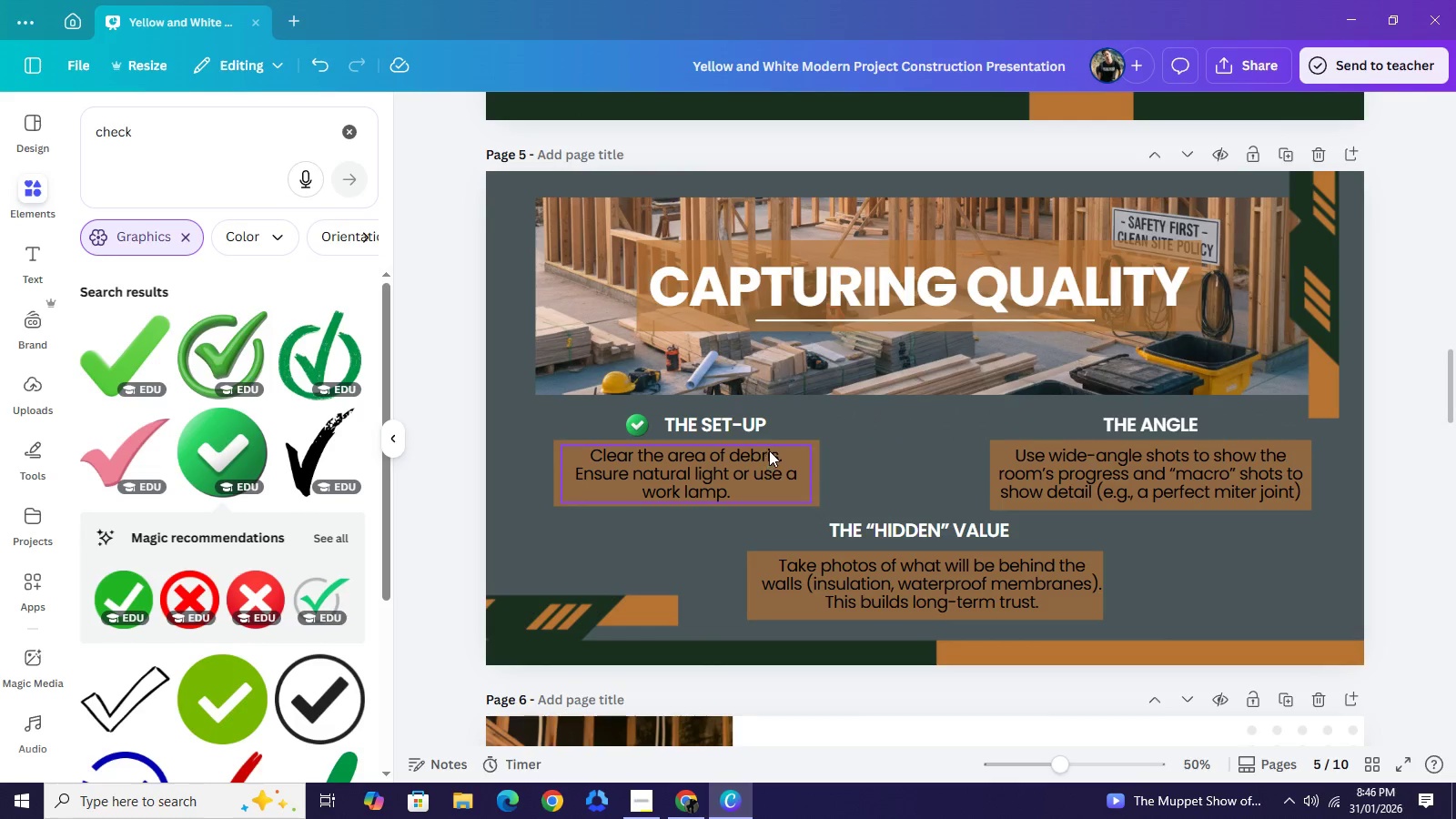 
left_click([740, 422])
 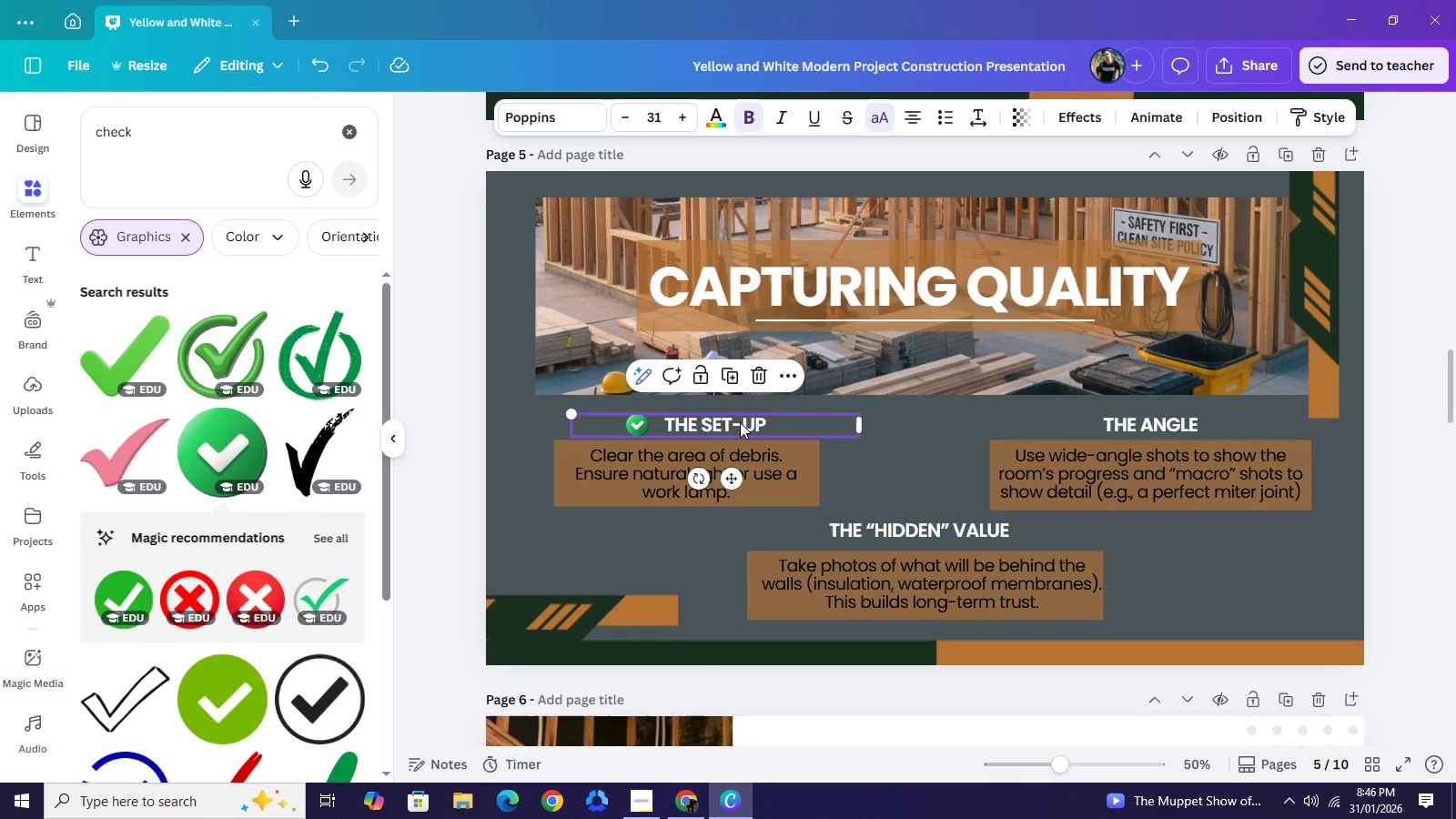 
key(ArrowLeft)
 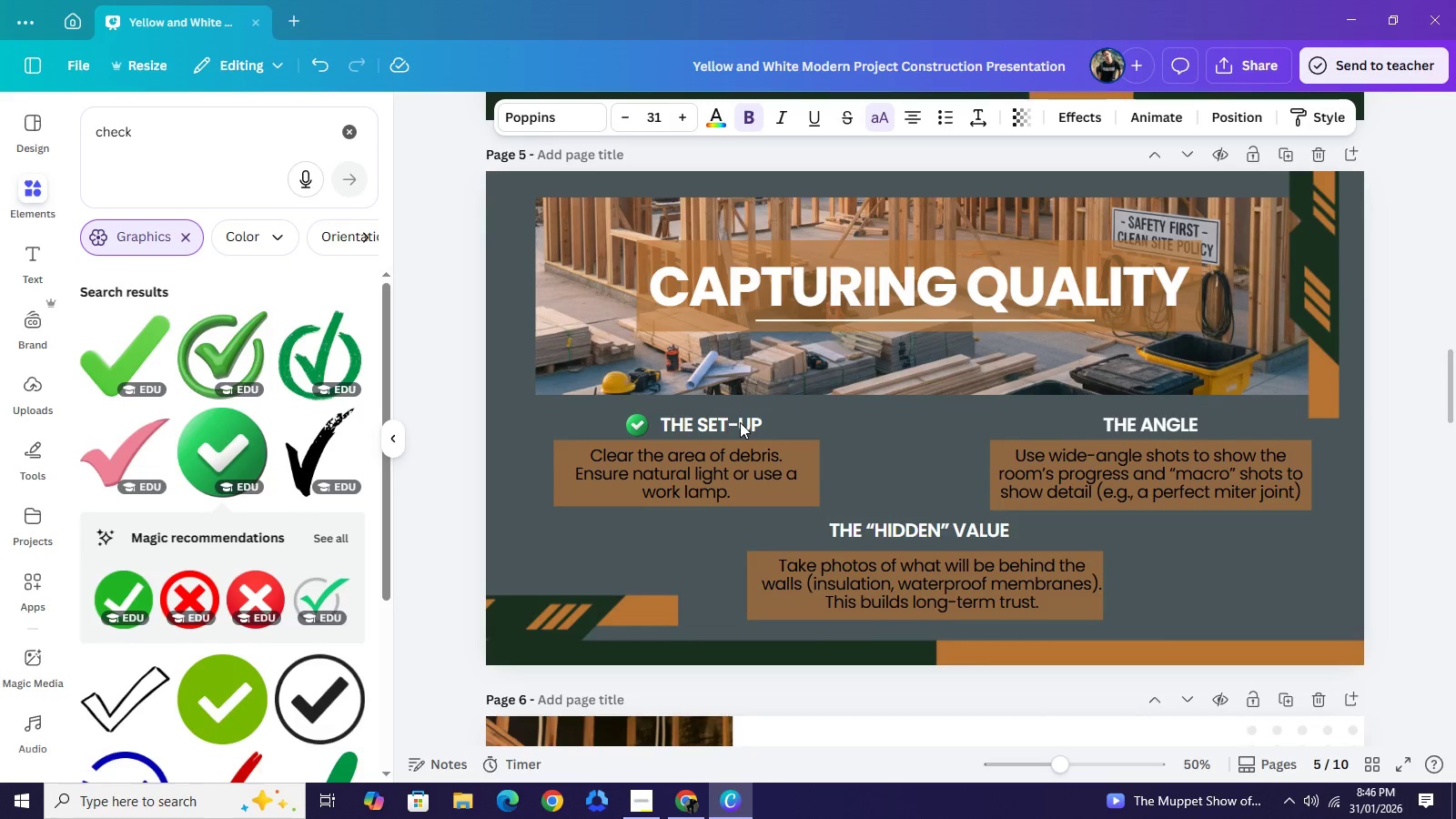 
hold_key(key=ArrowLeft, duration=0.72)
 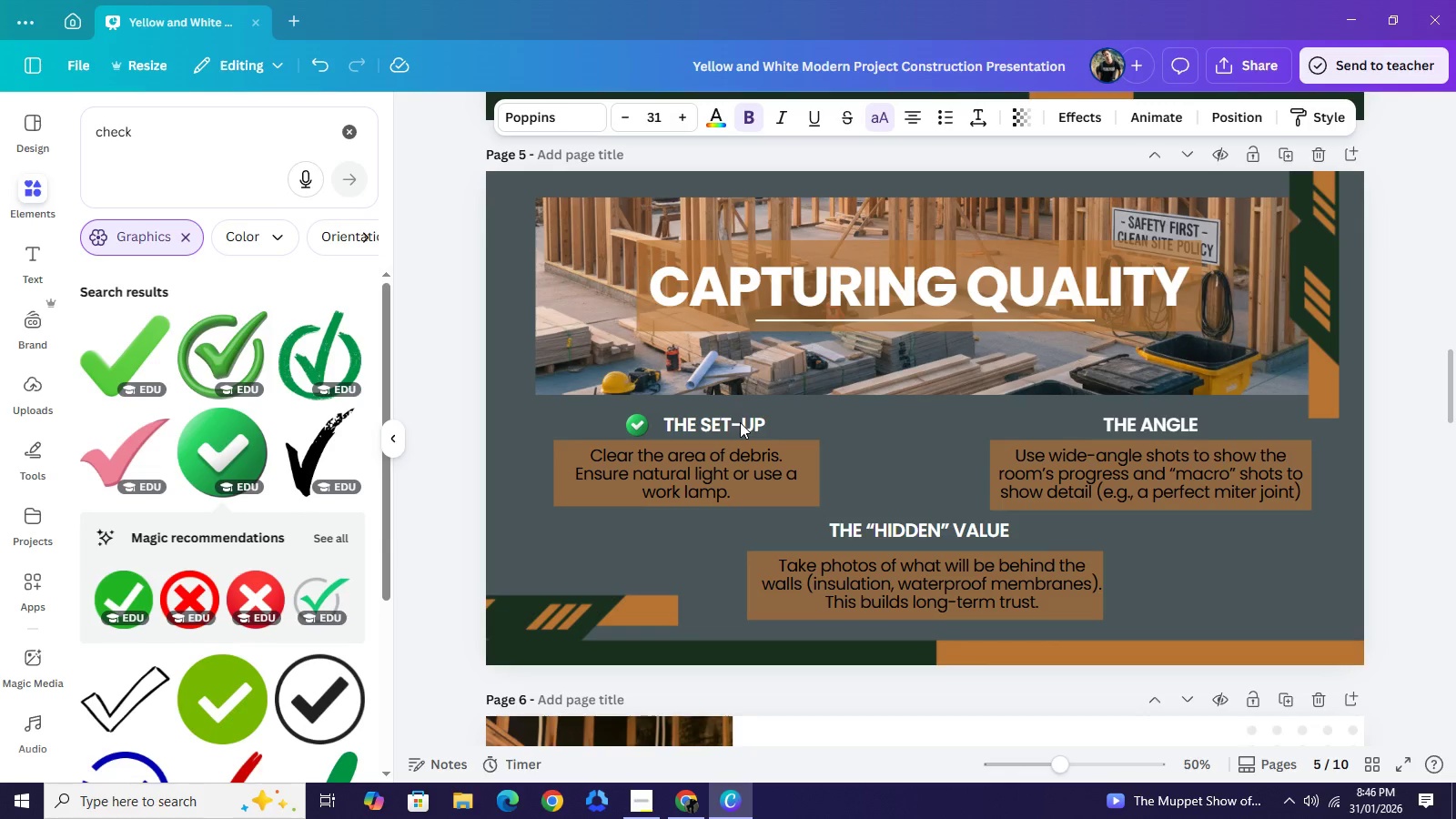 
key(ArrowLeft)
 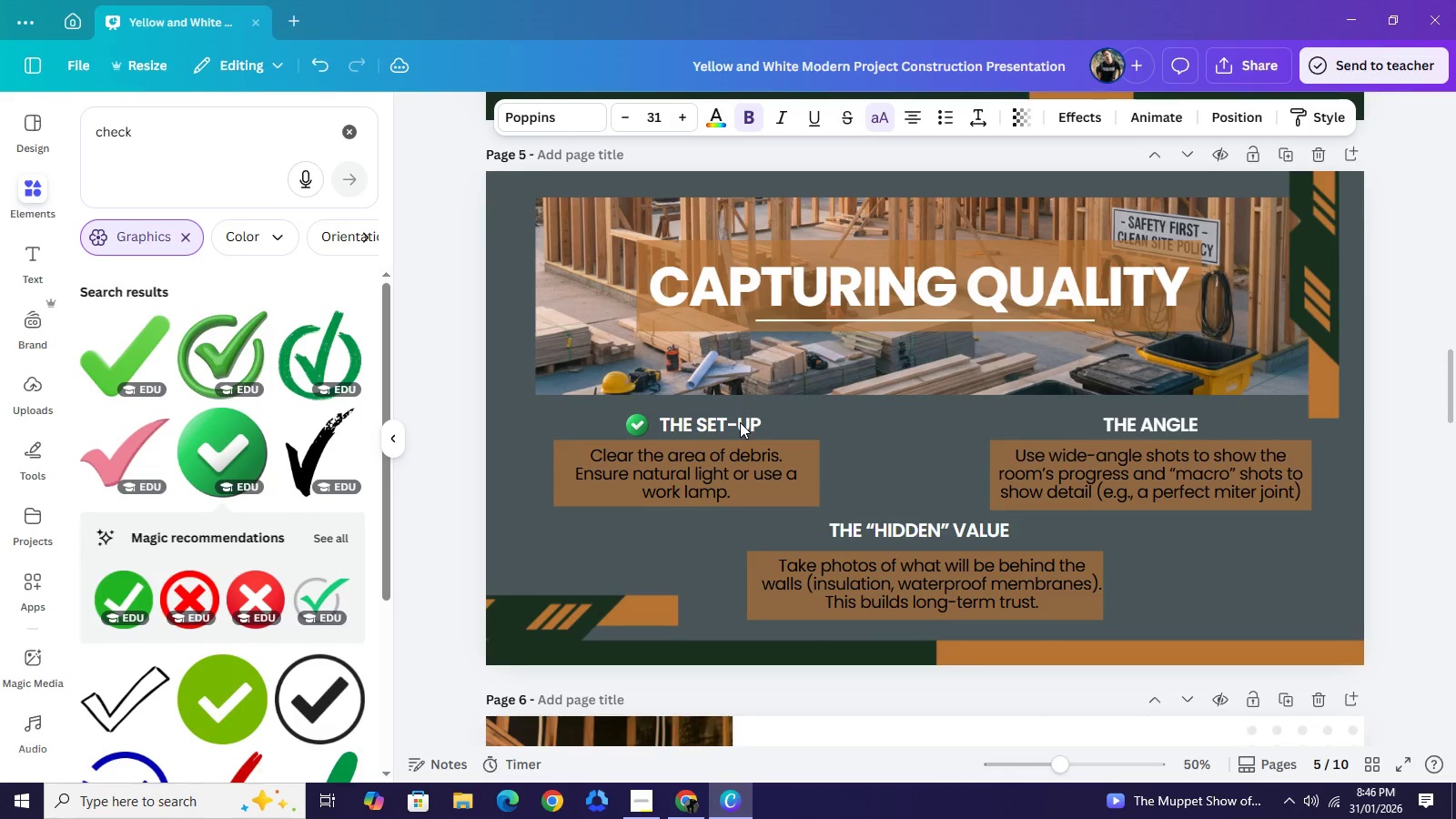 
key(ArrowLeft)
 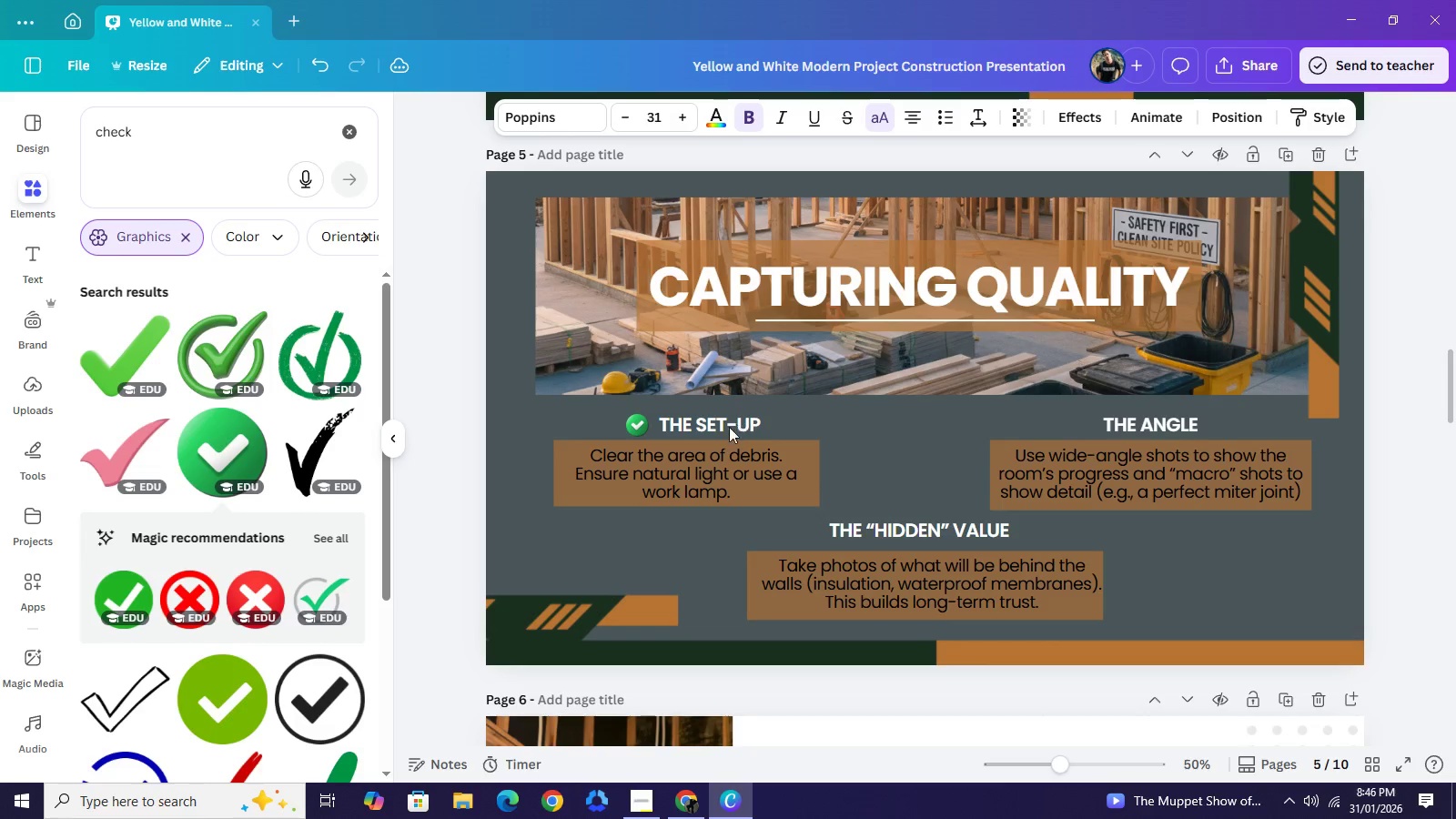 
key(ArrowLeft)
 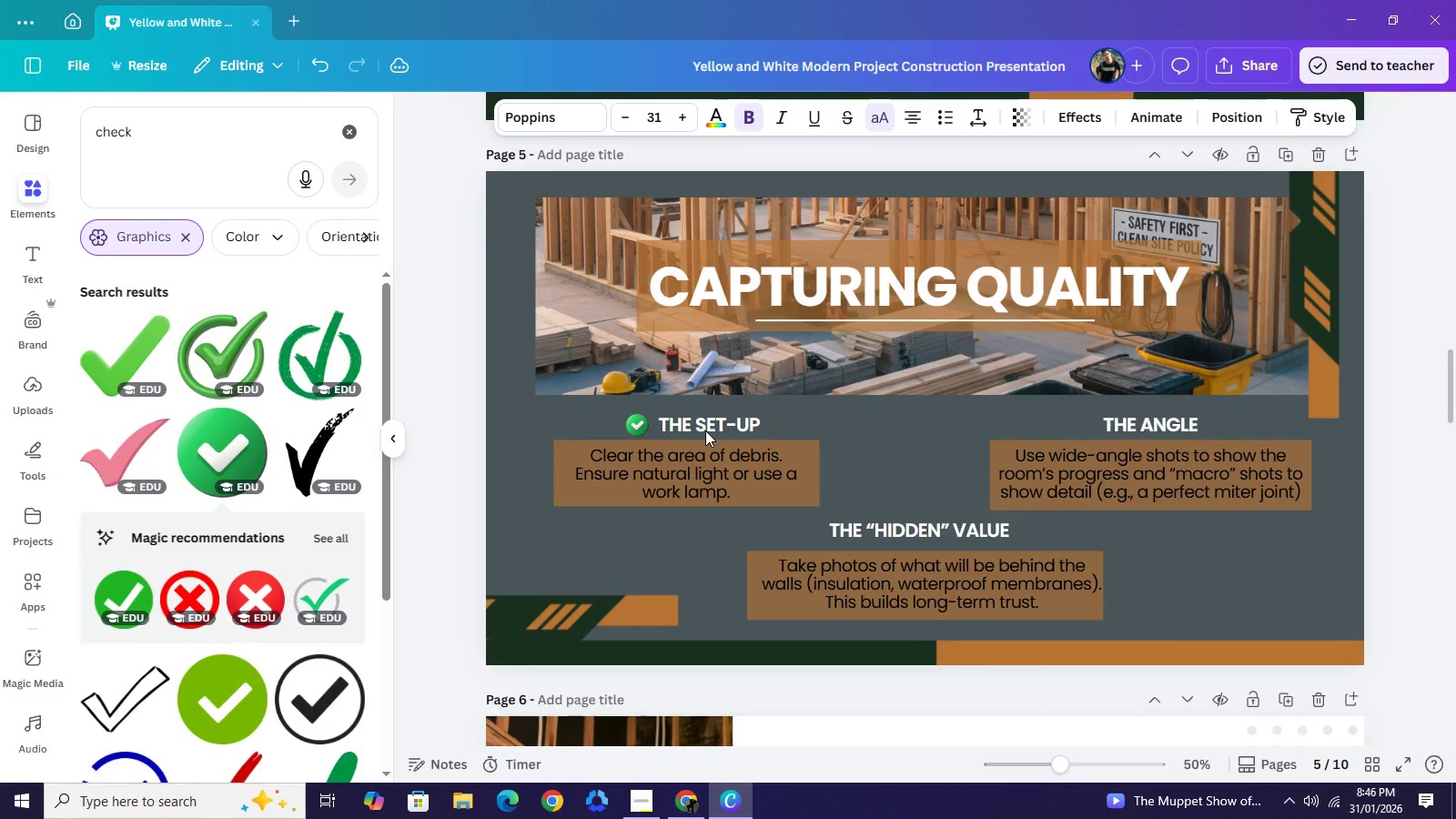 
key(ArrowLeft)
 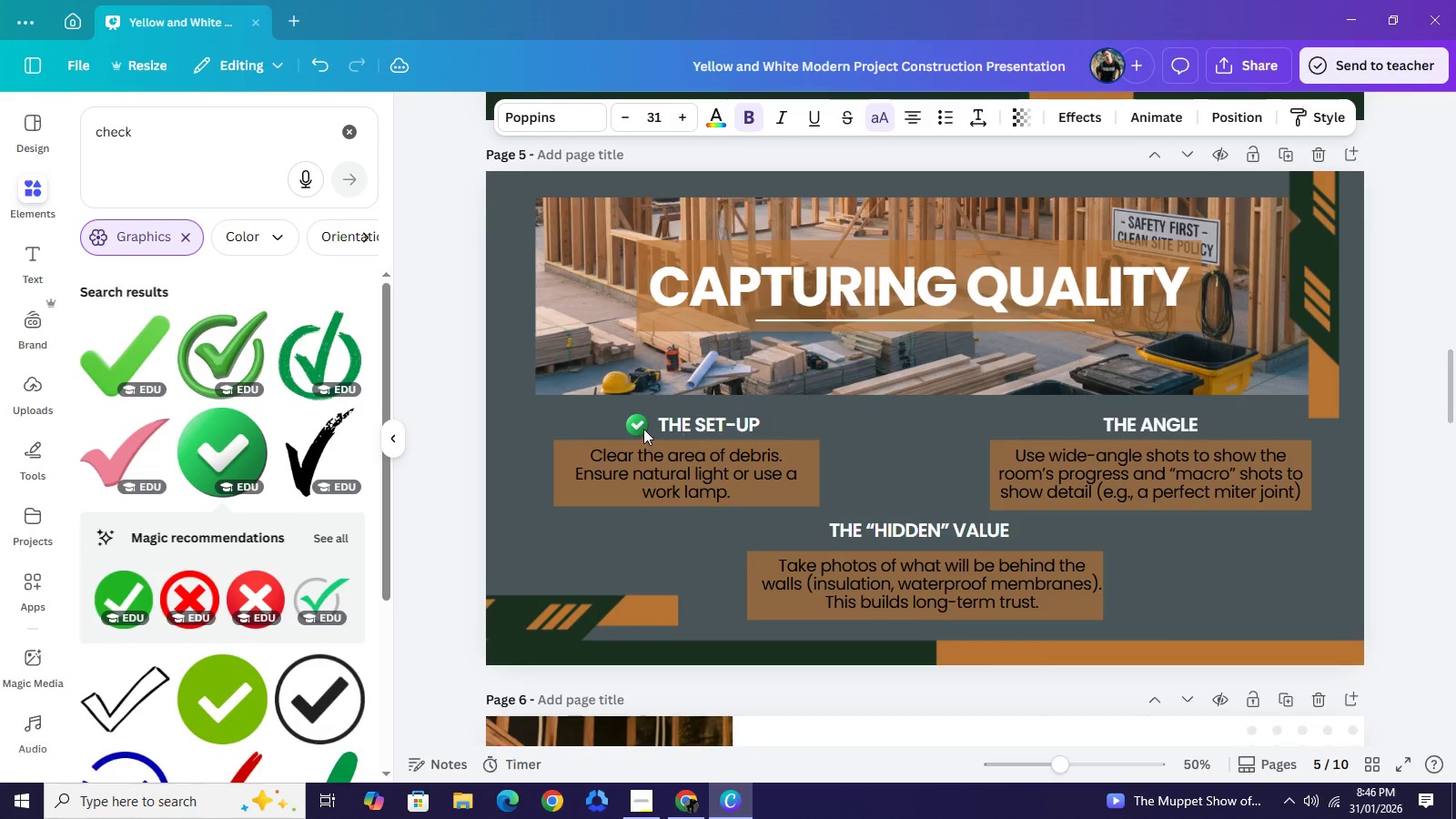 
key(ArrowLeft)
 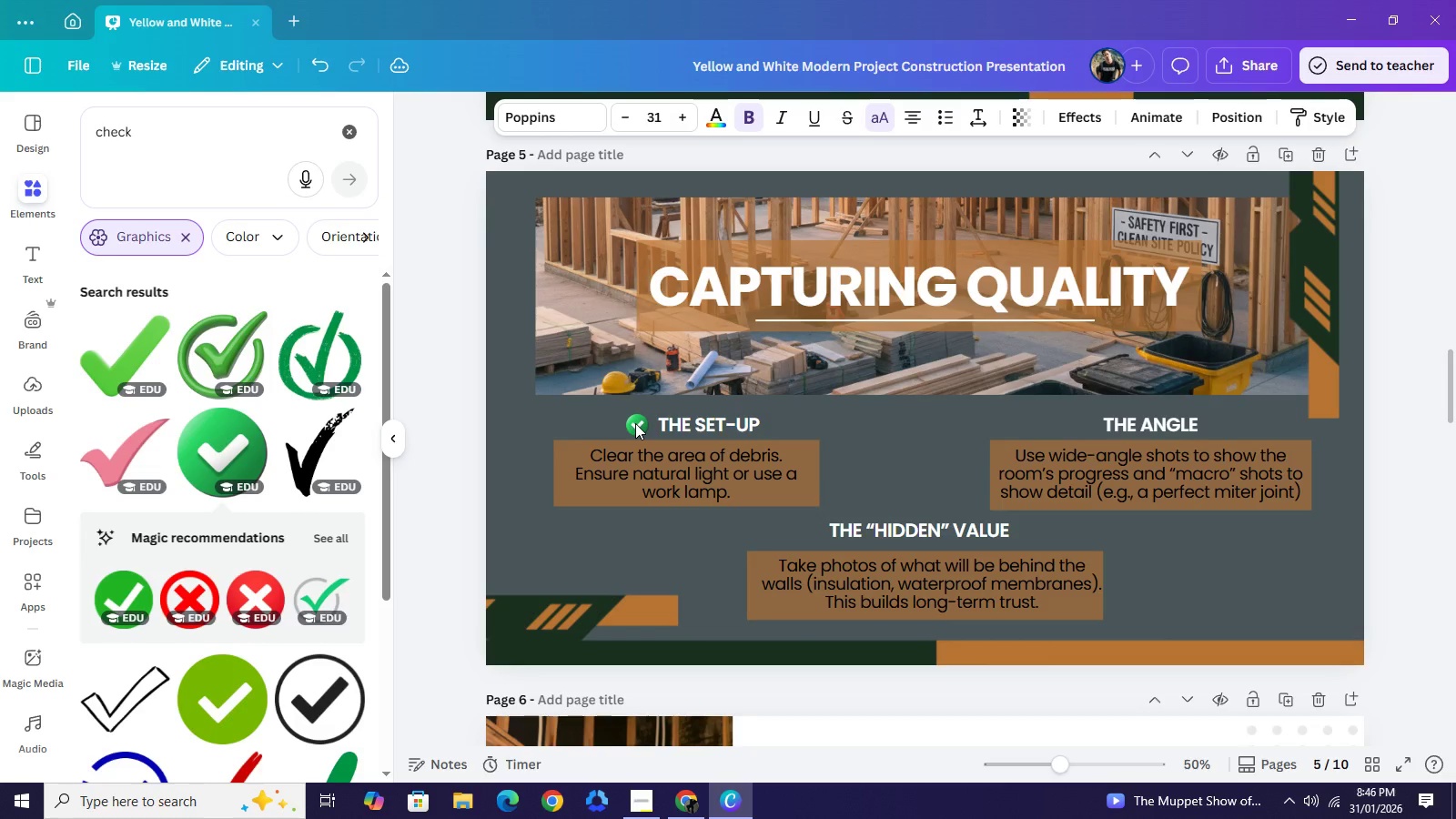 
left_click([635, 423])
 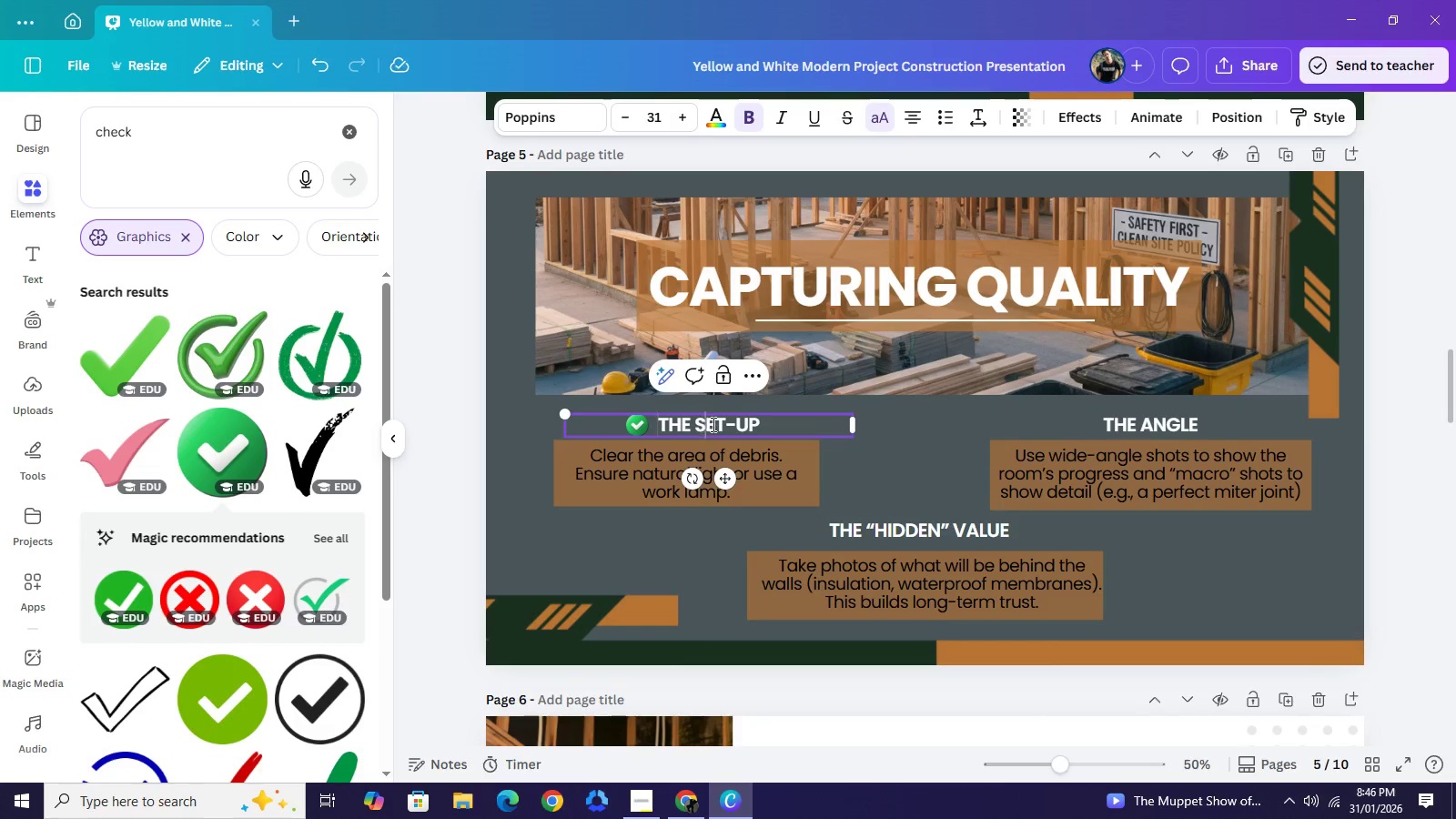 
left_click_drag(start_coordinate=[853, 428], to_coordinate=[708, 413])
 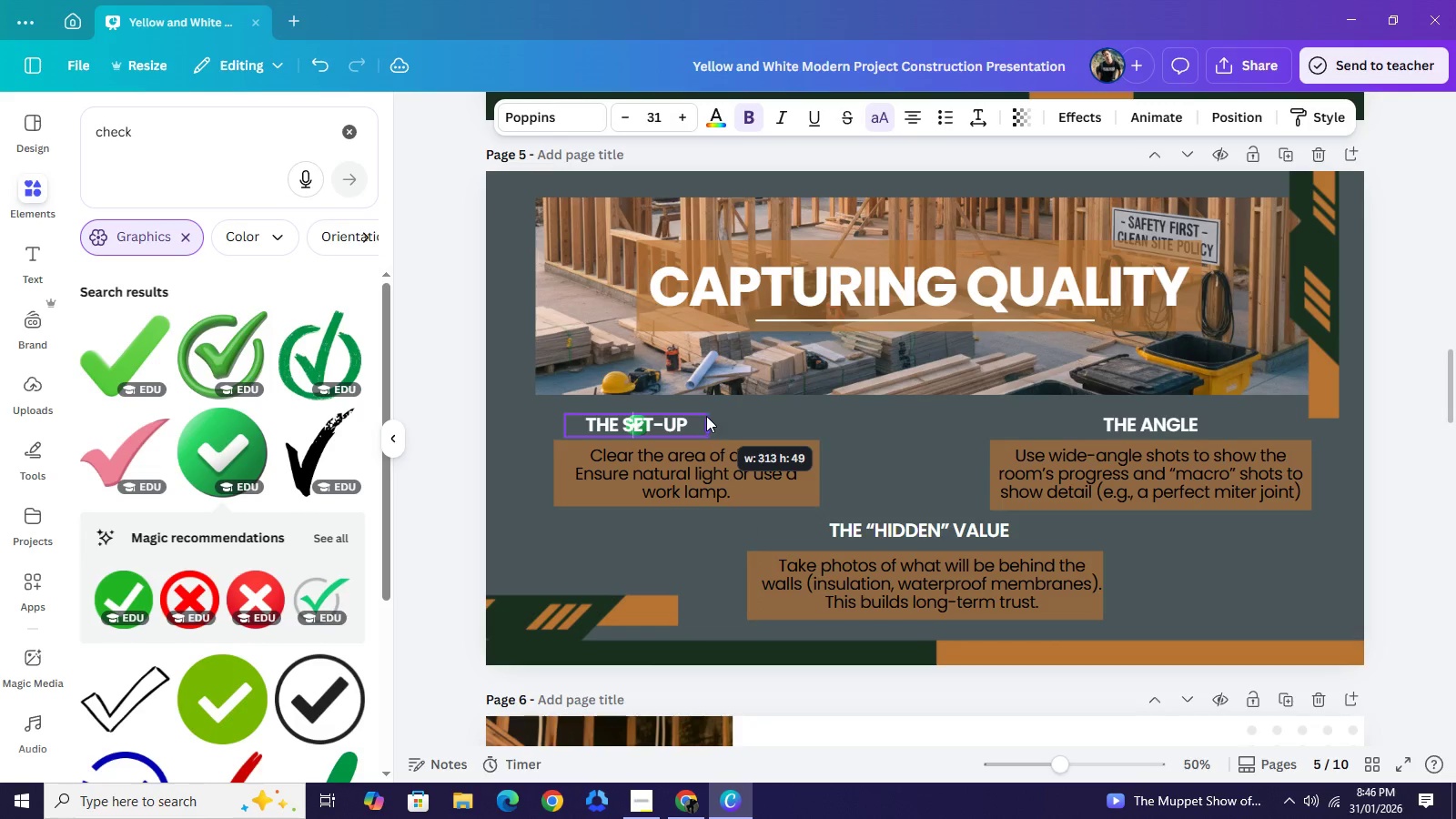 
left_click_drag(start_coordinate=[654, 478], to_coordinate=[725, 474])
 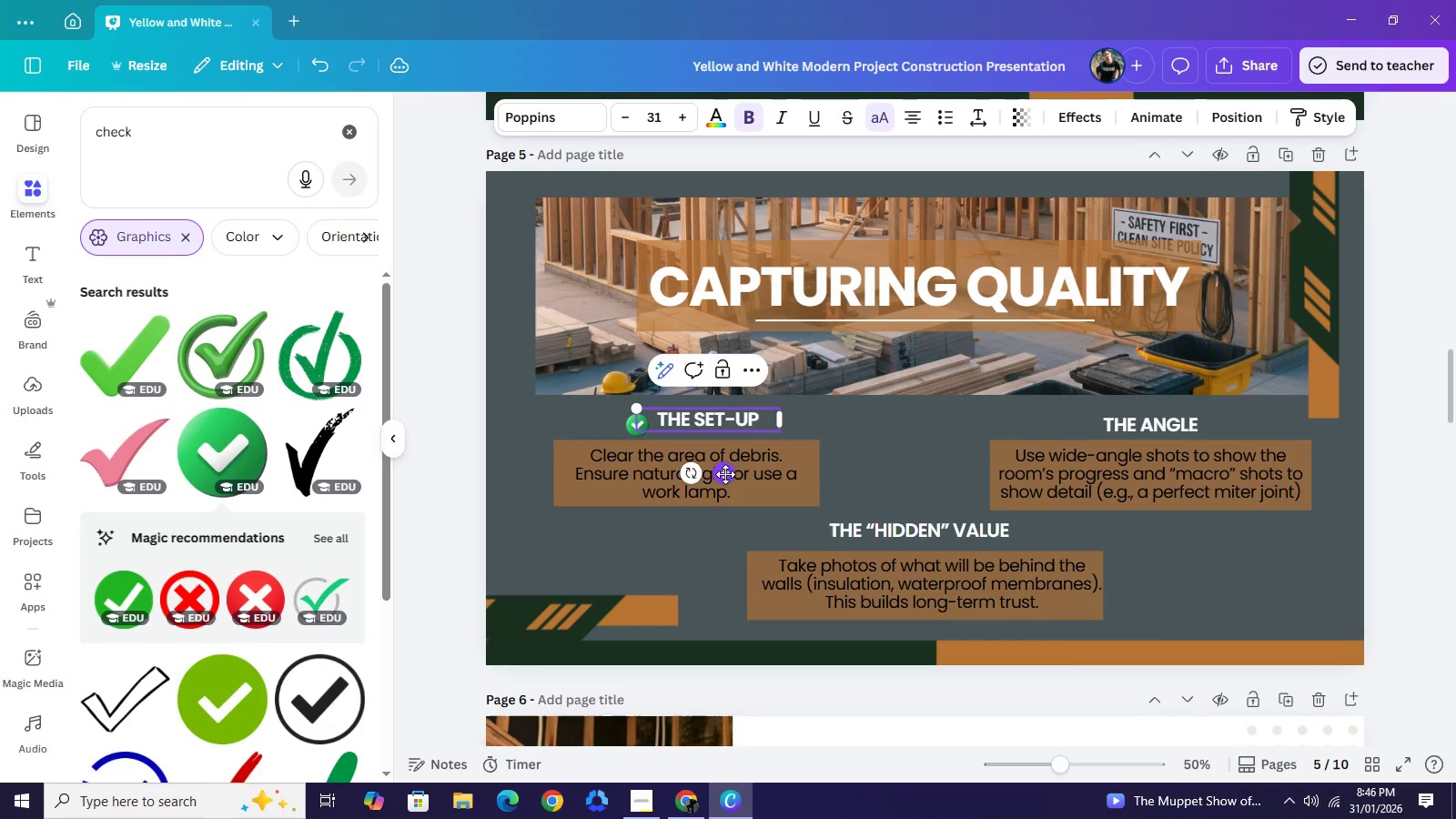 
left_click_drag(start_coordinate=[722, 474], to_coordinate=[721, 479])
 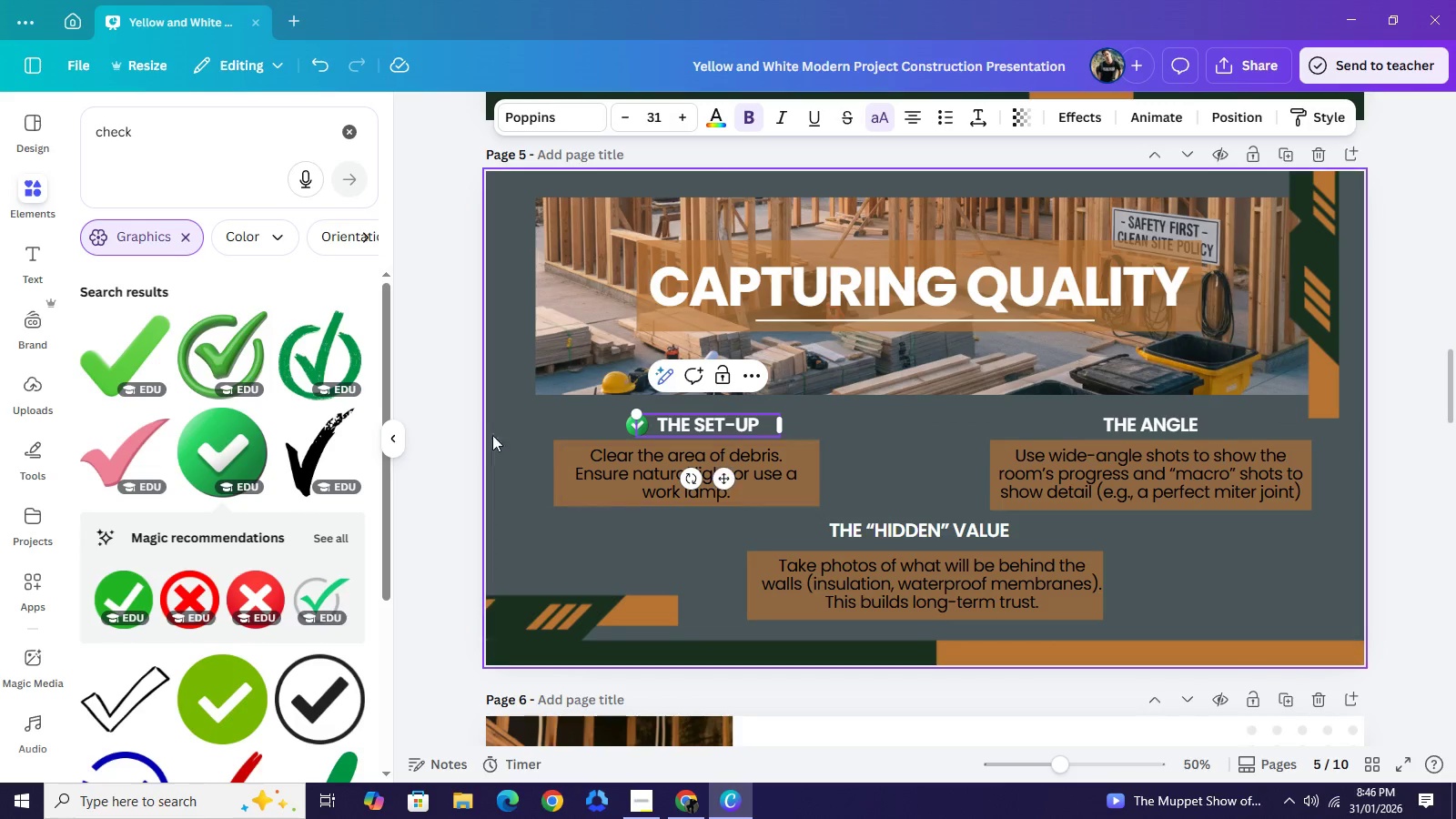 
left_click([460, 428])
 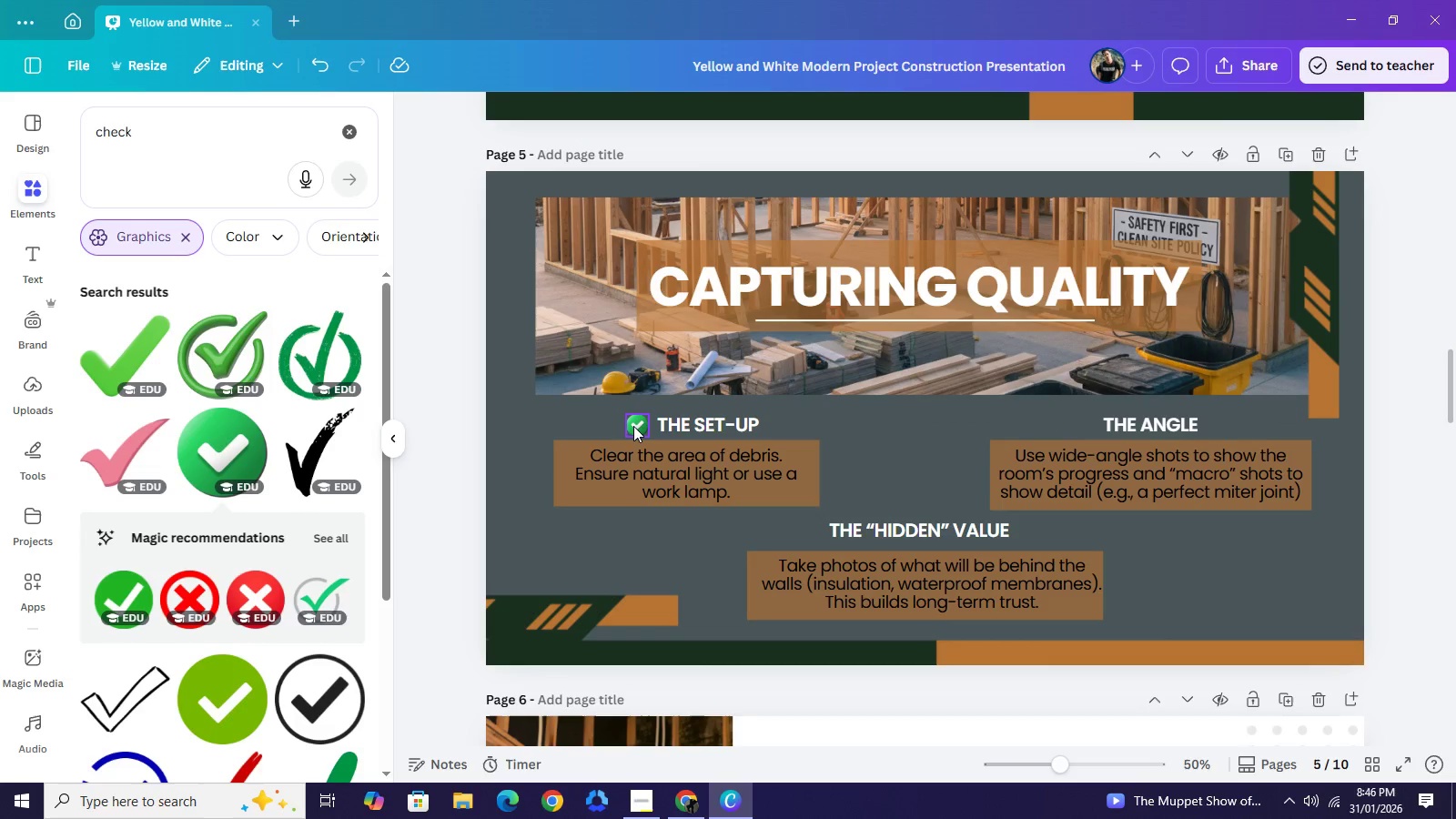 
left_click([632, 424])
 